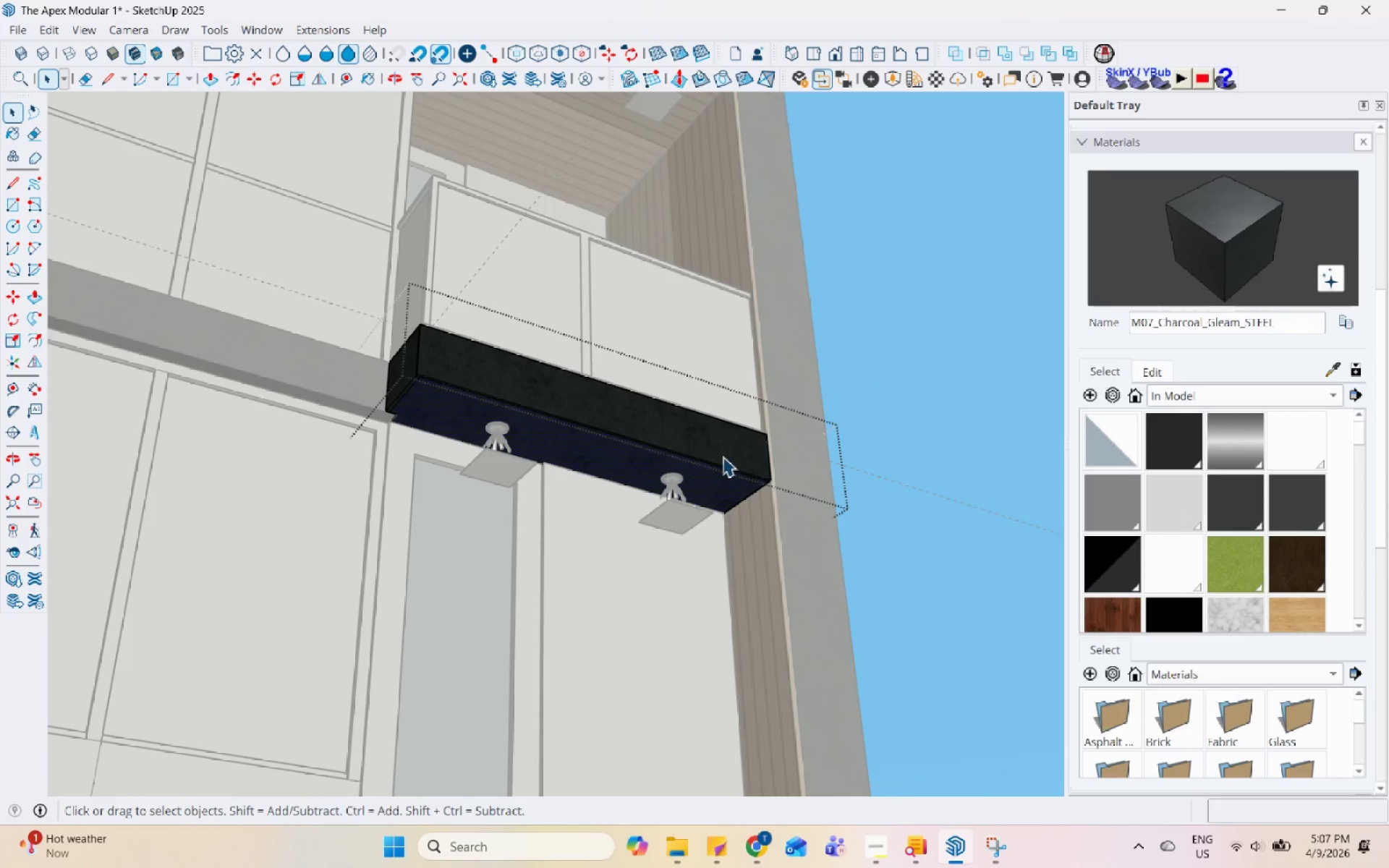 
key(Control+Z)
 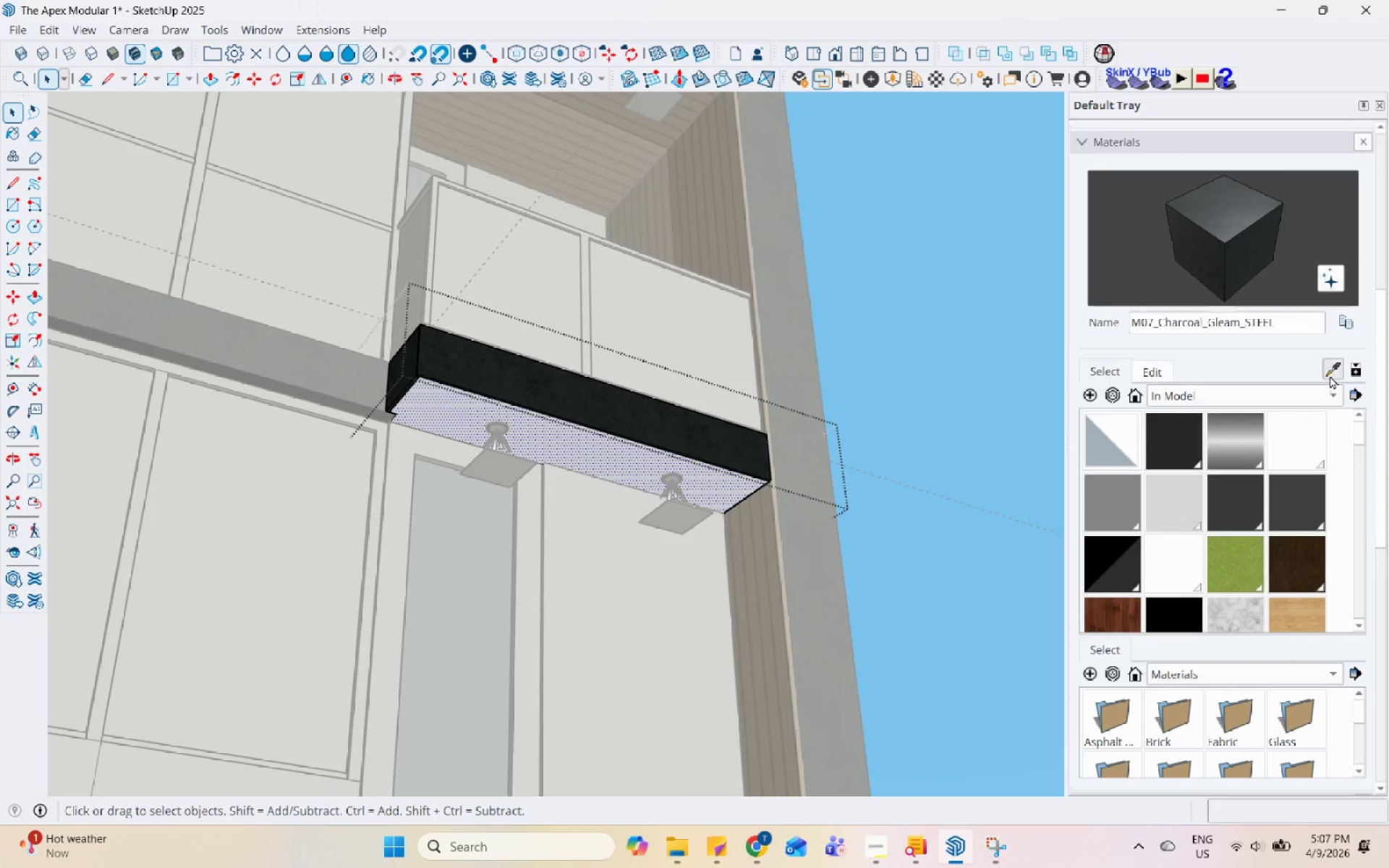 
double_click([691, 215])
 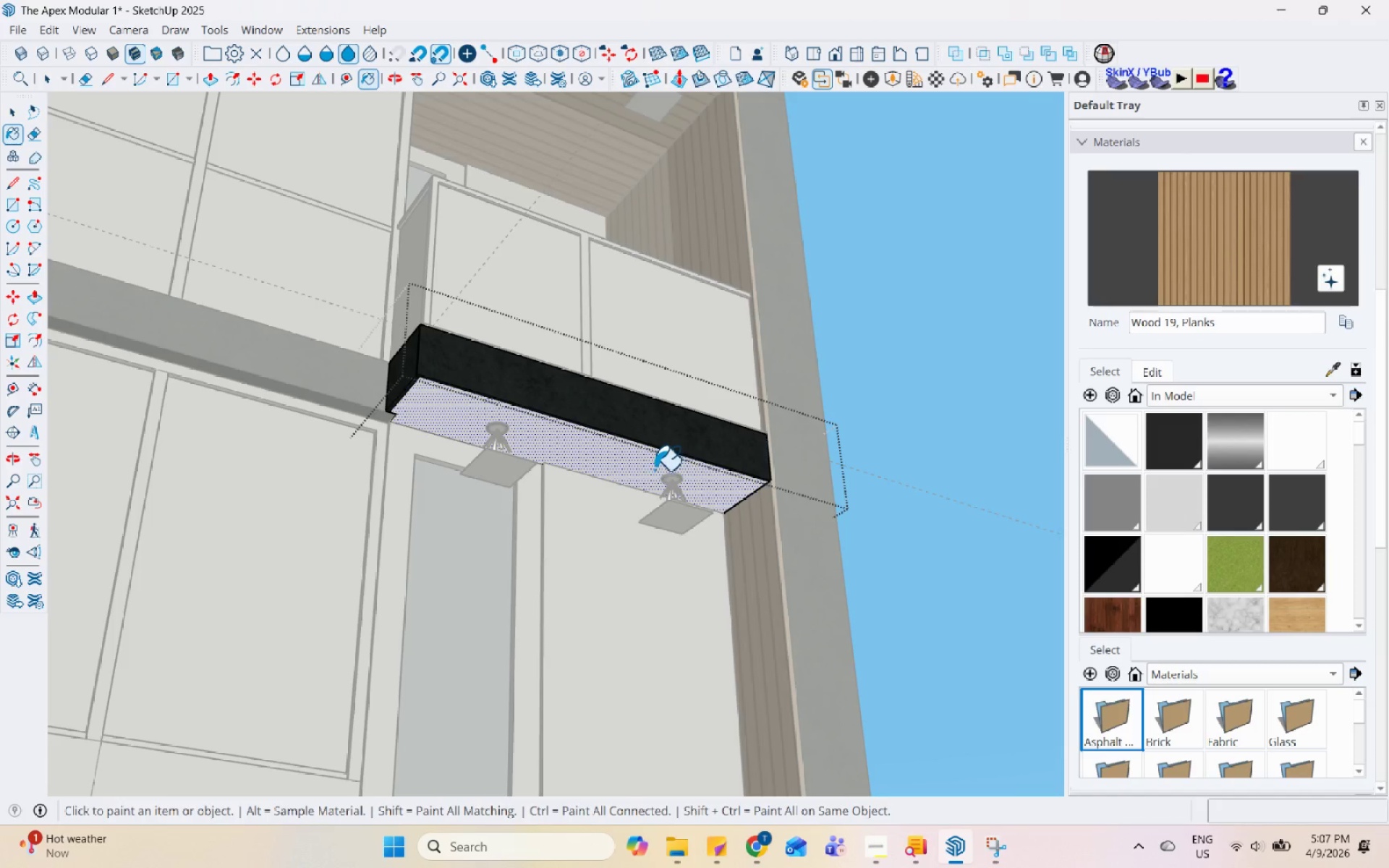 
left_click([649, 467])
 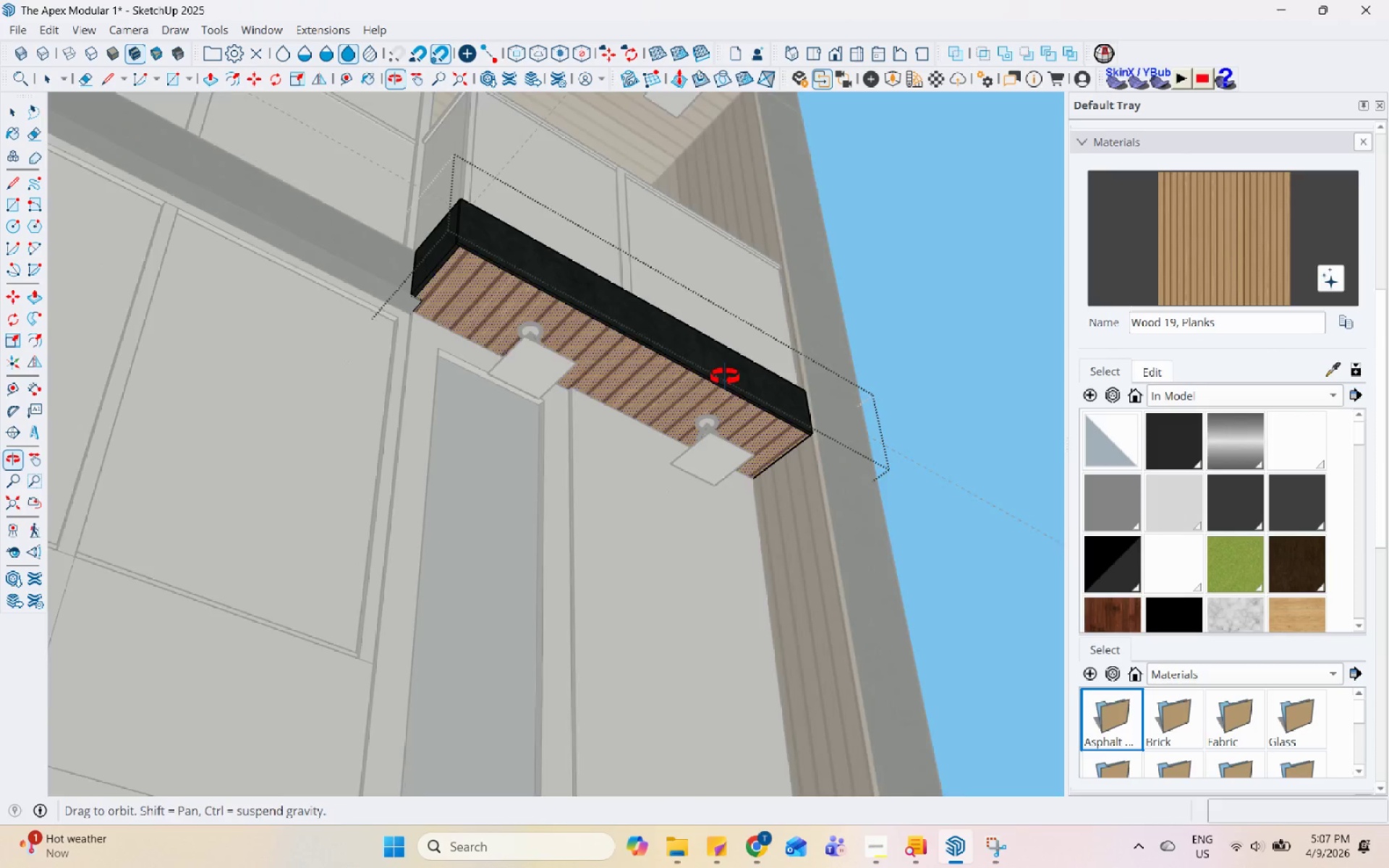 
scroll: coordinate [657, 464], scroll_direction: none, amount: 0.0
 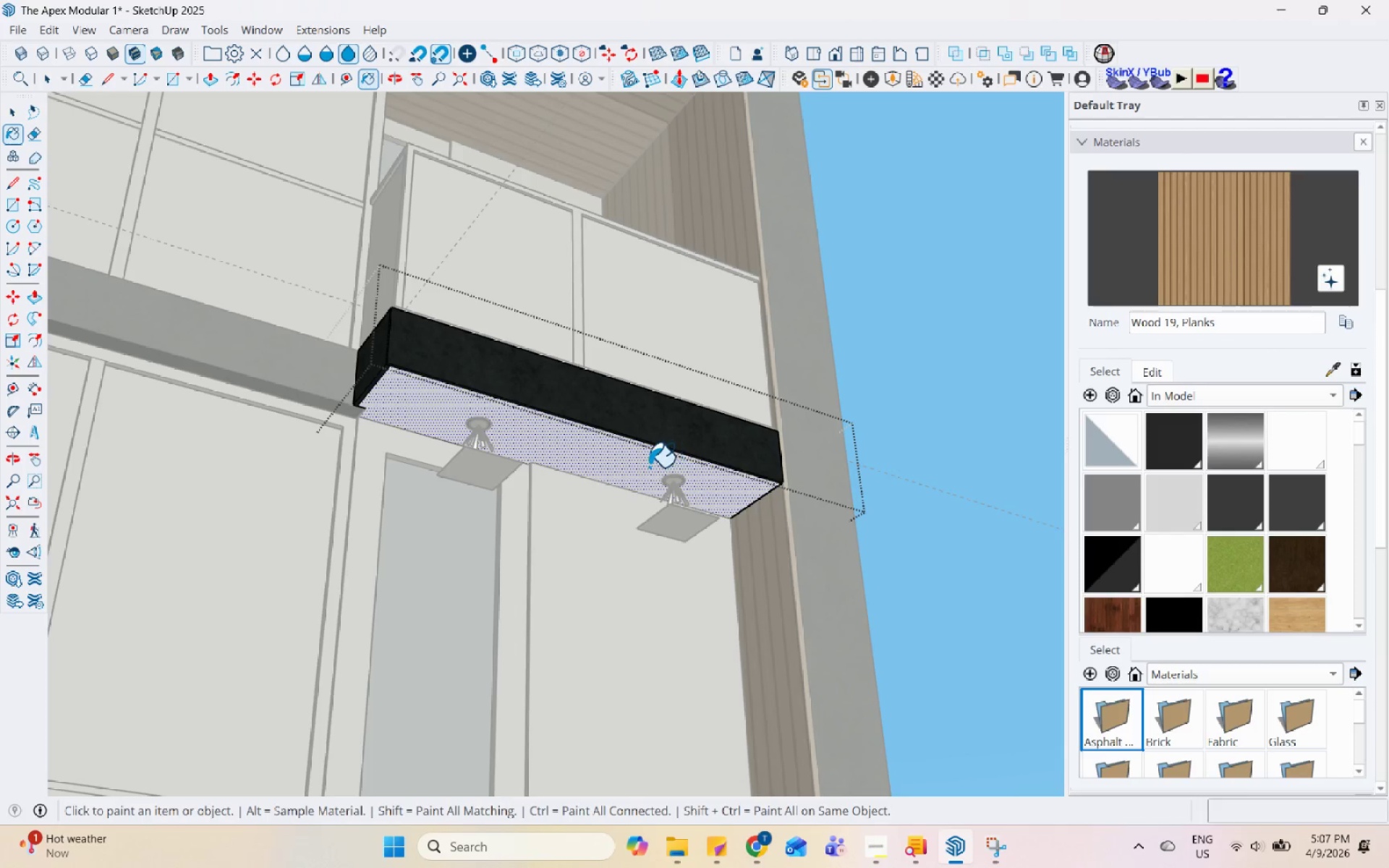 
key(Space)
 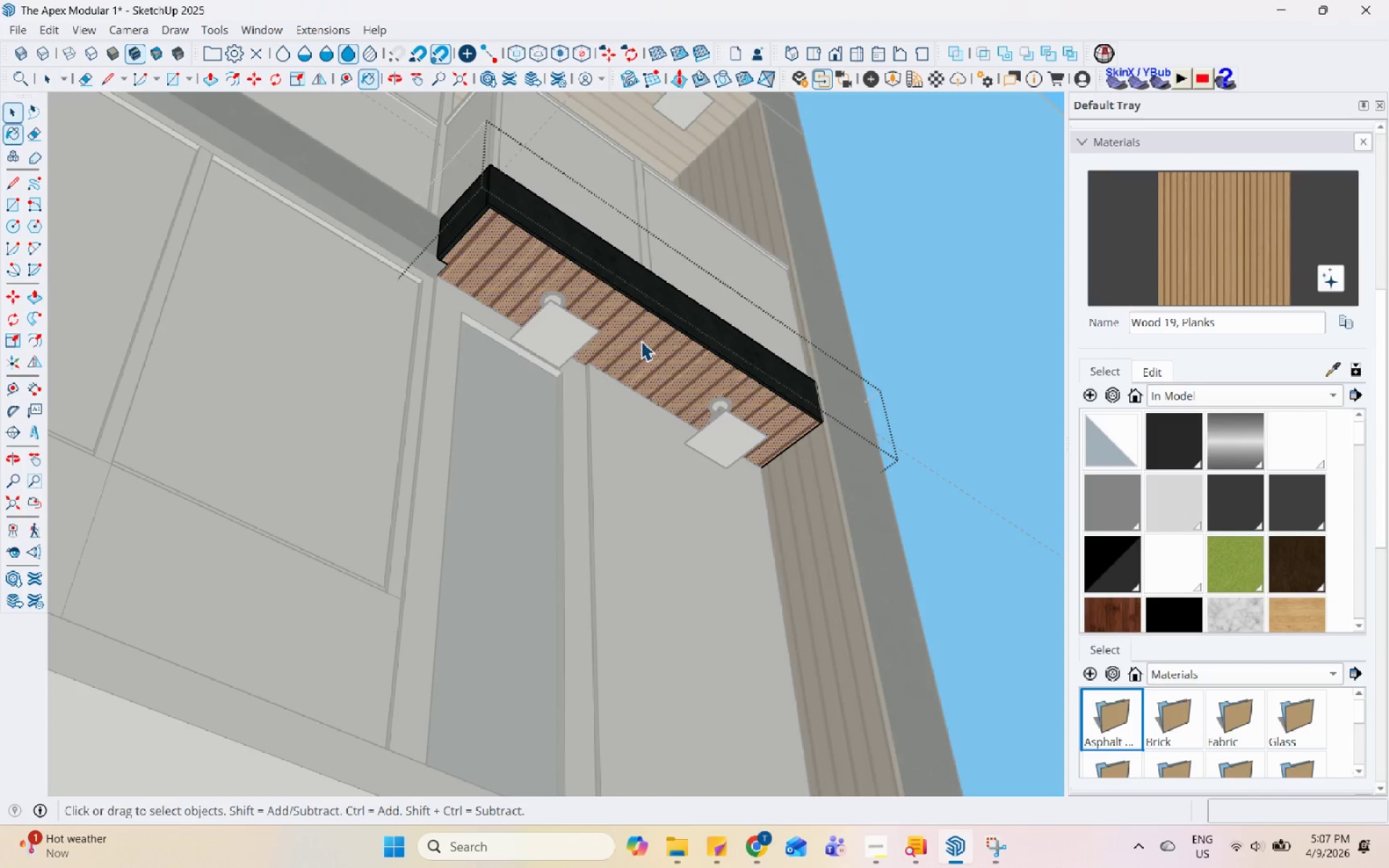 
right_click([595, 461])
 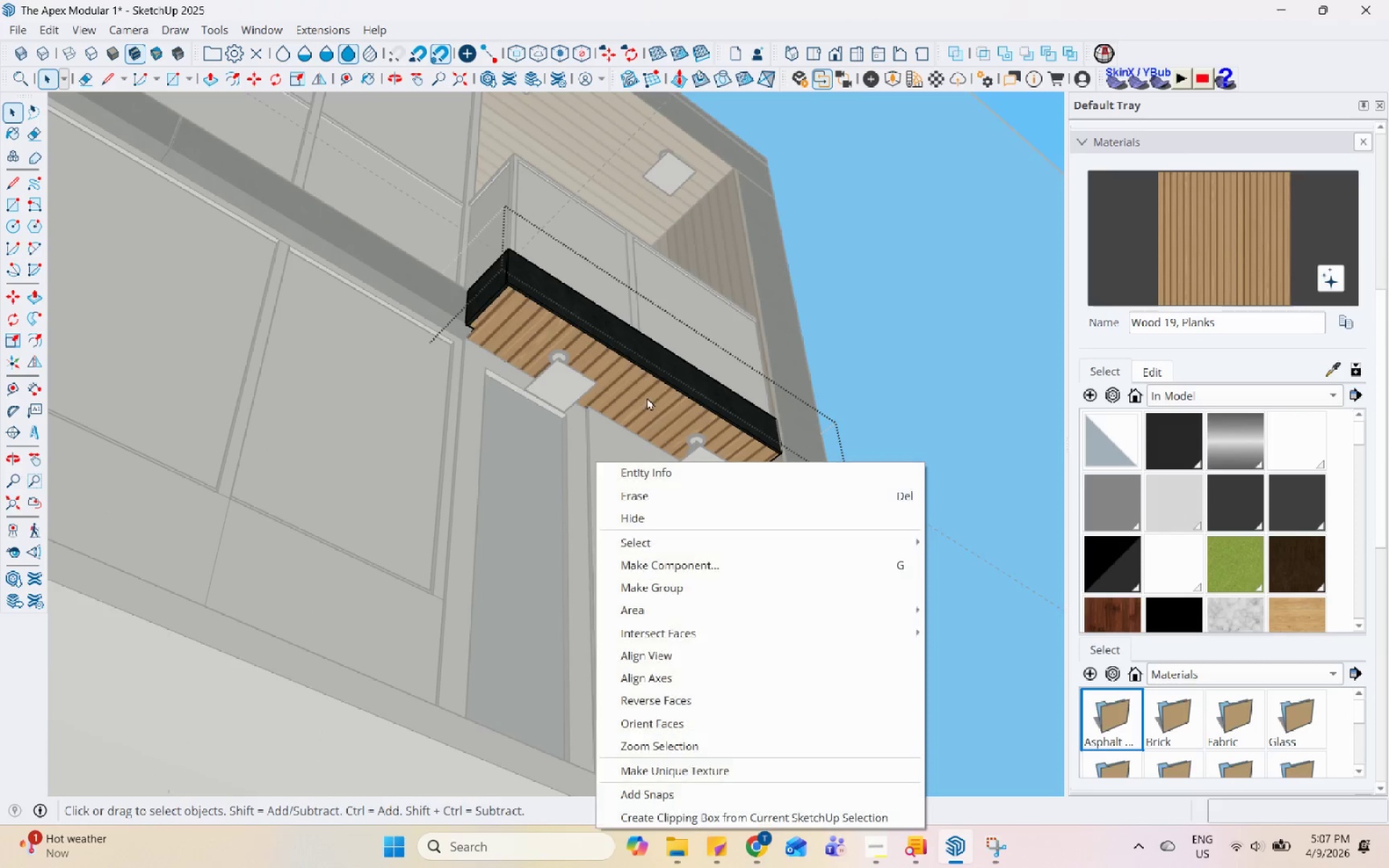 
scroll: coordinate [621, 497], scroll_direction: down, amount: 3.0
 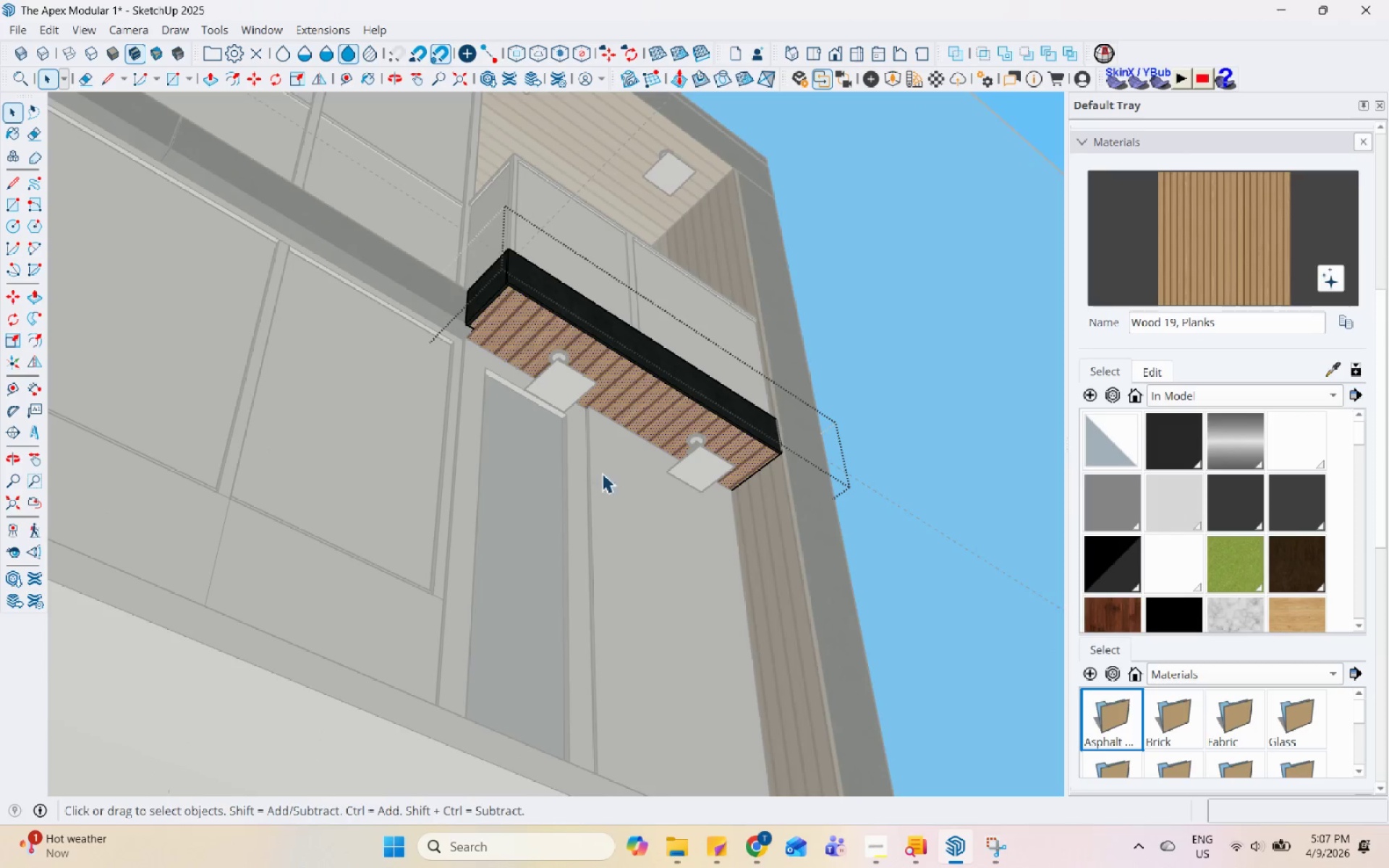 
left_click([647, 395])
 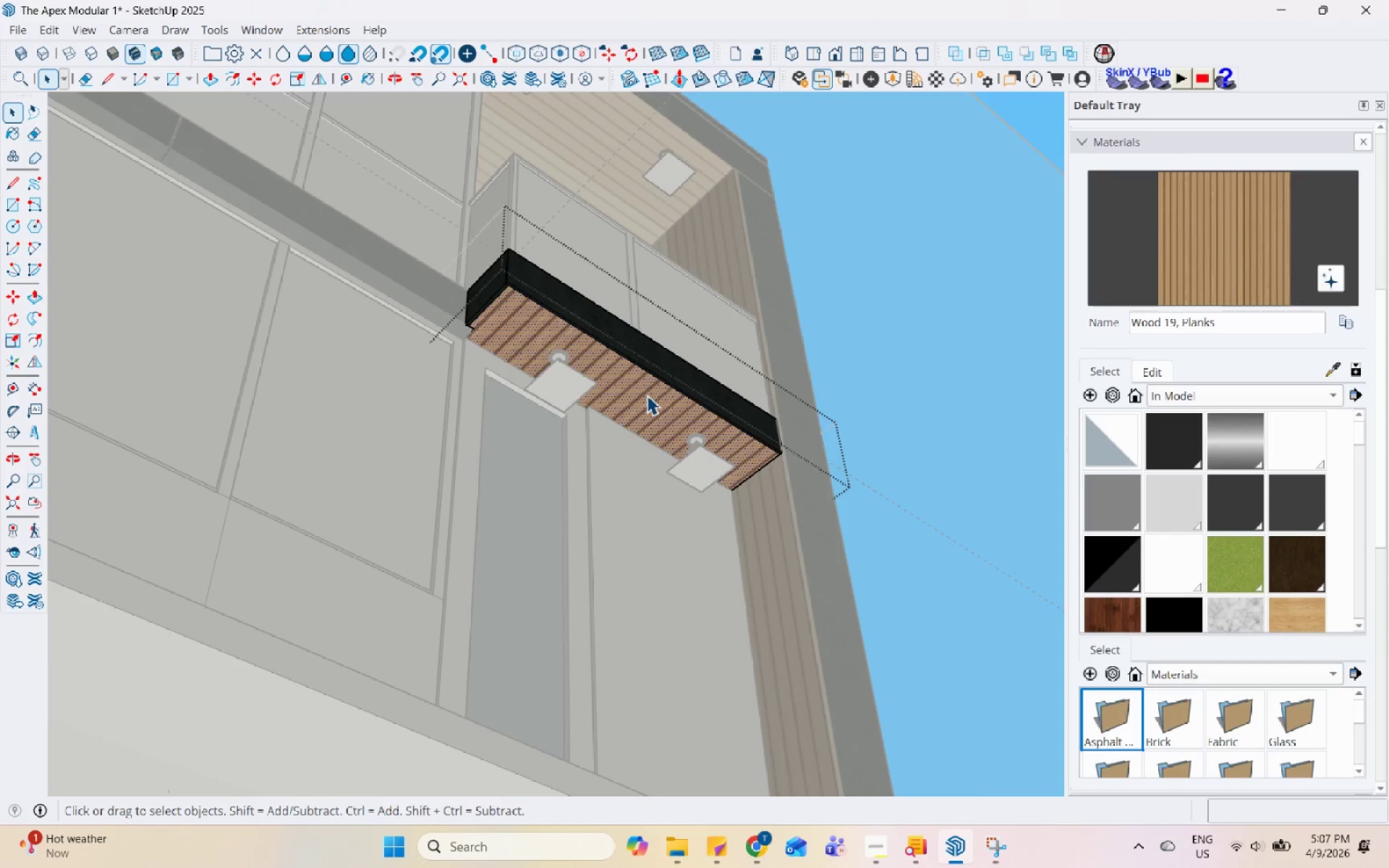 
right_click([647, 395])
 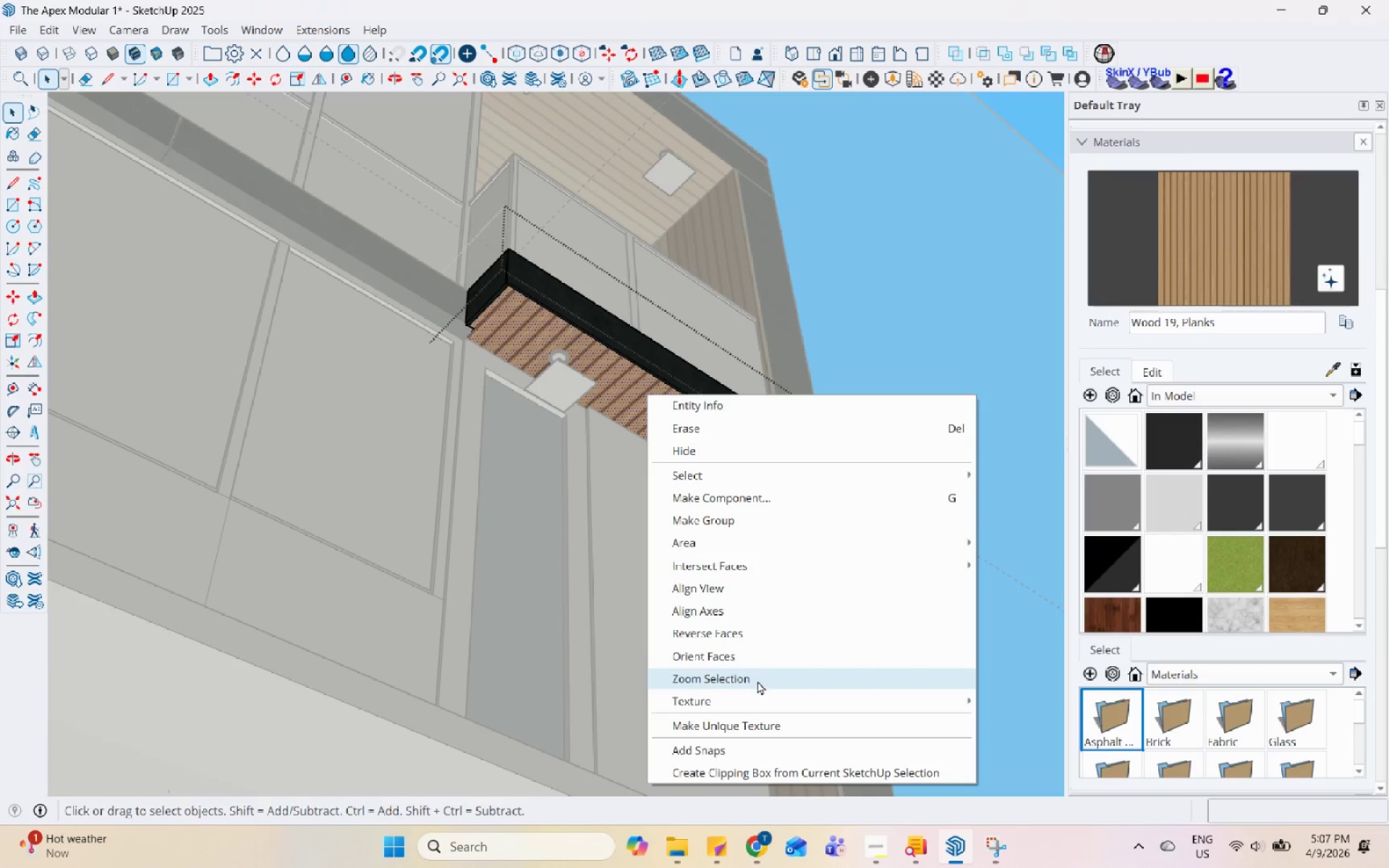 
scroll: coordinate [647, 396], scroll_direction: up, amount: 1.0
 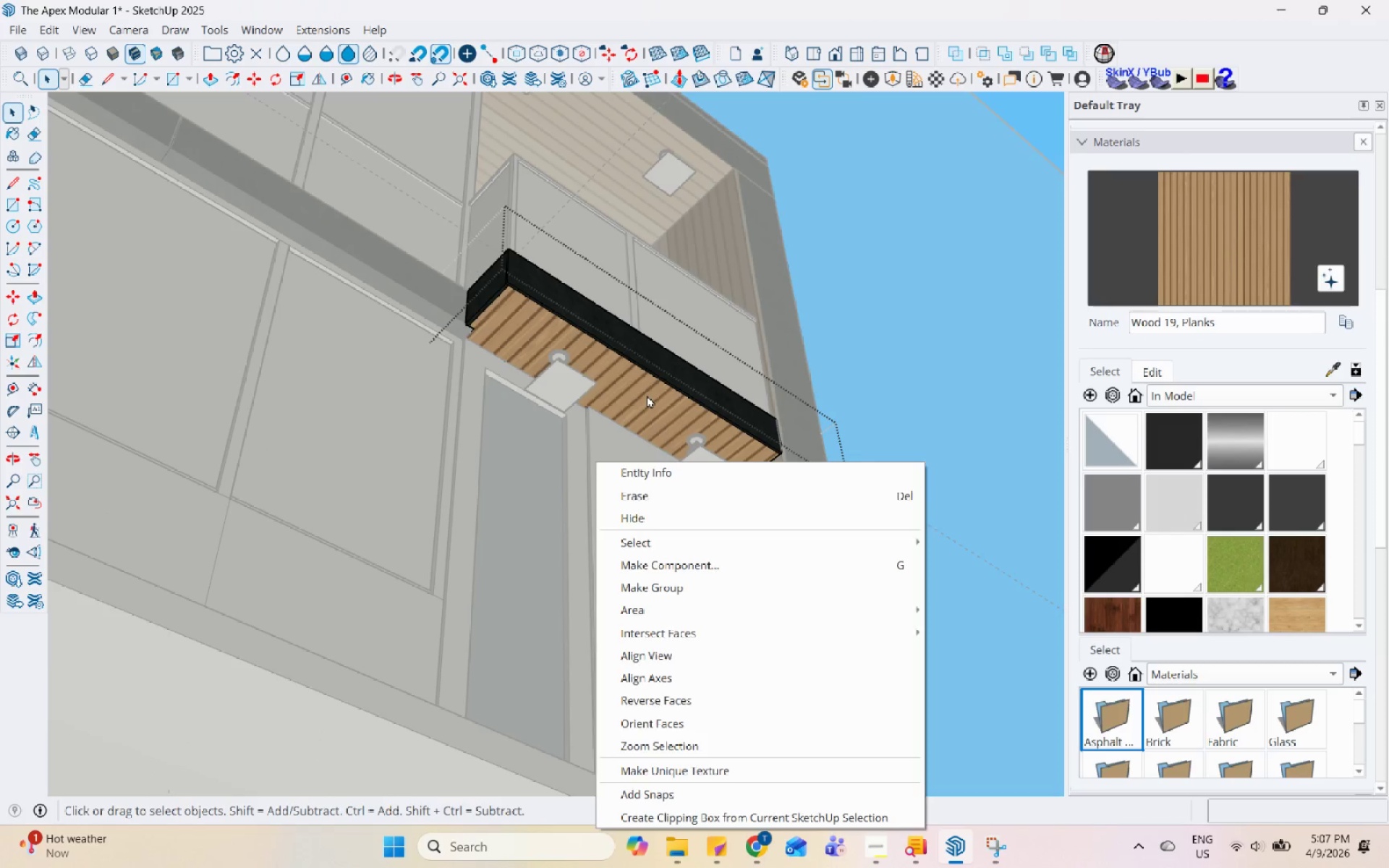 
left_click([759, 702])
 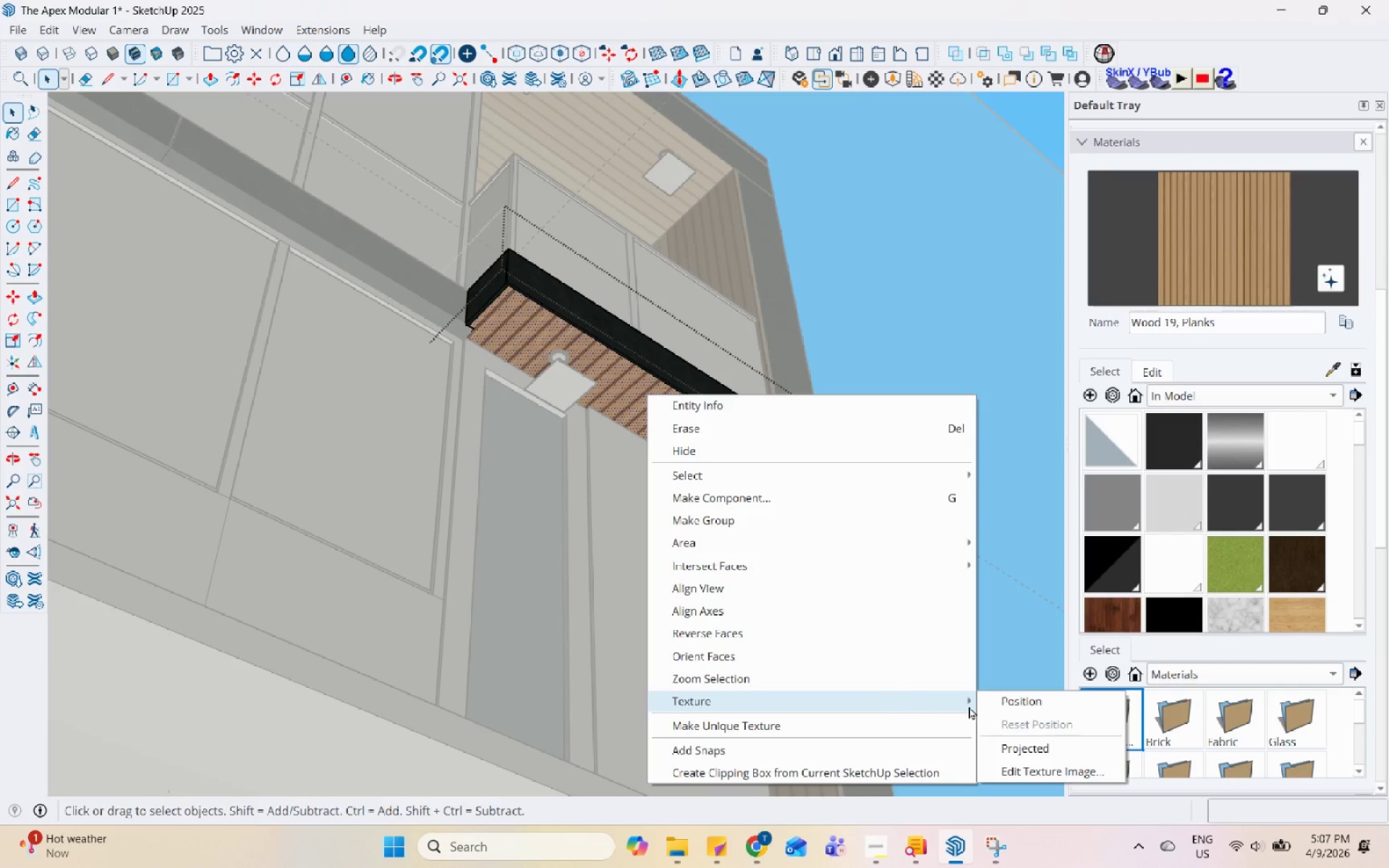 
left_click([995, 700])
 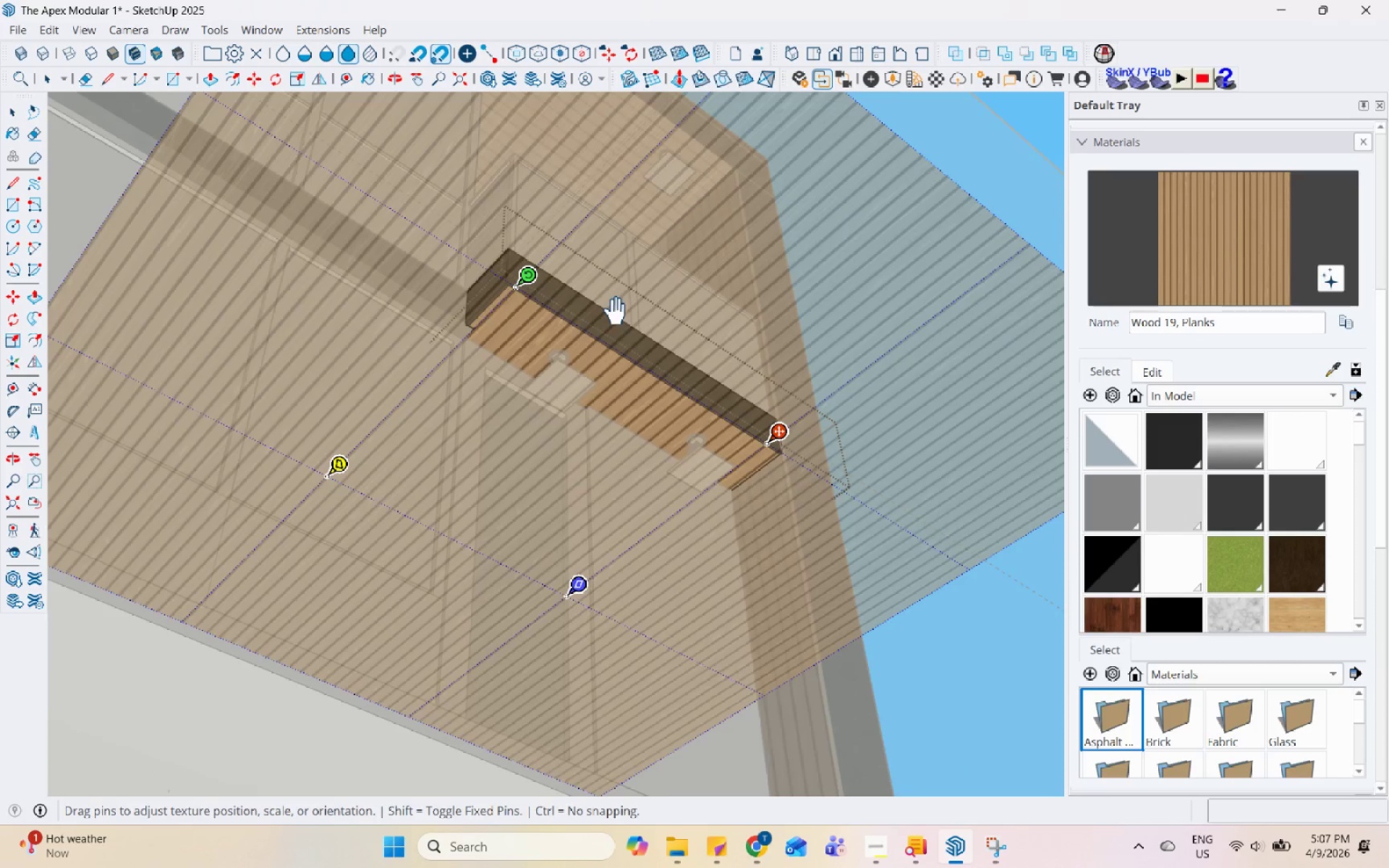 
scroll: coordinate [642, 354], scroll_direction: up, amount: 1.0
 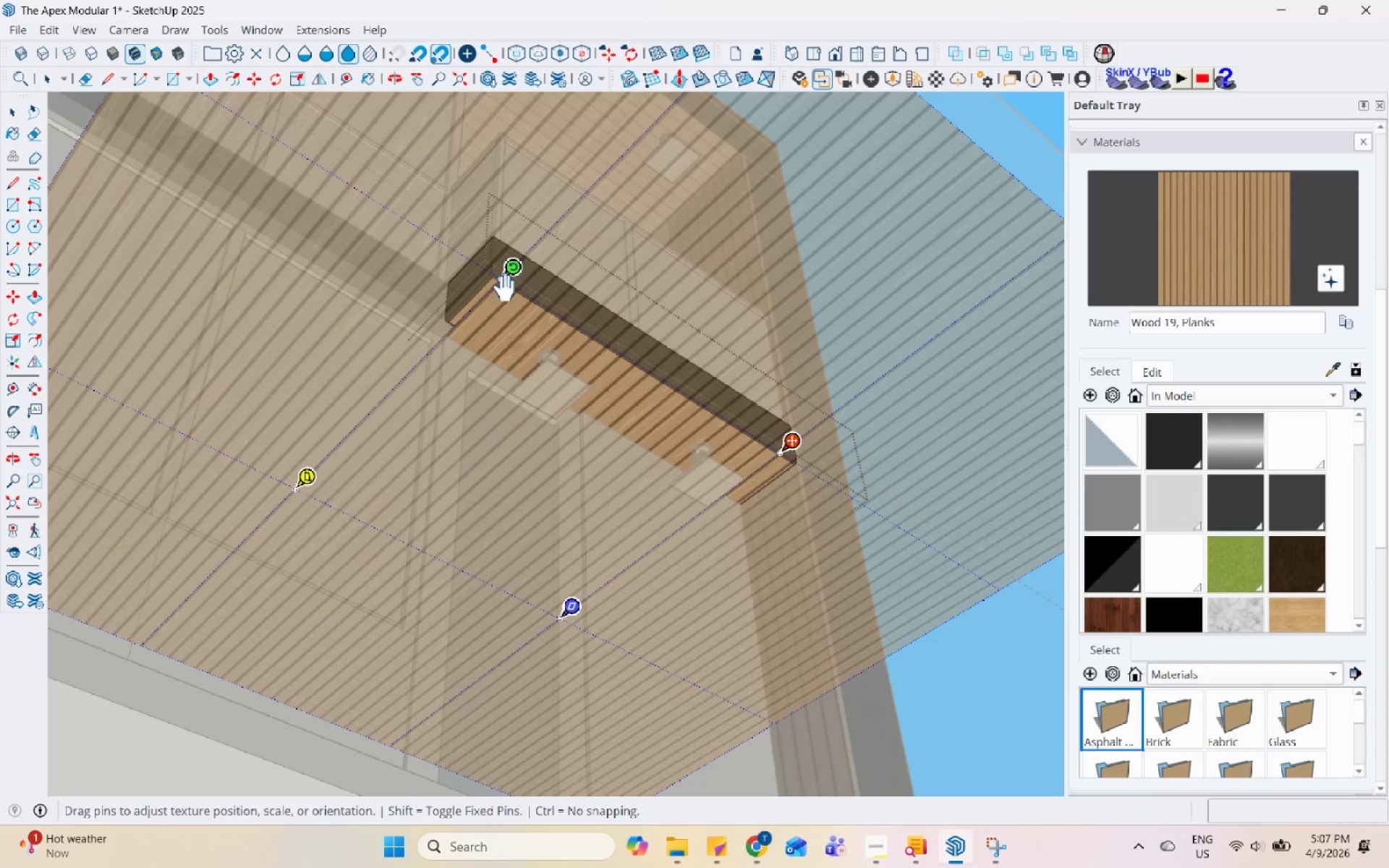 
left_click_drag(start_coordinate=[508, 271], to_coordinate=[1006, 279])
 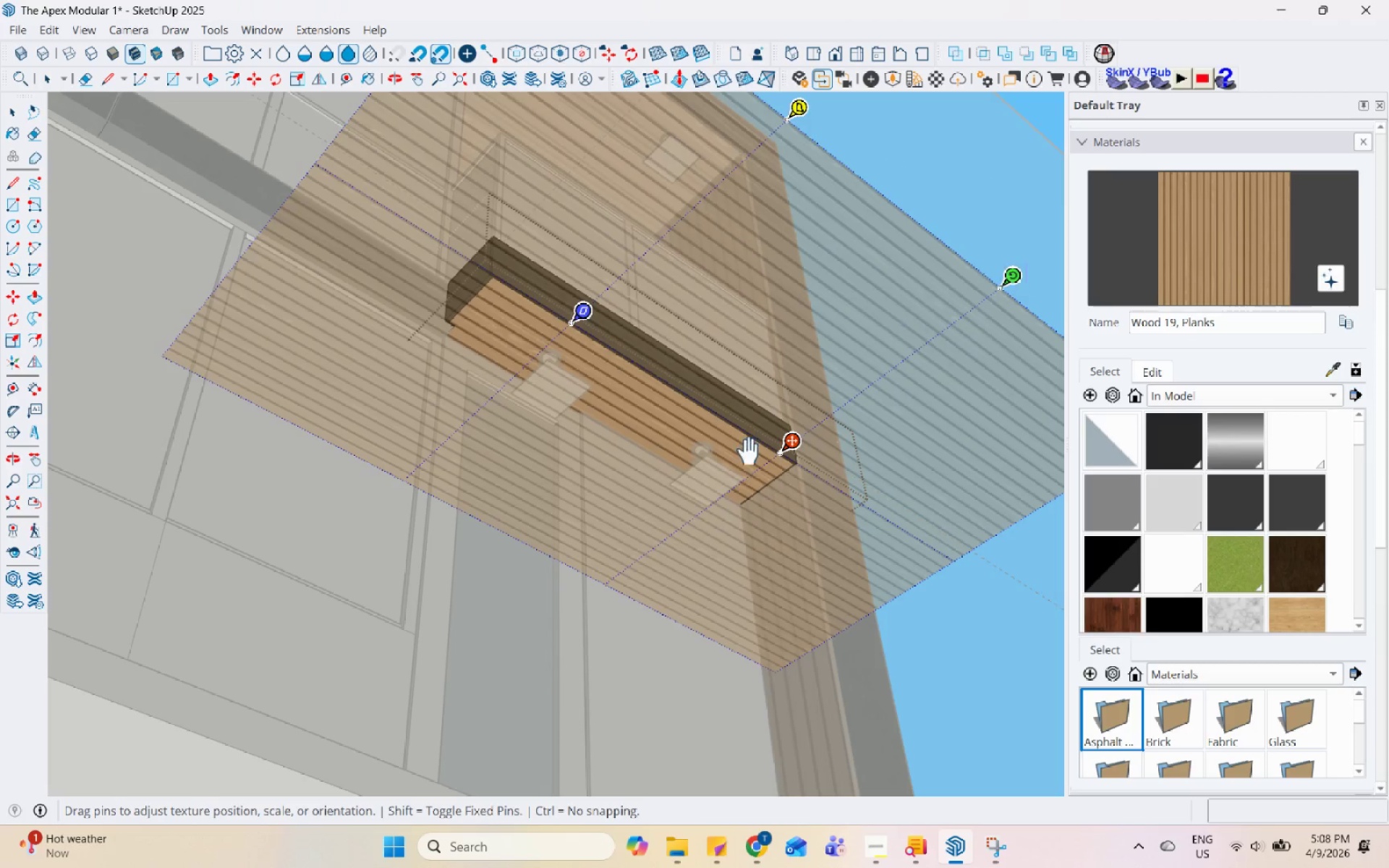 
key(Space)
 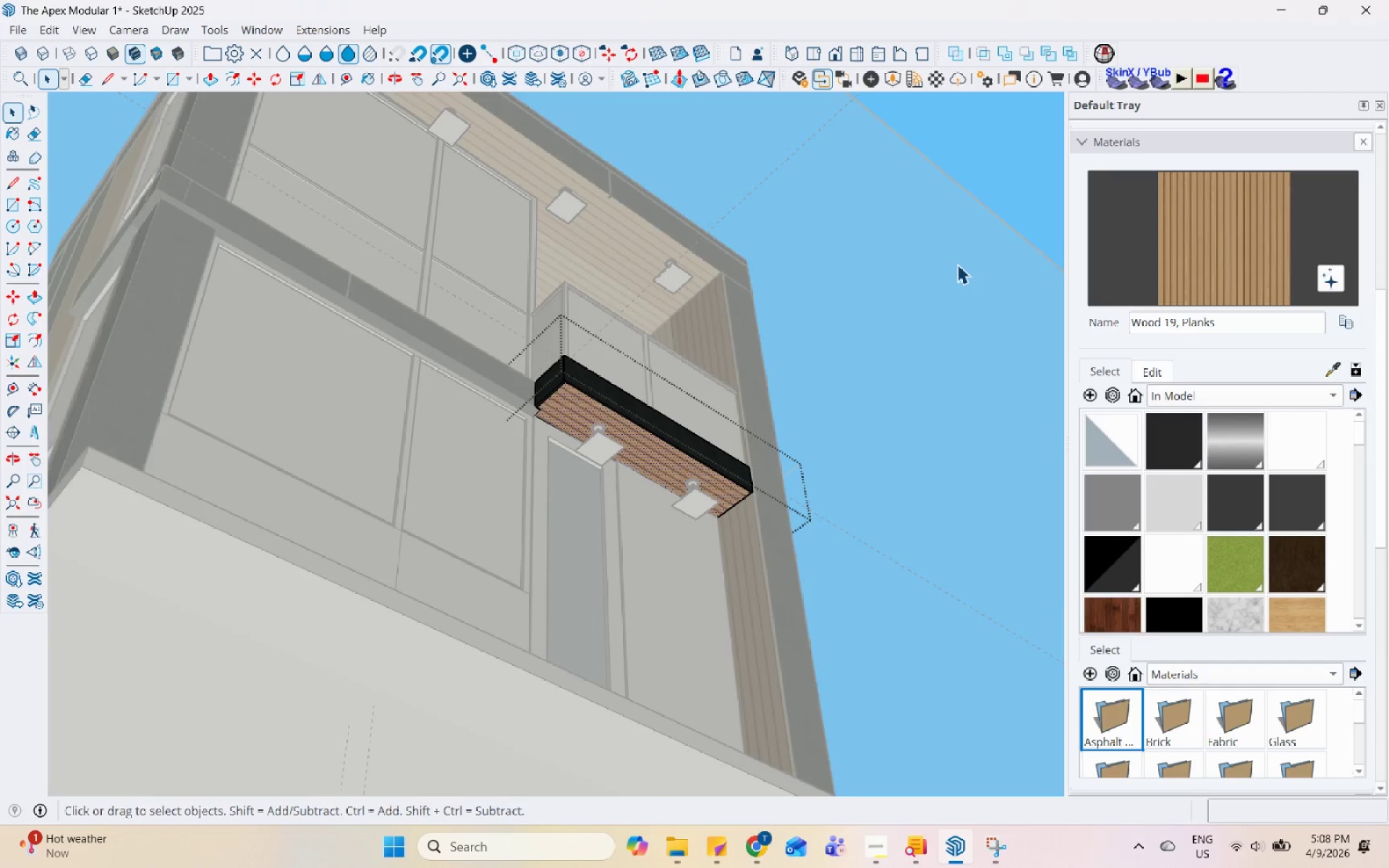 
scroll: coordinate [675, 542], scroll_direction: down, amount: 4.0
 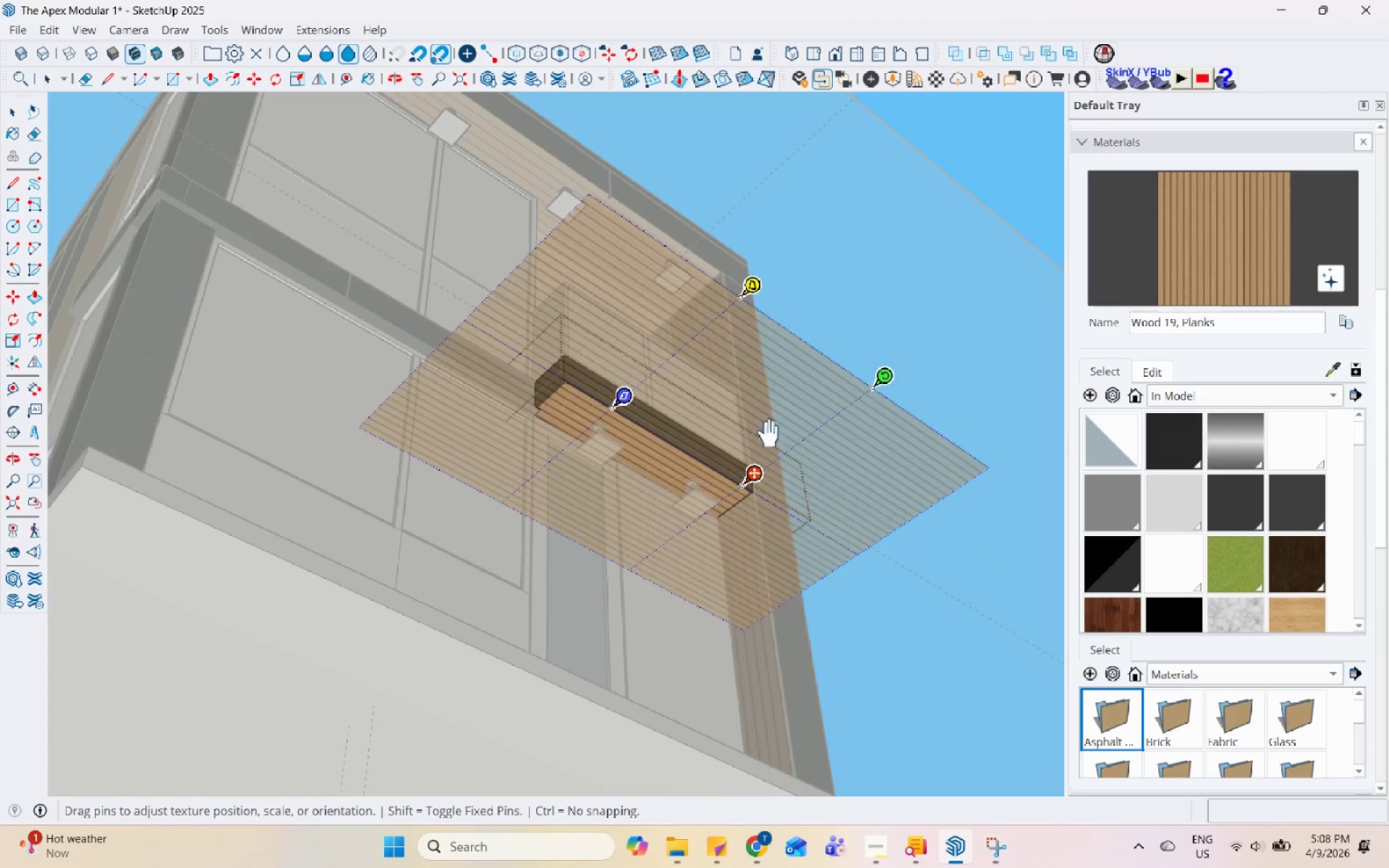 
key(Escape)
 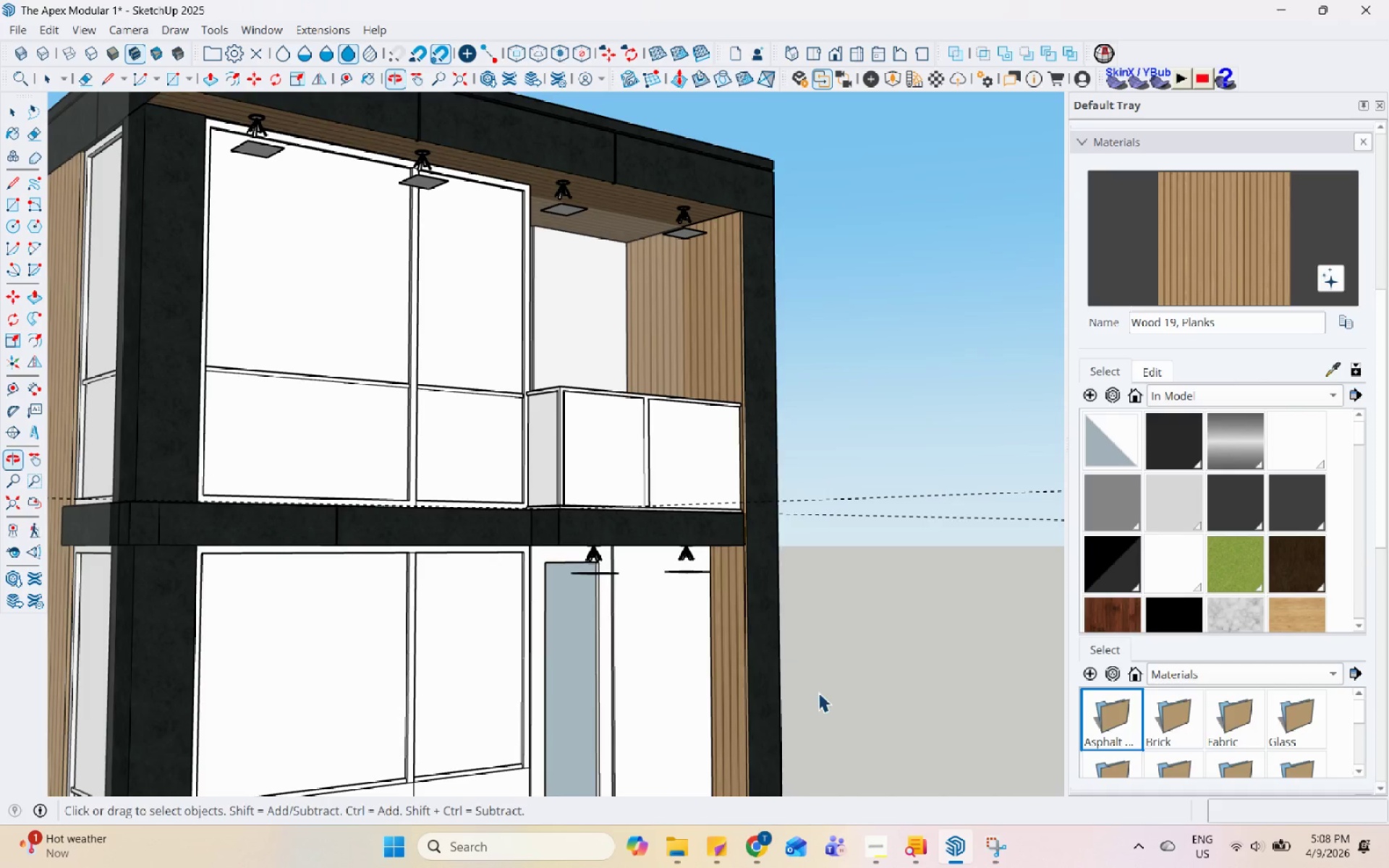 
scroll: coordinate [729, 386], scroll_direction: up, amount: 5.0
 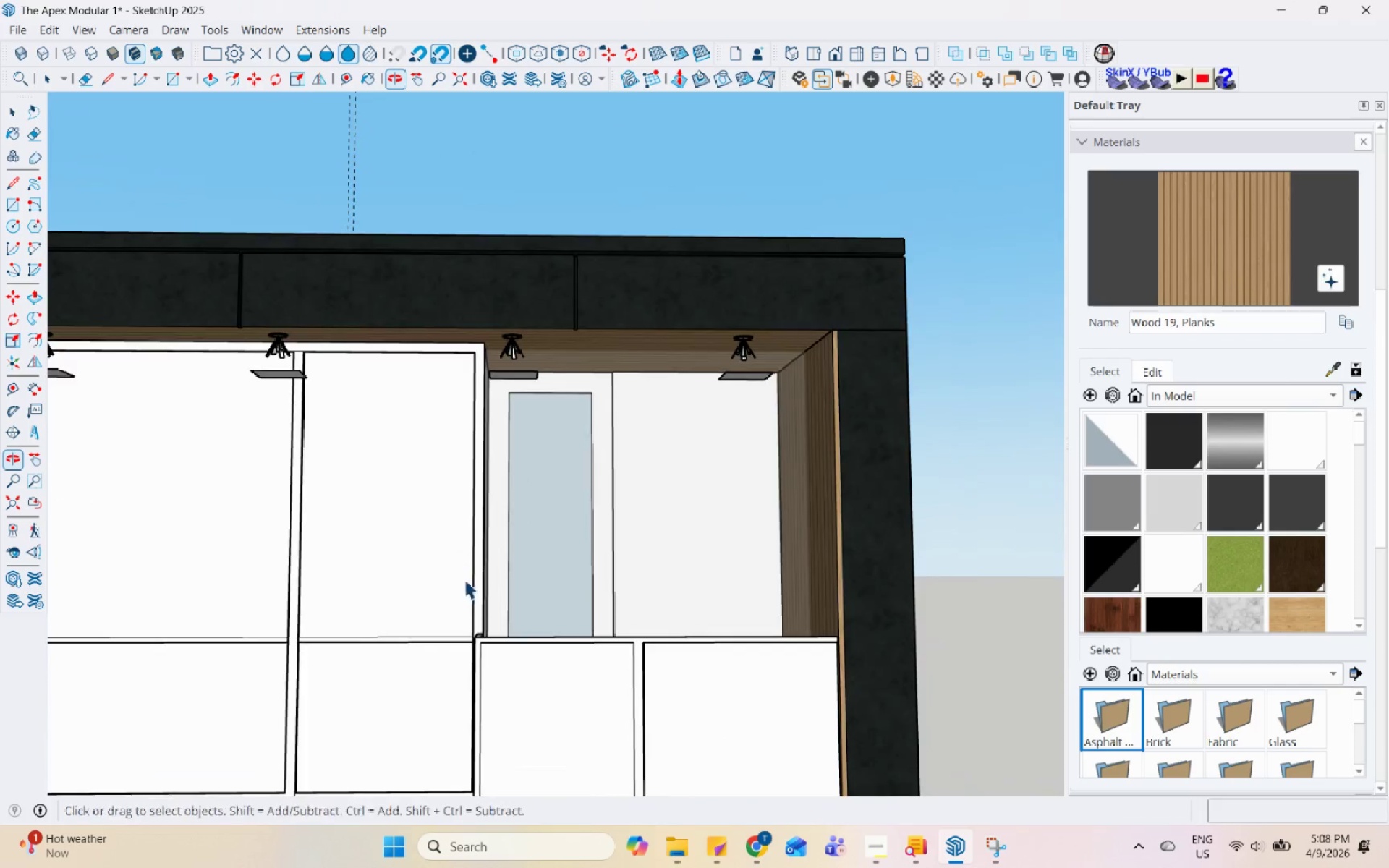 
scroll: coordinate [463, 461], scroll_direction: down, amount: 4.0
 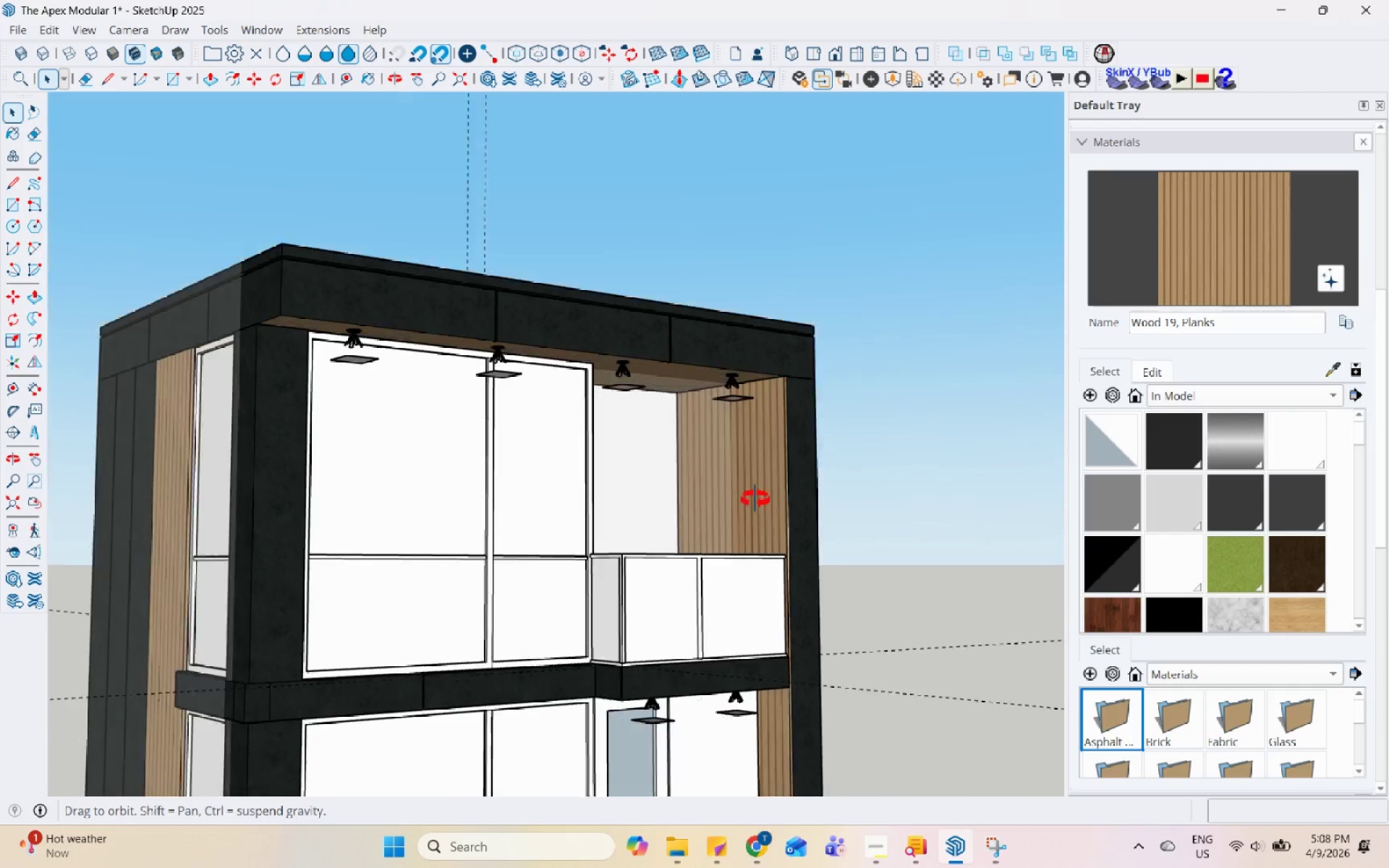 
double_click([561, 383])
 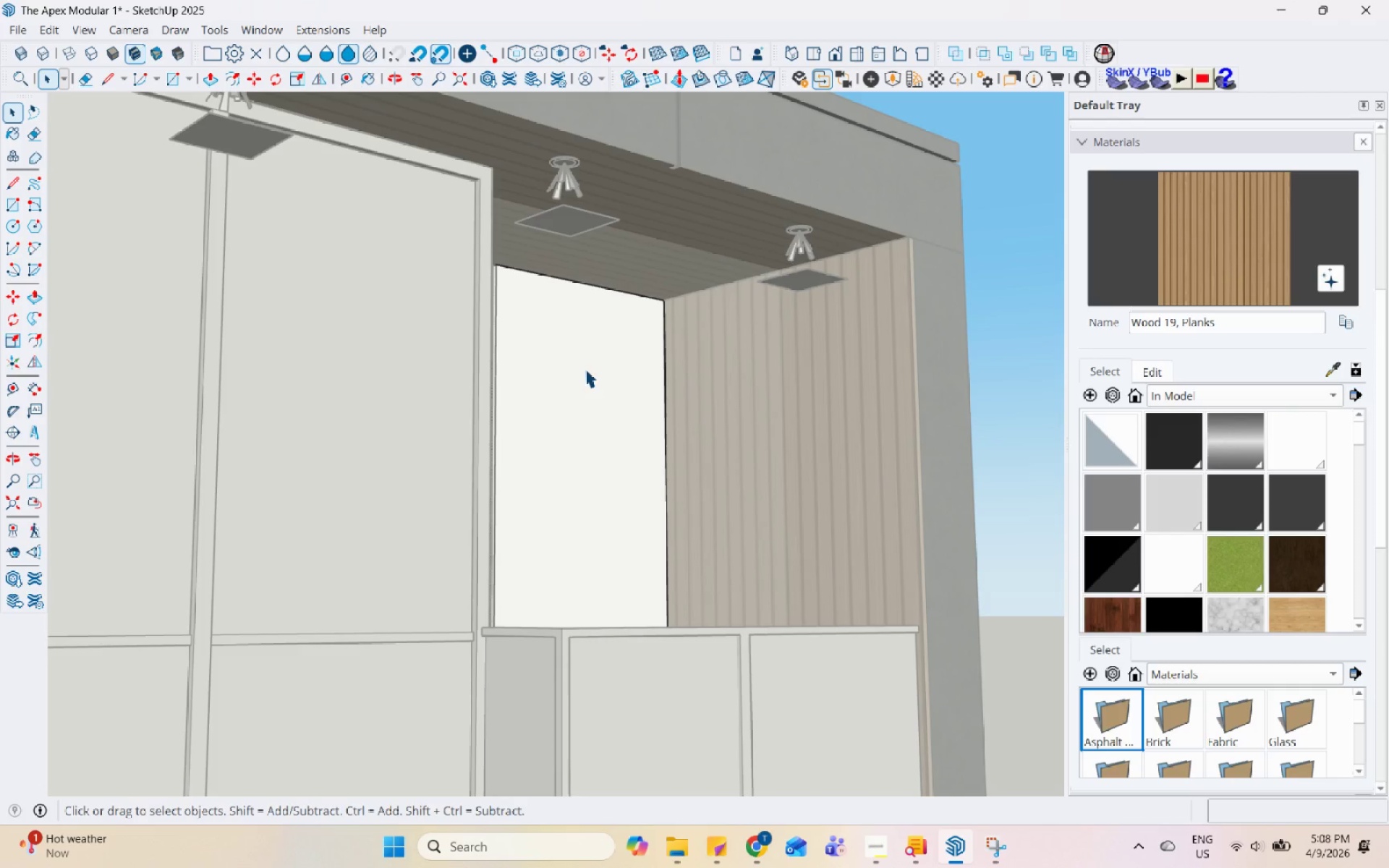 
scroll: coordinate [569, 485], scroll_direction: up, amount: 6.0
 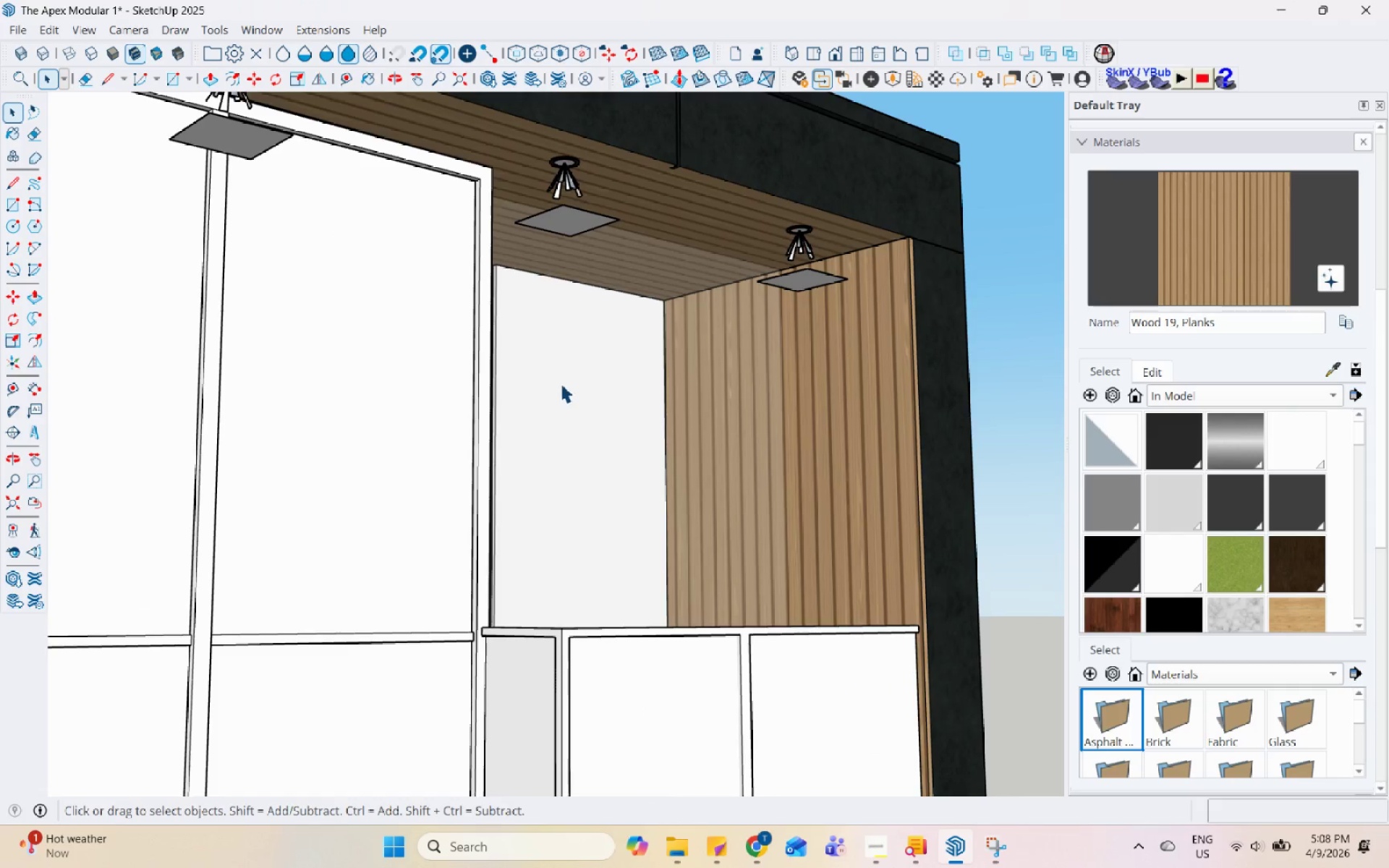 
triple_click([590, 365])
 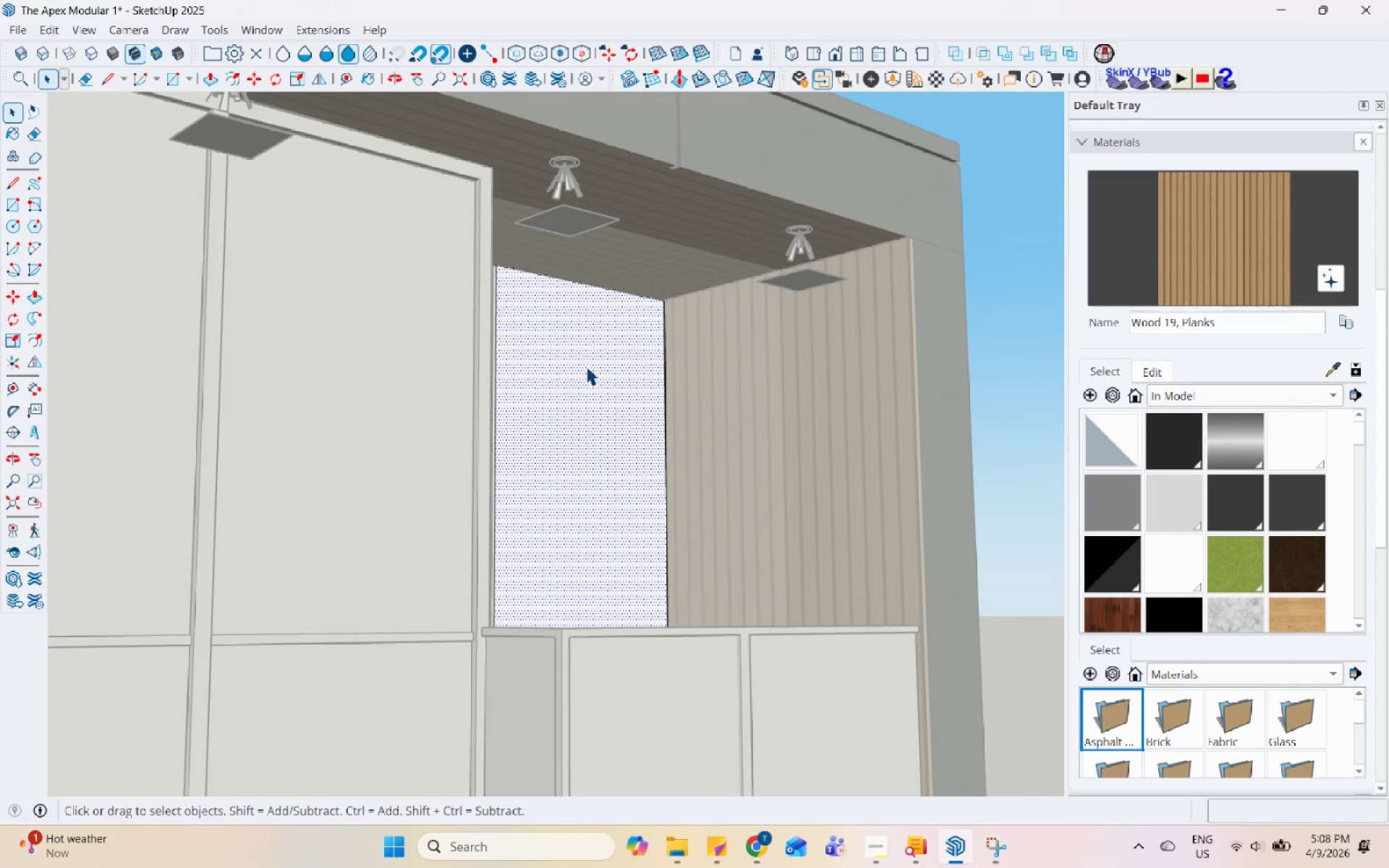 
scroll: coordinate [1279, 544], scroll_direction: down, amount: 5.0
 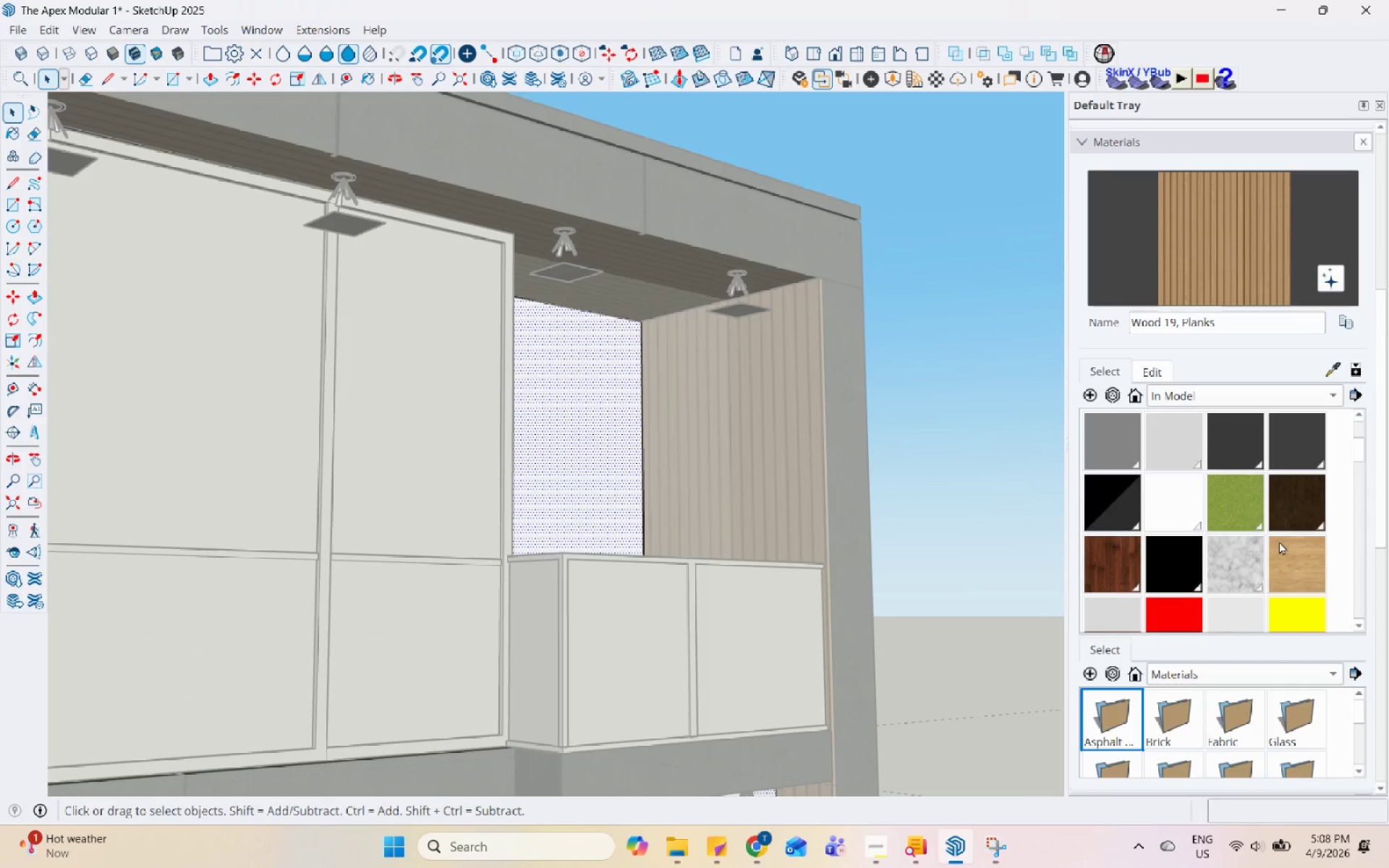 
scroll: coordinate [1280, 542], scroll_direction: none, amount: 0.0
 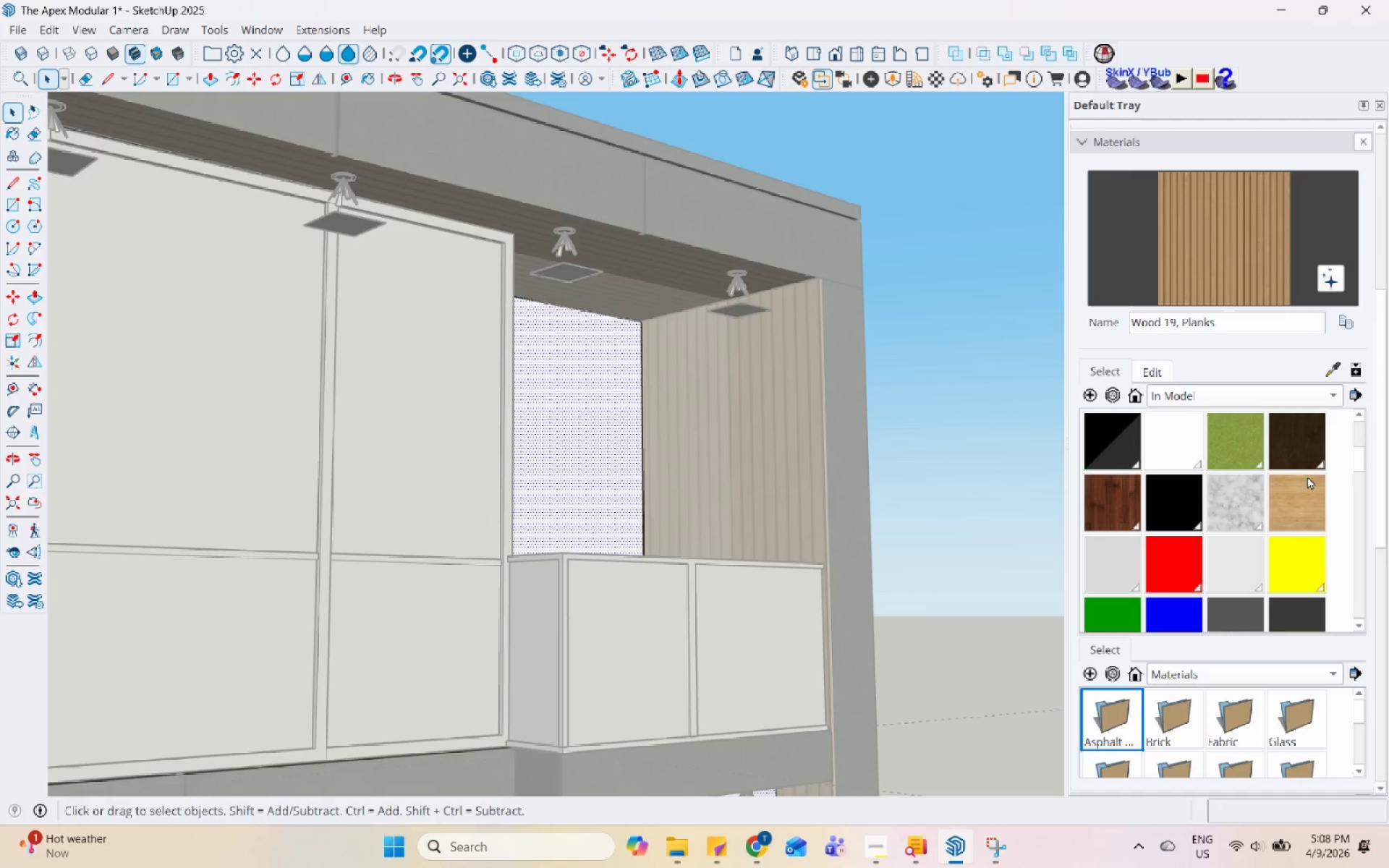 
left_click([1307, 476])
 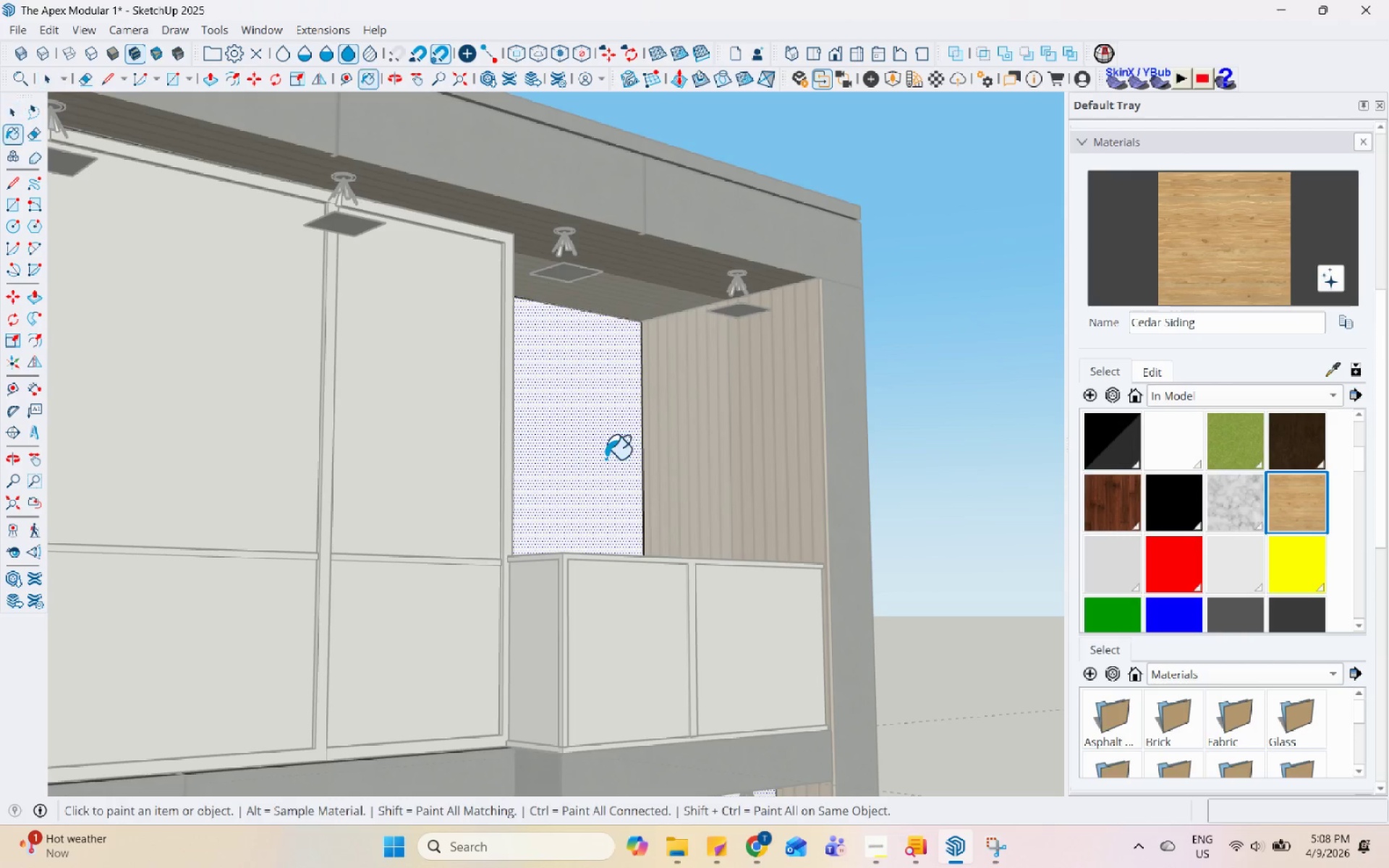 
key(Space)
 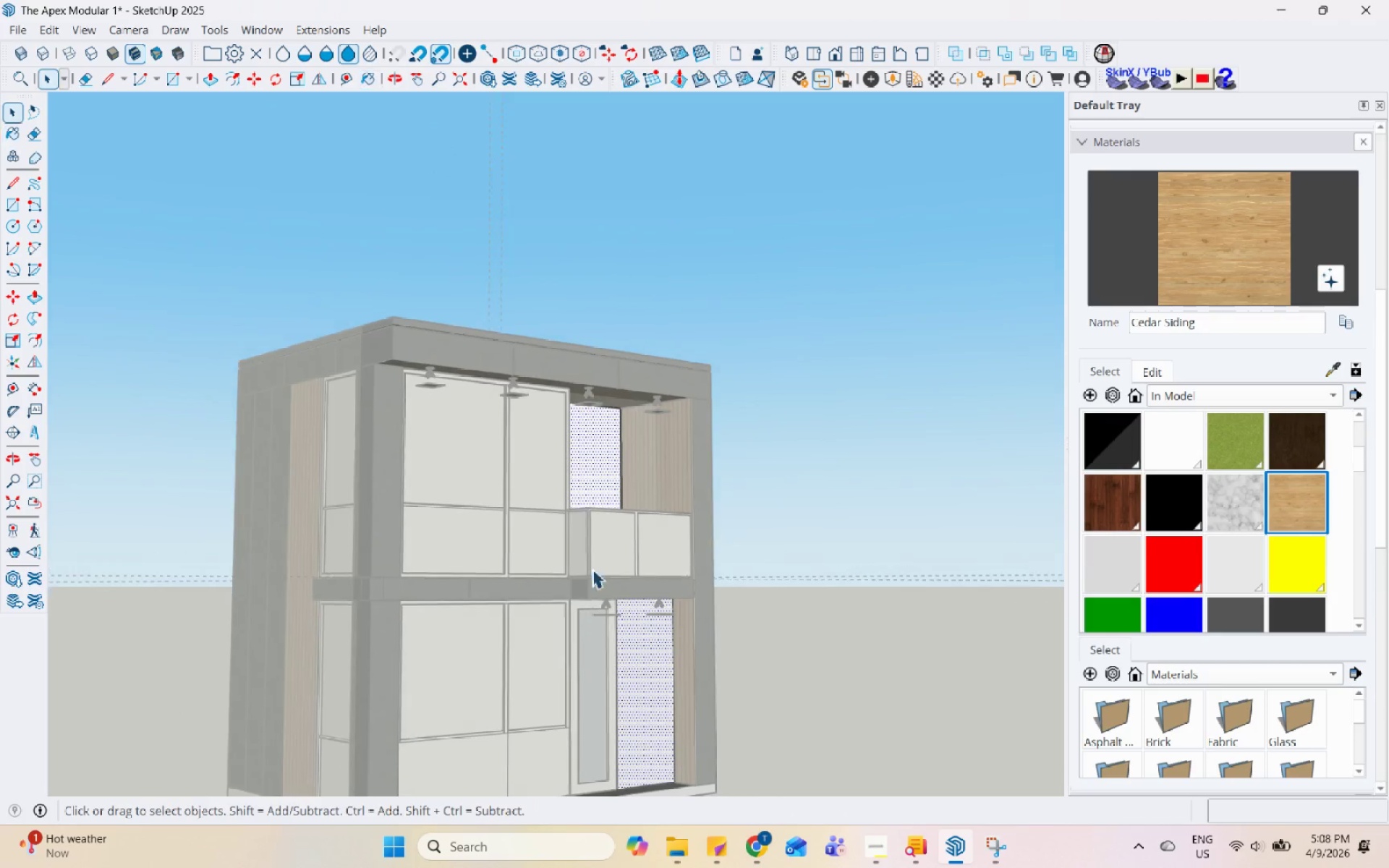 
key(Space)
 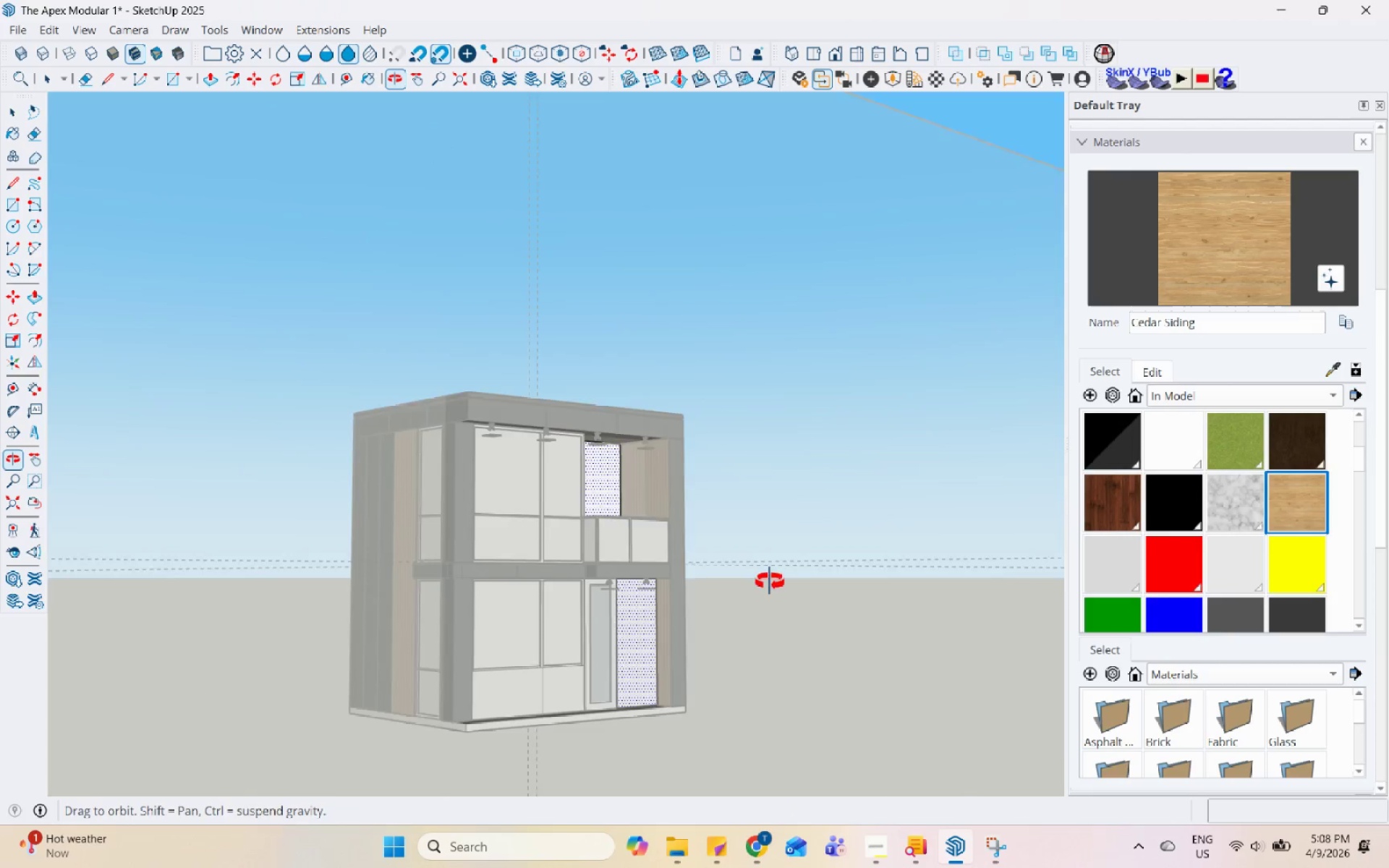 
key(Escape)
 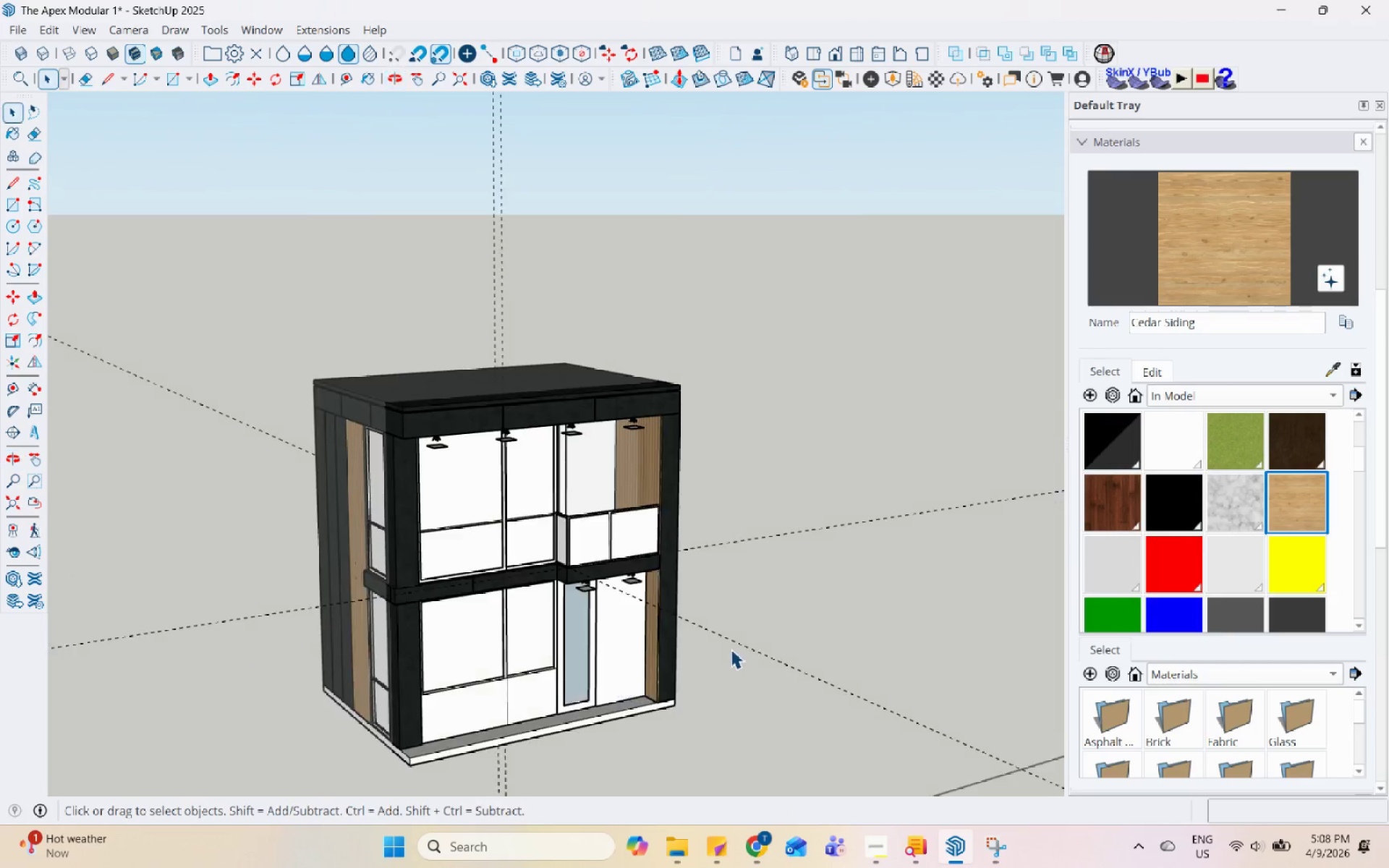 
key(Escape)
 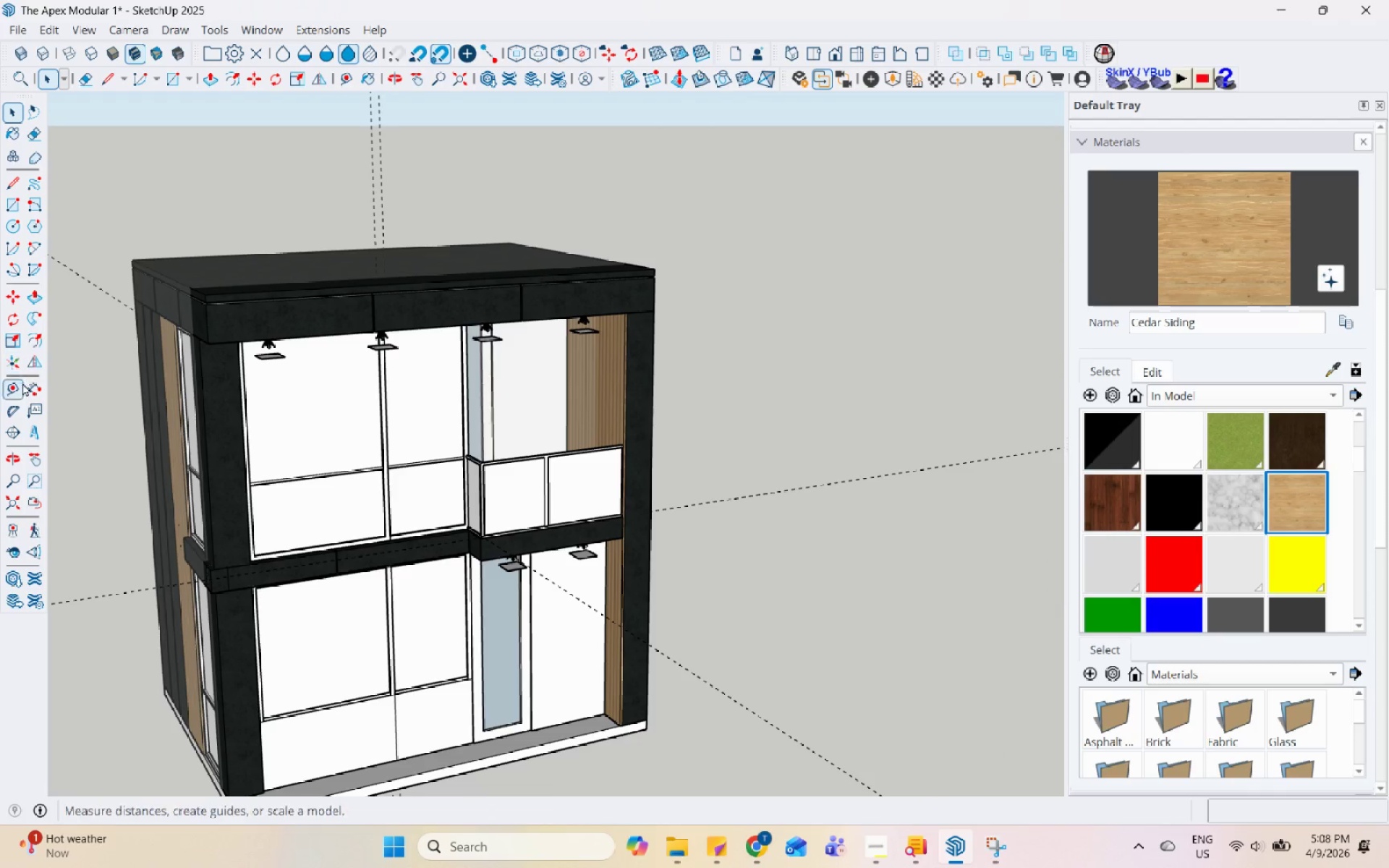 
scroll: coordinate [732, 644], scroll_direction: down, amount: 10.0
 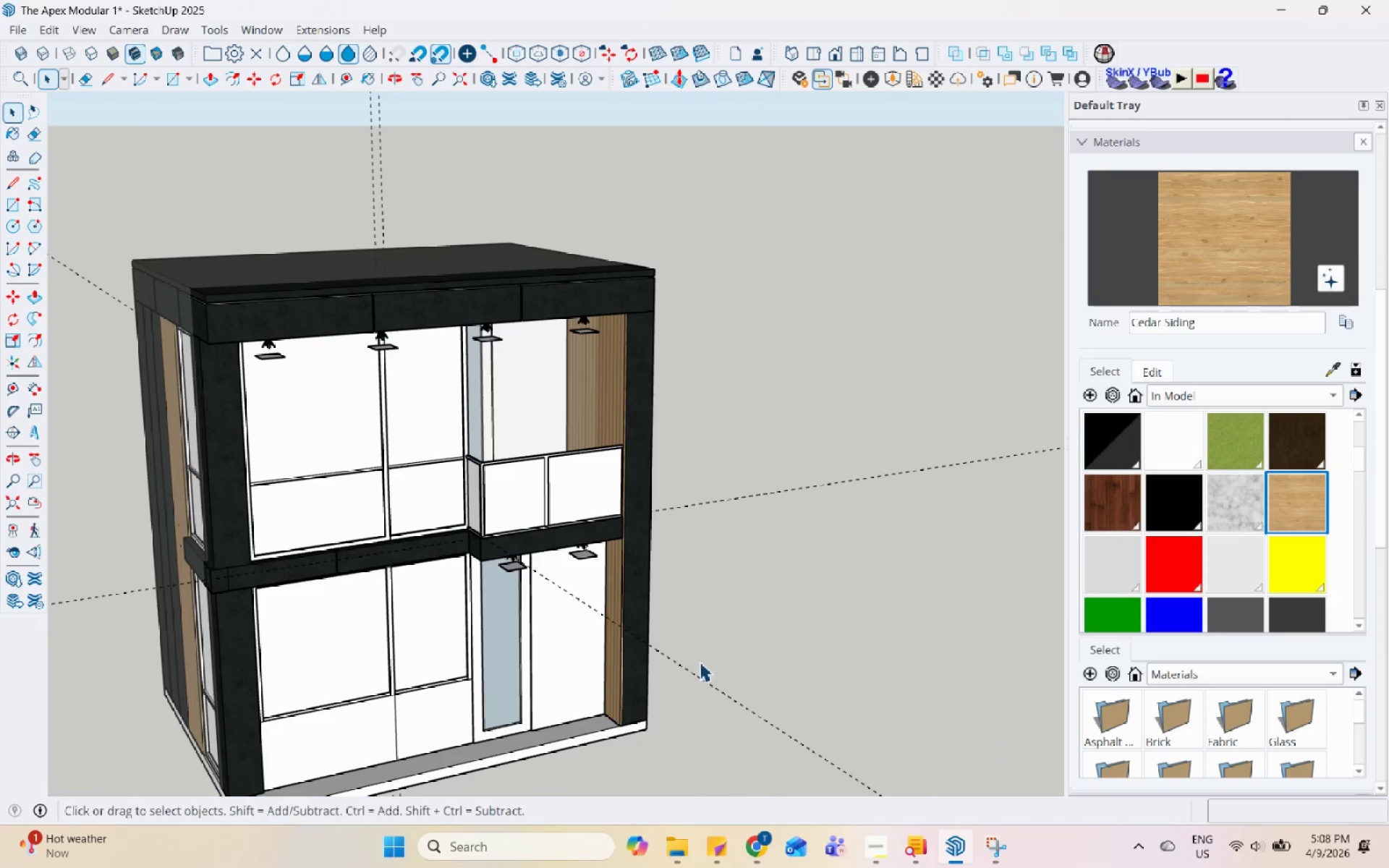 
left_click([16, 321])
 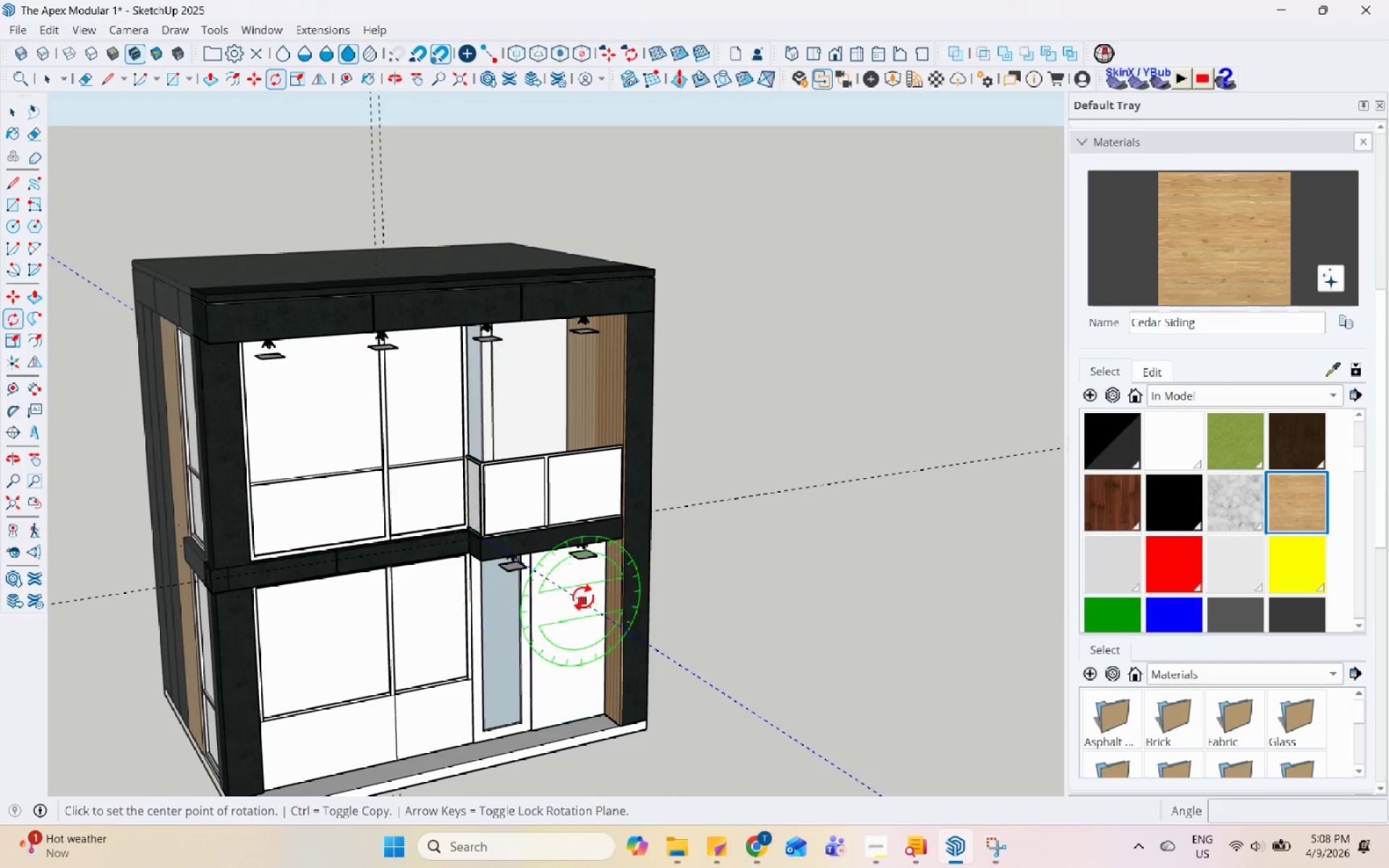 
key(Space)
 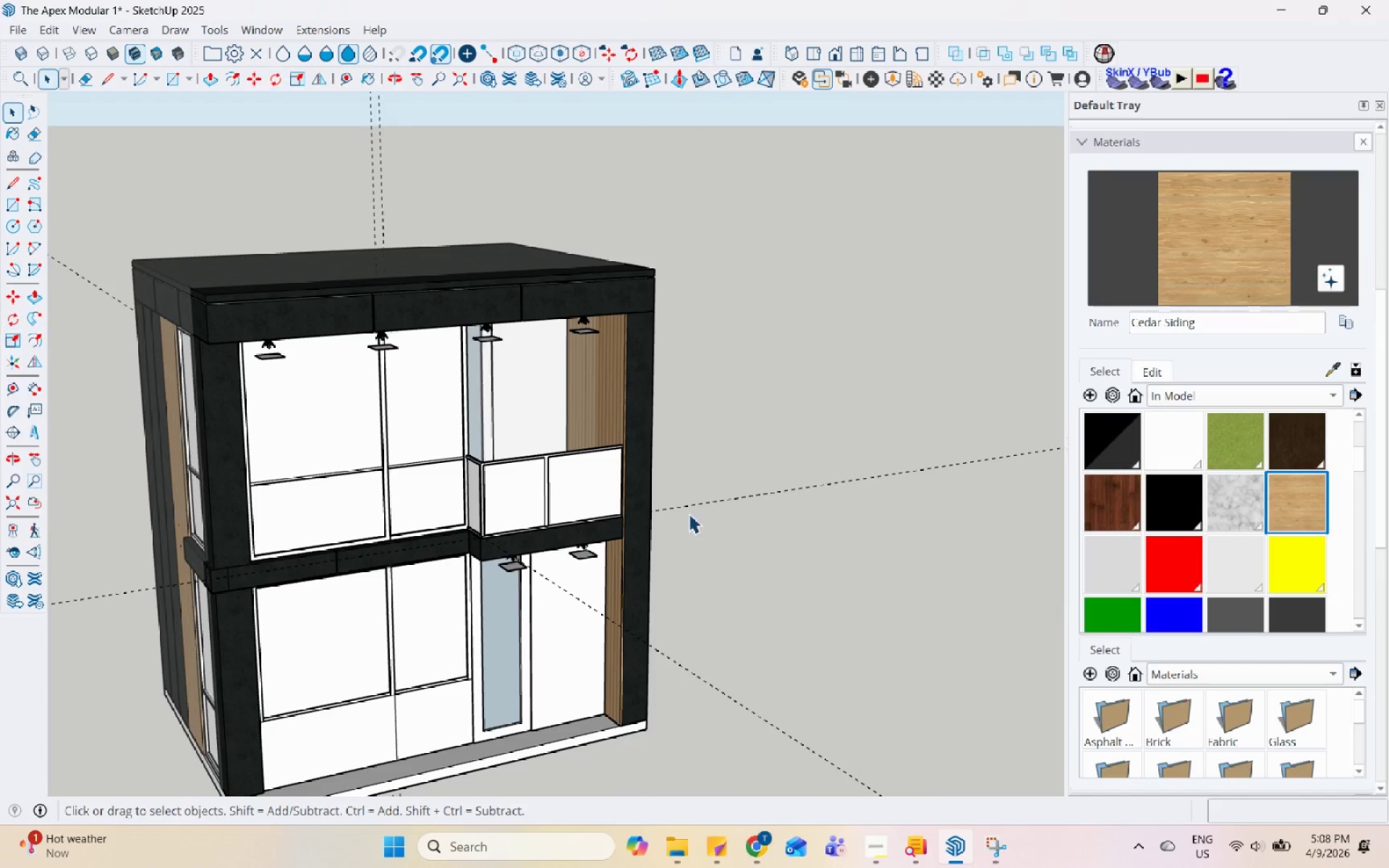 
scroll: coordinate [689, 514], scroll_direction: none, amount: 0.0
 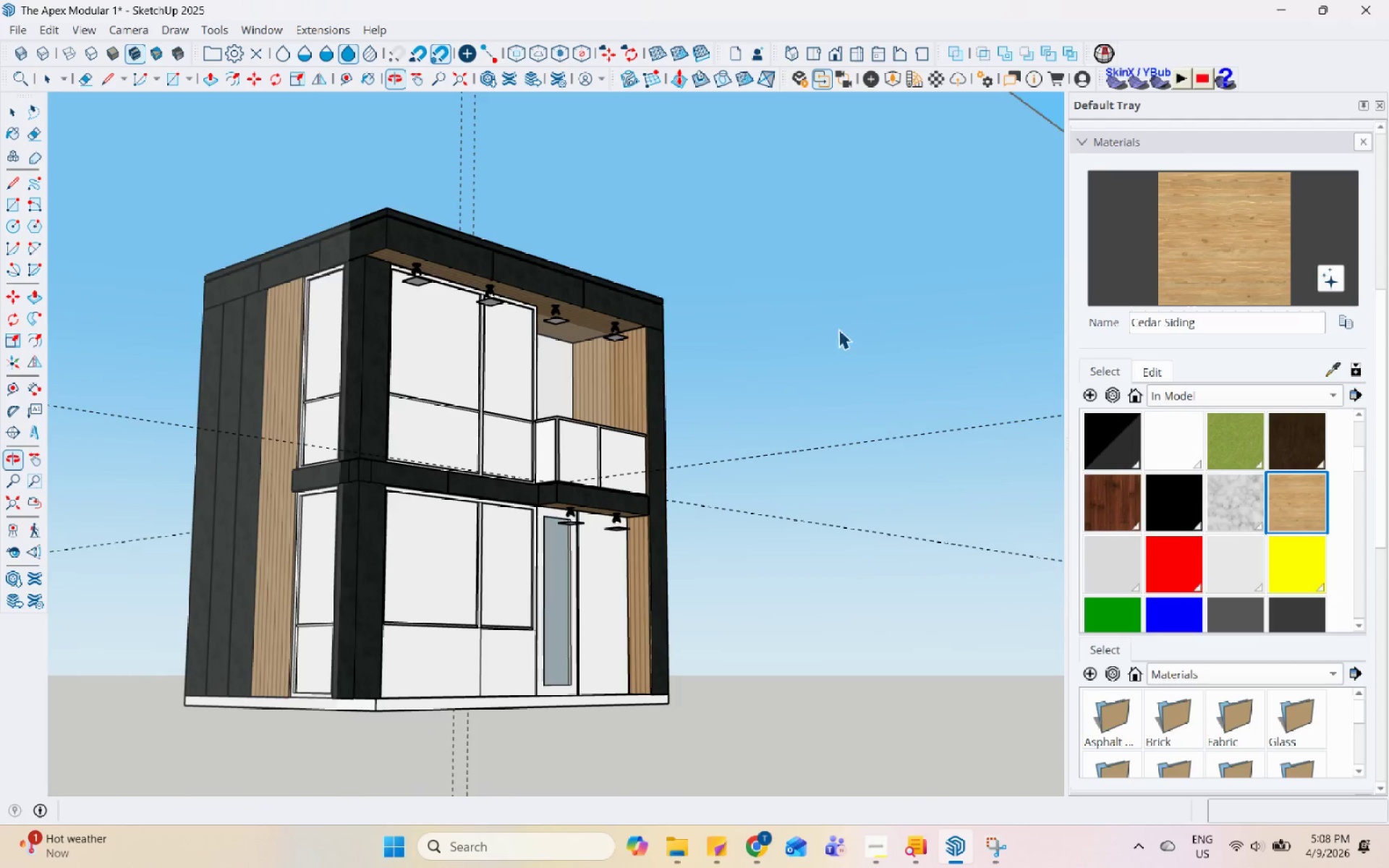 
double_click([456, 561])
 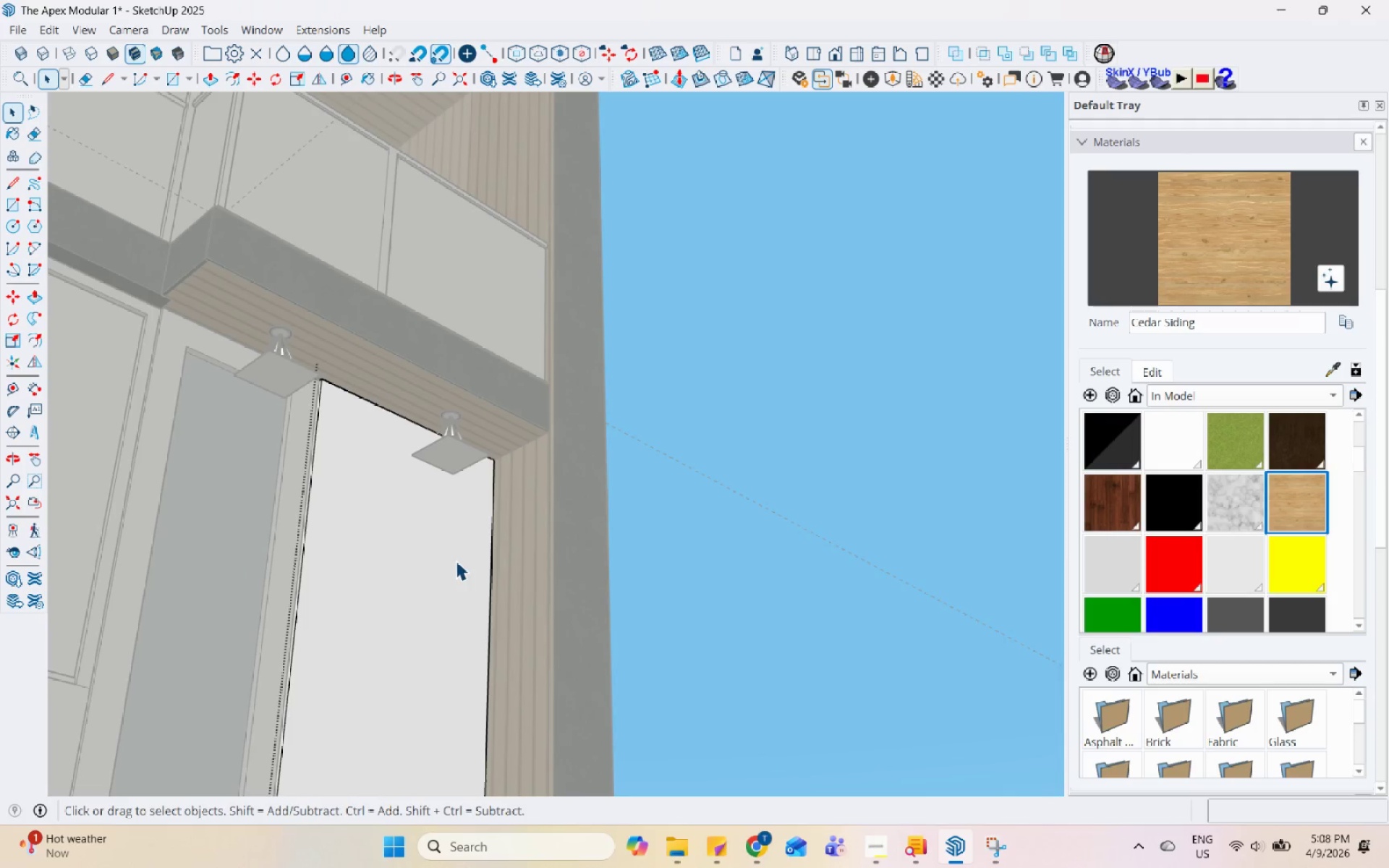 
scroll: coordinate [471, 621], scroll_direction: up, amount: 5.0
 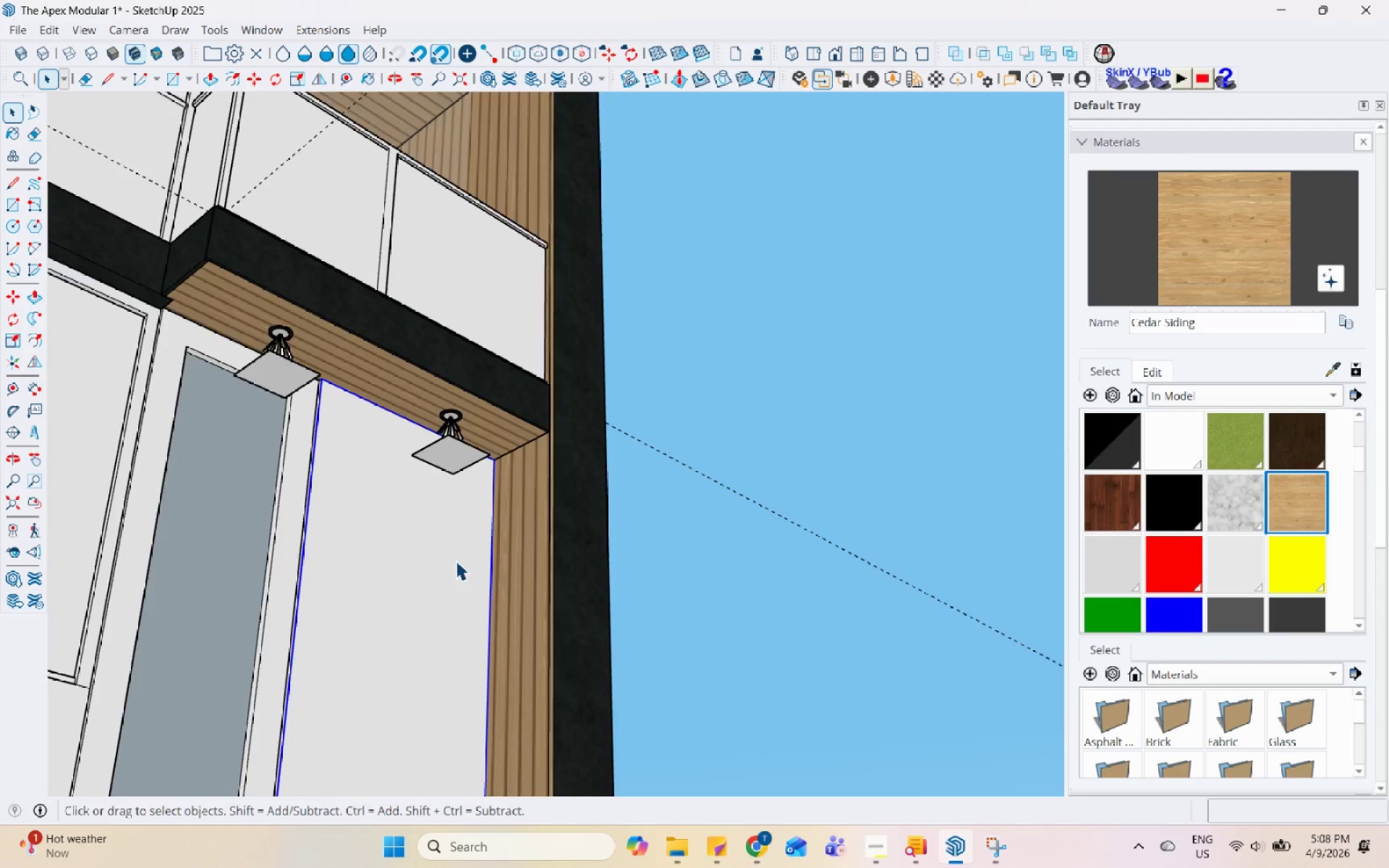 
triple_click([456, 561])
 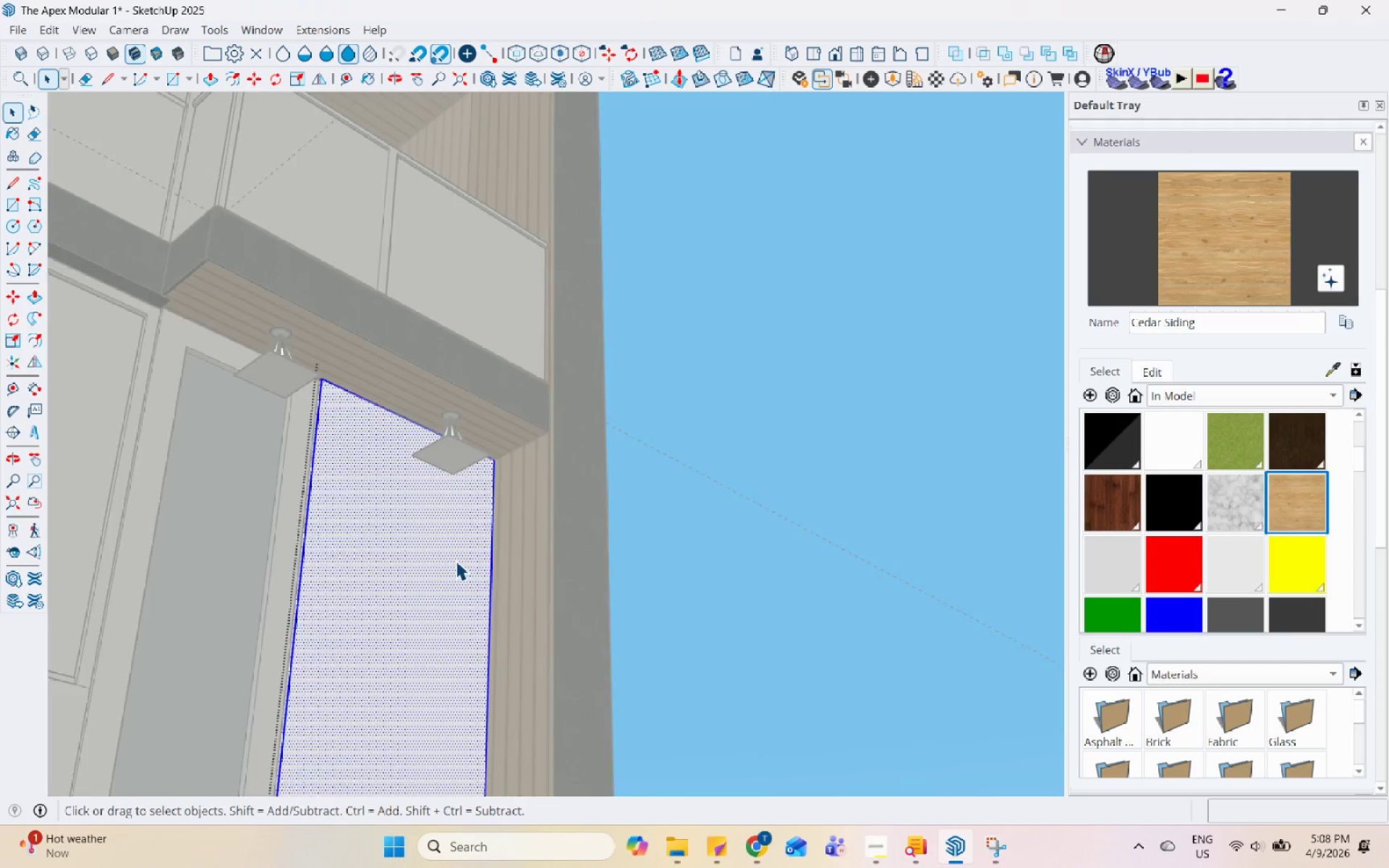 
left_click([458, 550])
 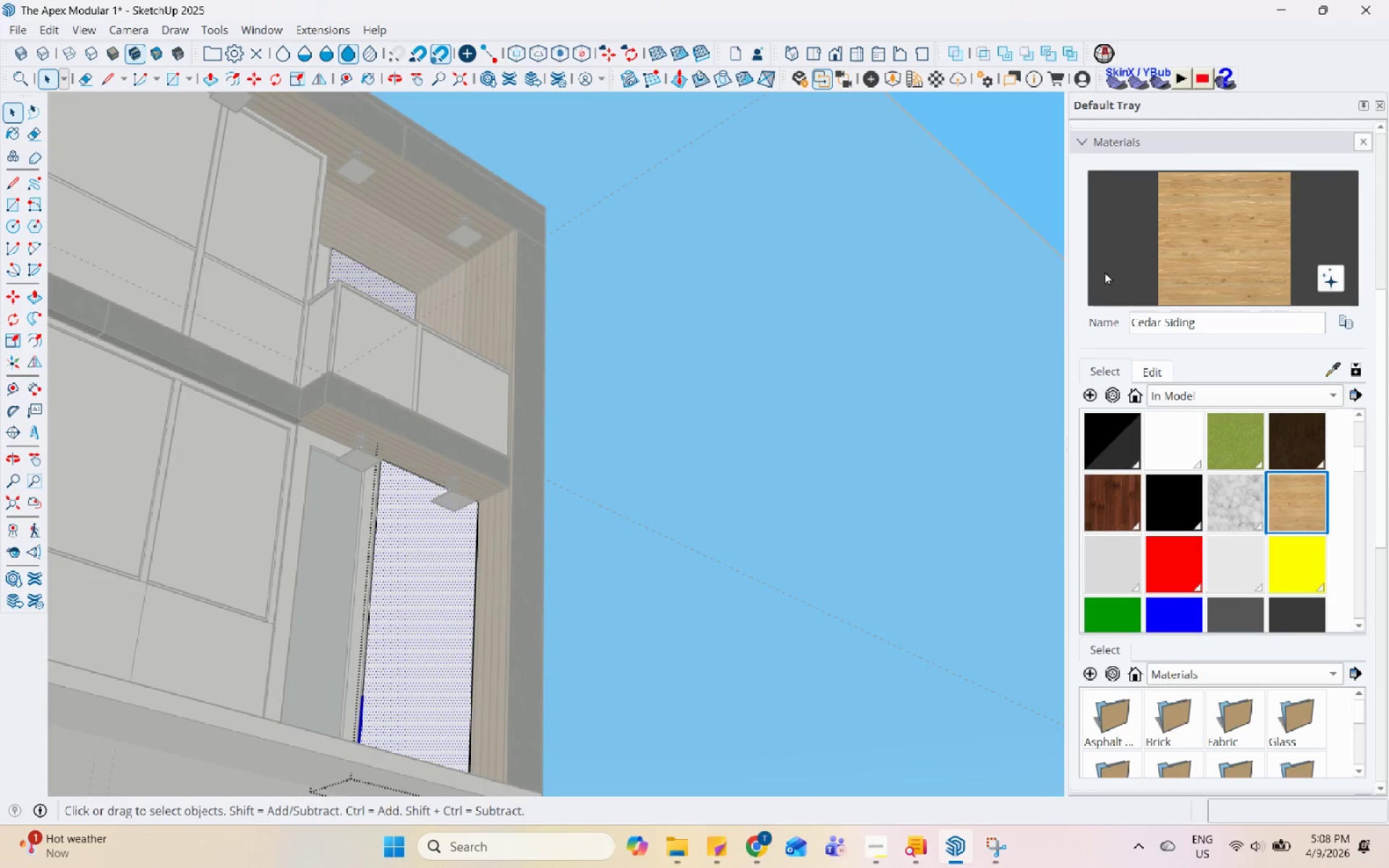 
scroll: coordinate [456, 561], scroll_direction: down, amount: 5.0
 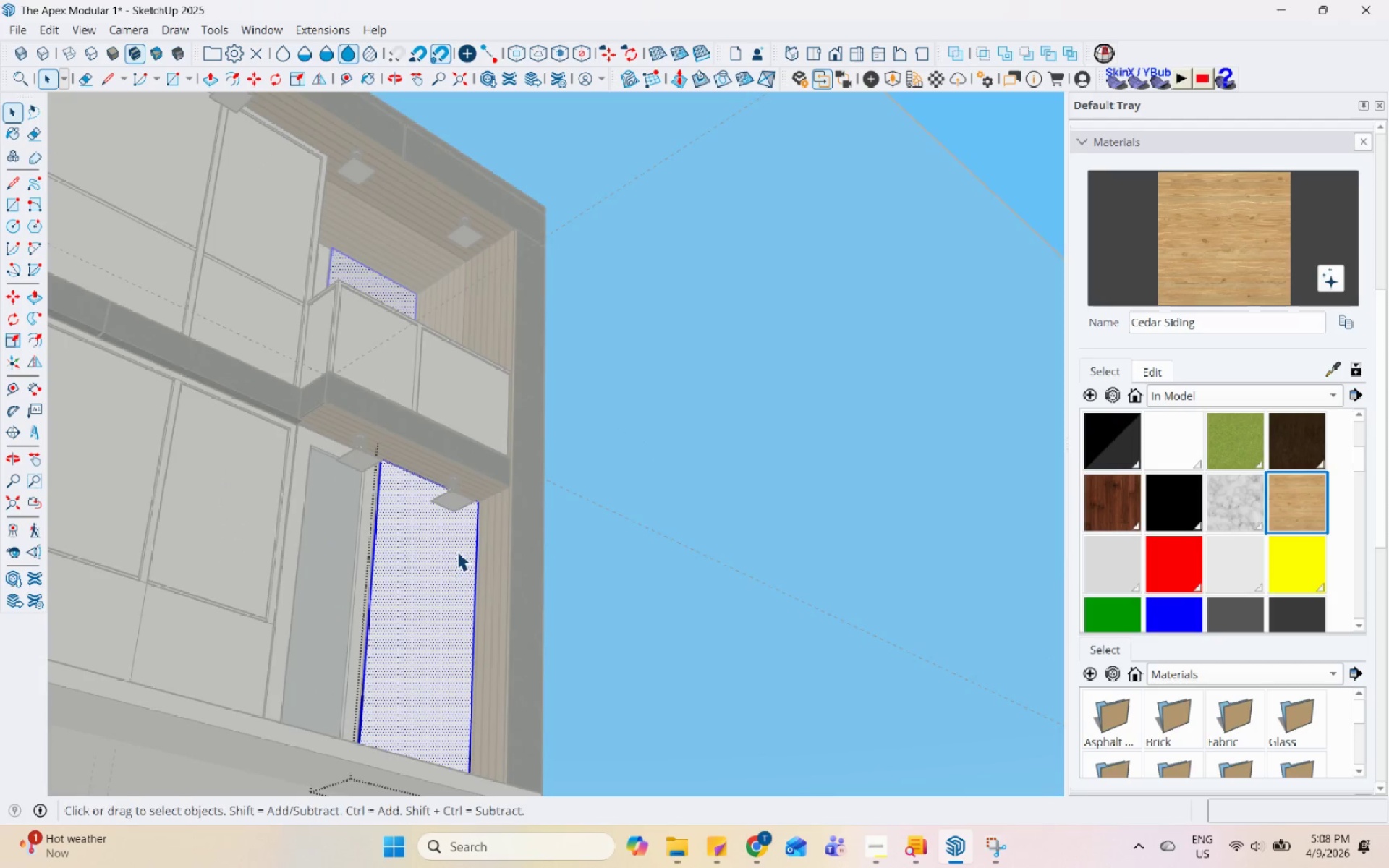 
left_click([1234, 251])
 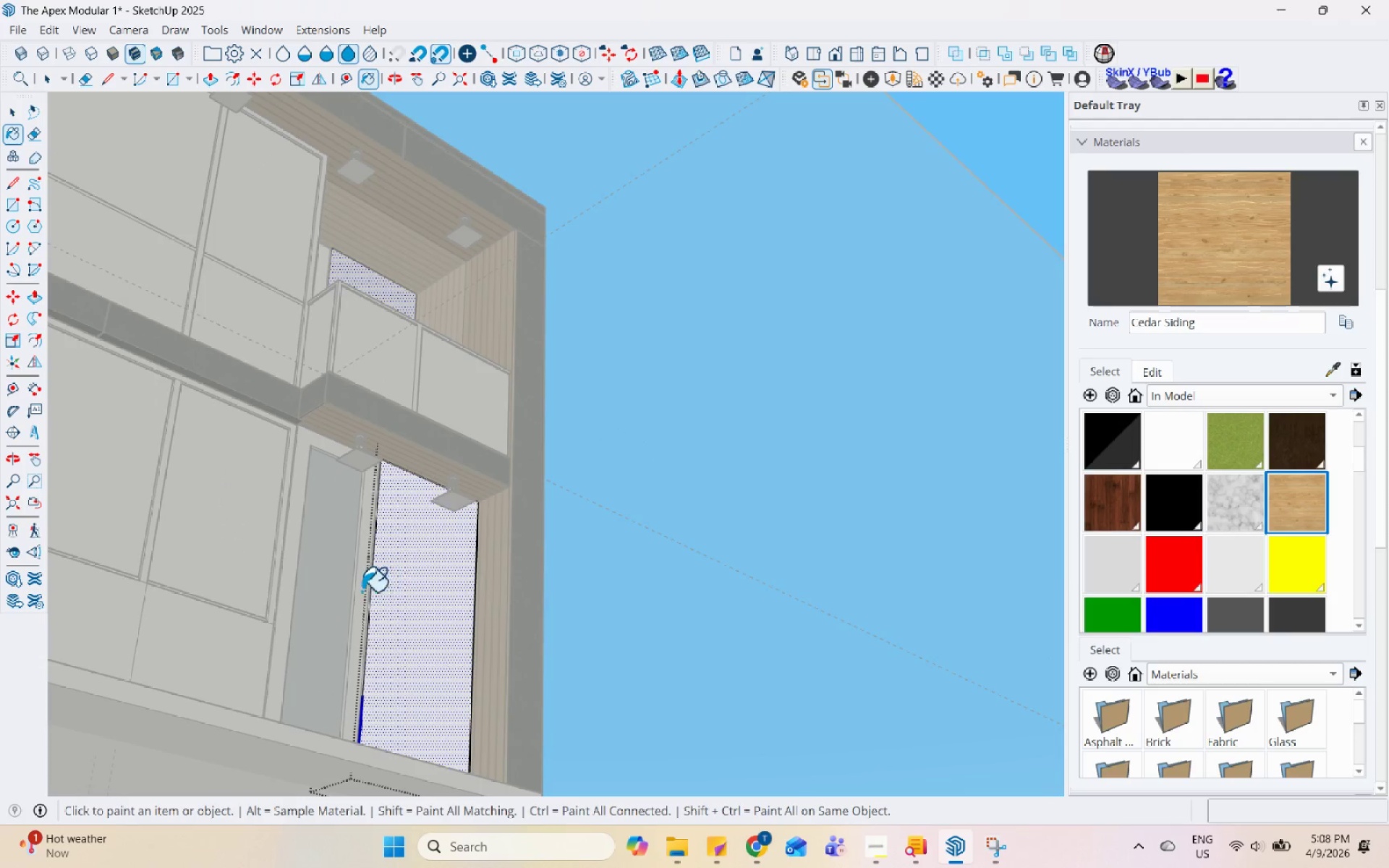 
left_click([440, 574])
 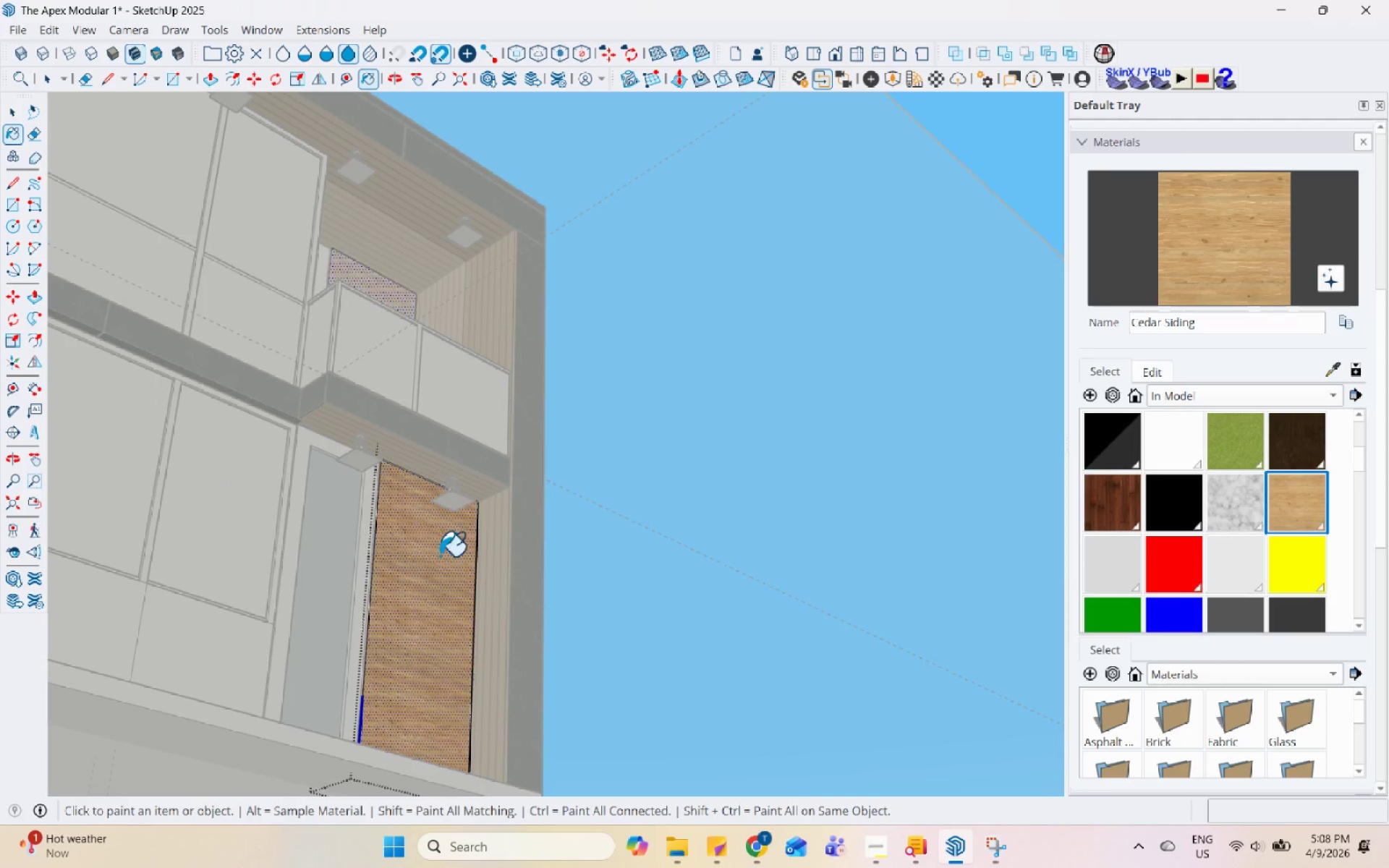 
key(Control+Z)
 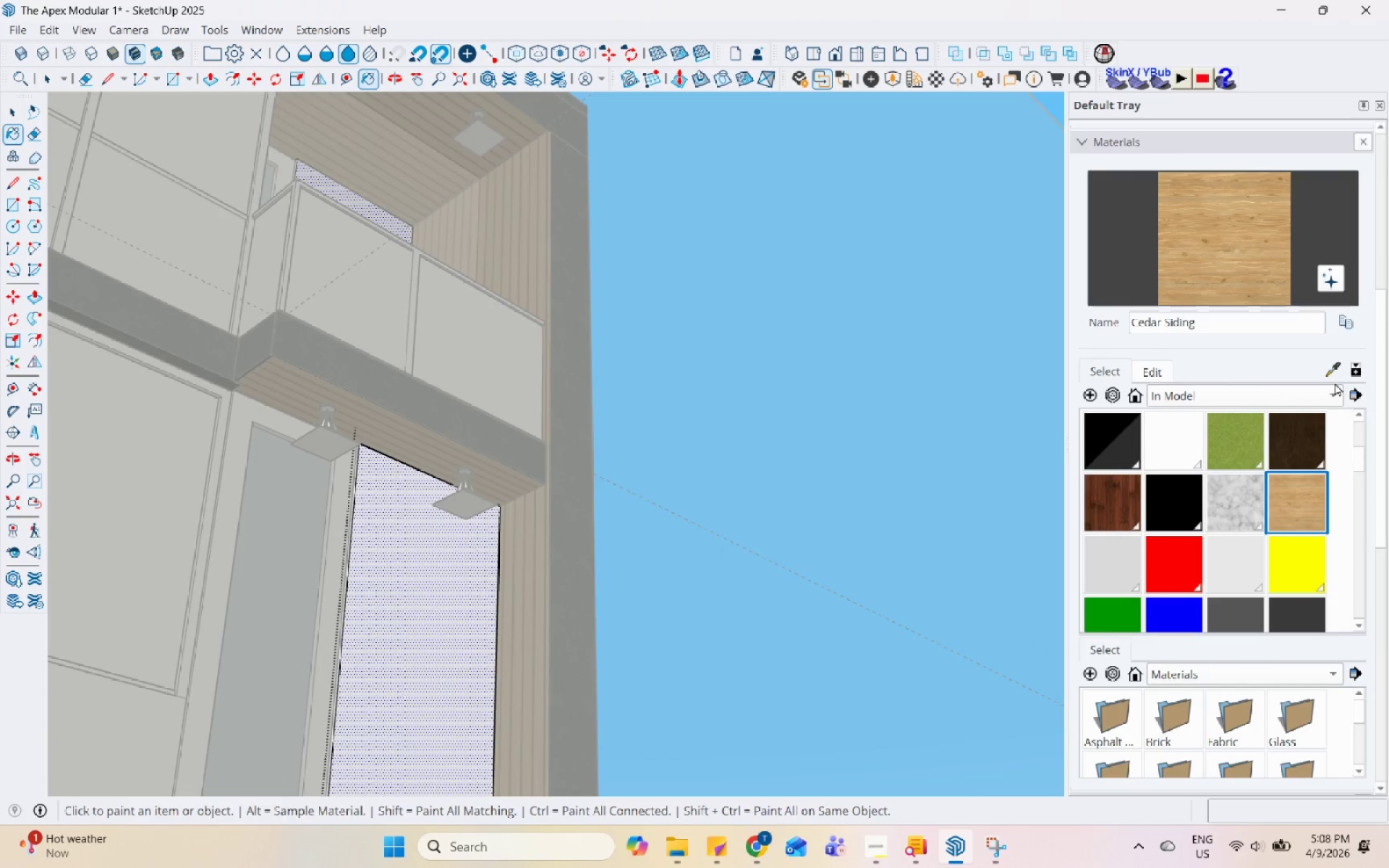 
scroll: coordinate [414, 456], scroll_direction: up, amount: 3.0
 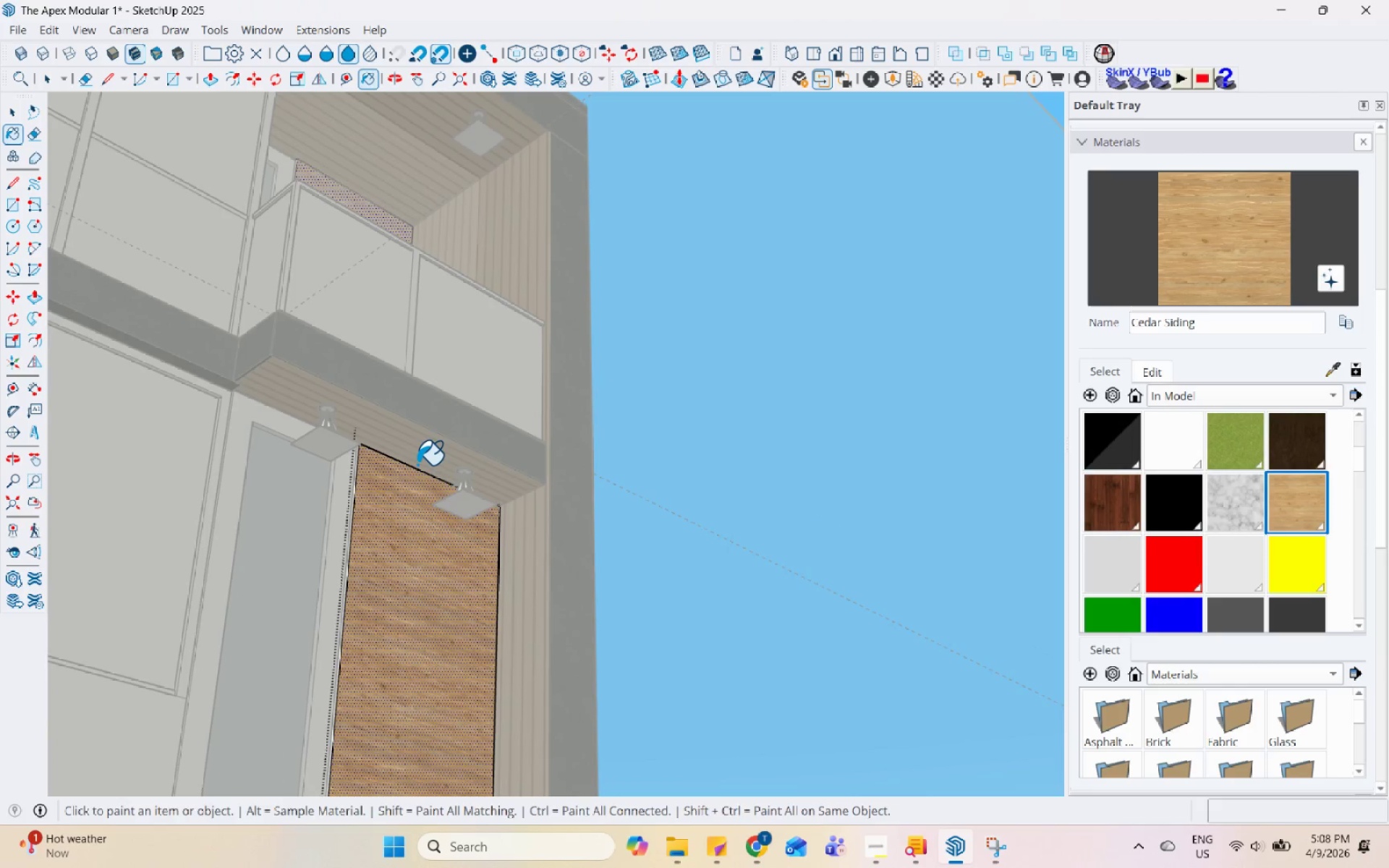 
left_click([1327, 365])
 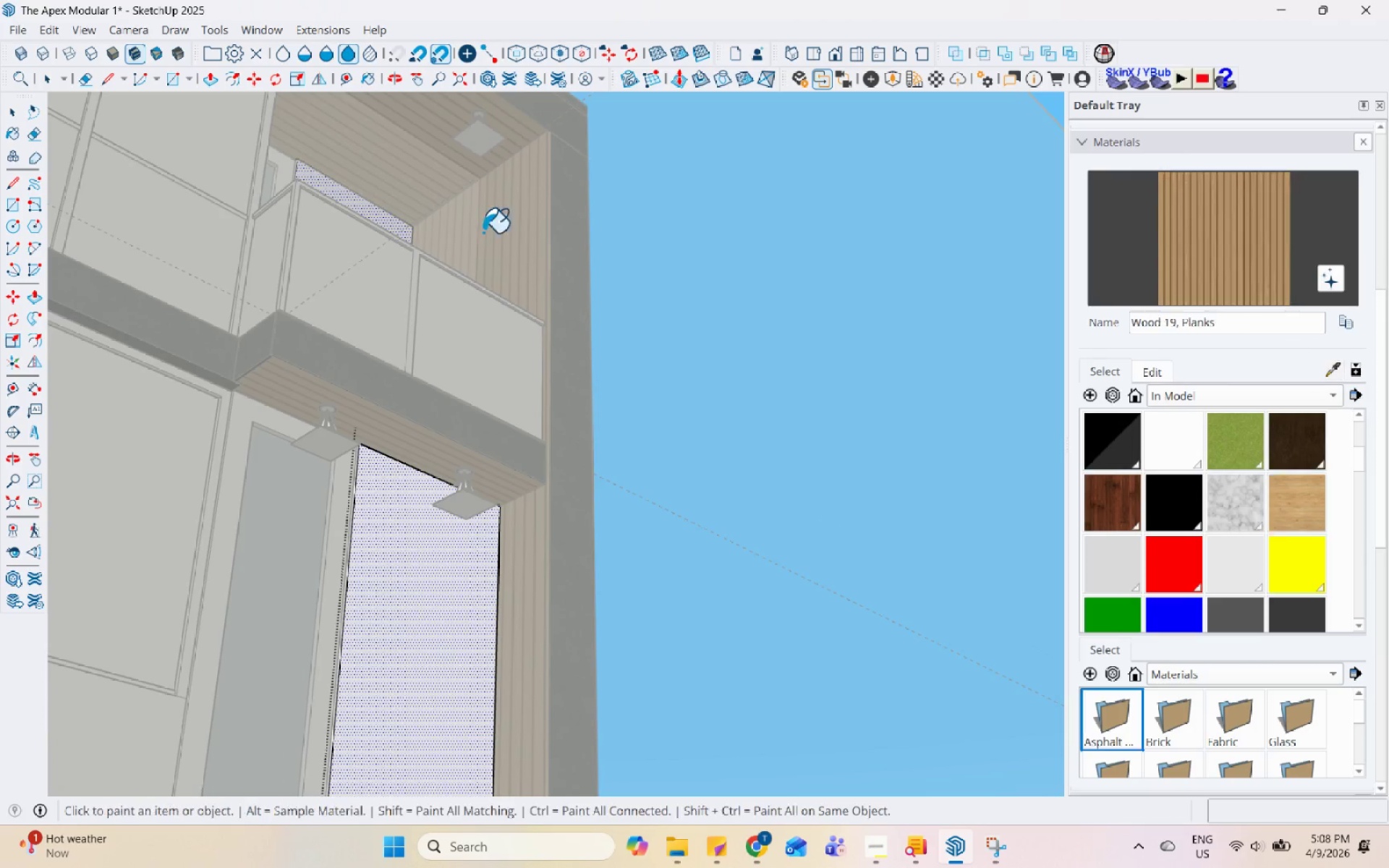 
double_click([445, 578])
 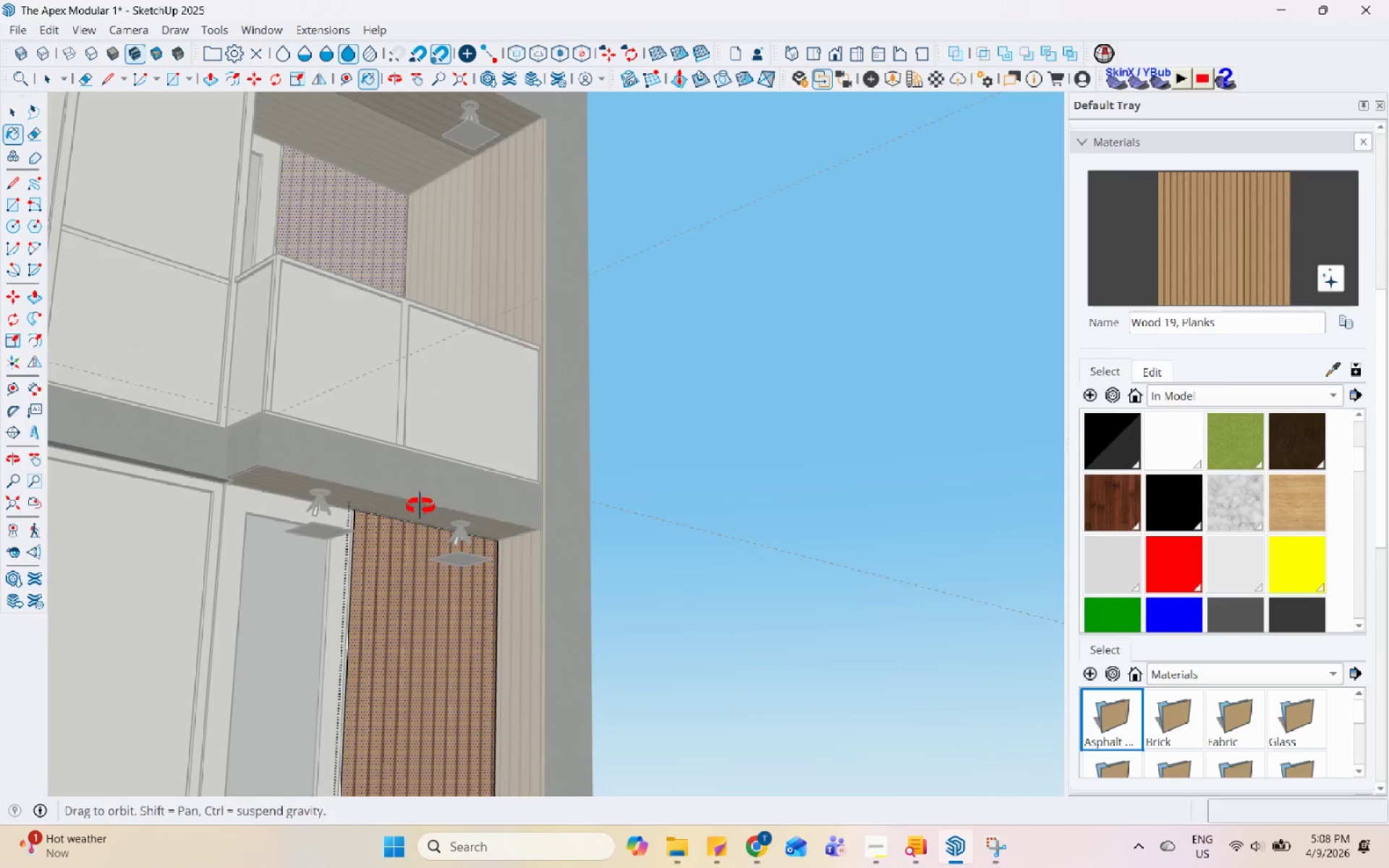 
key(Space)
 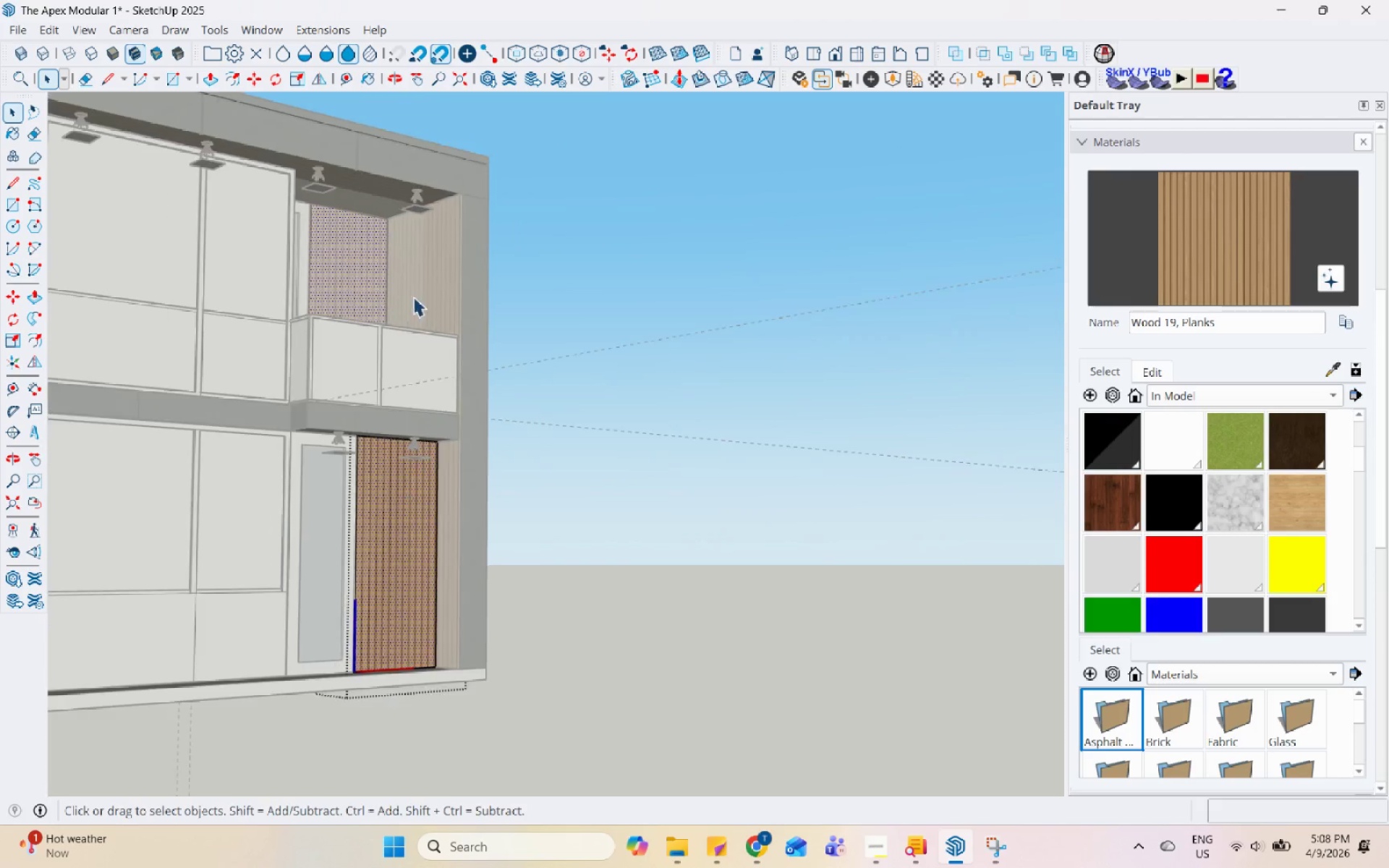 
key(Escape)
 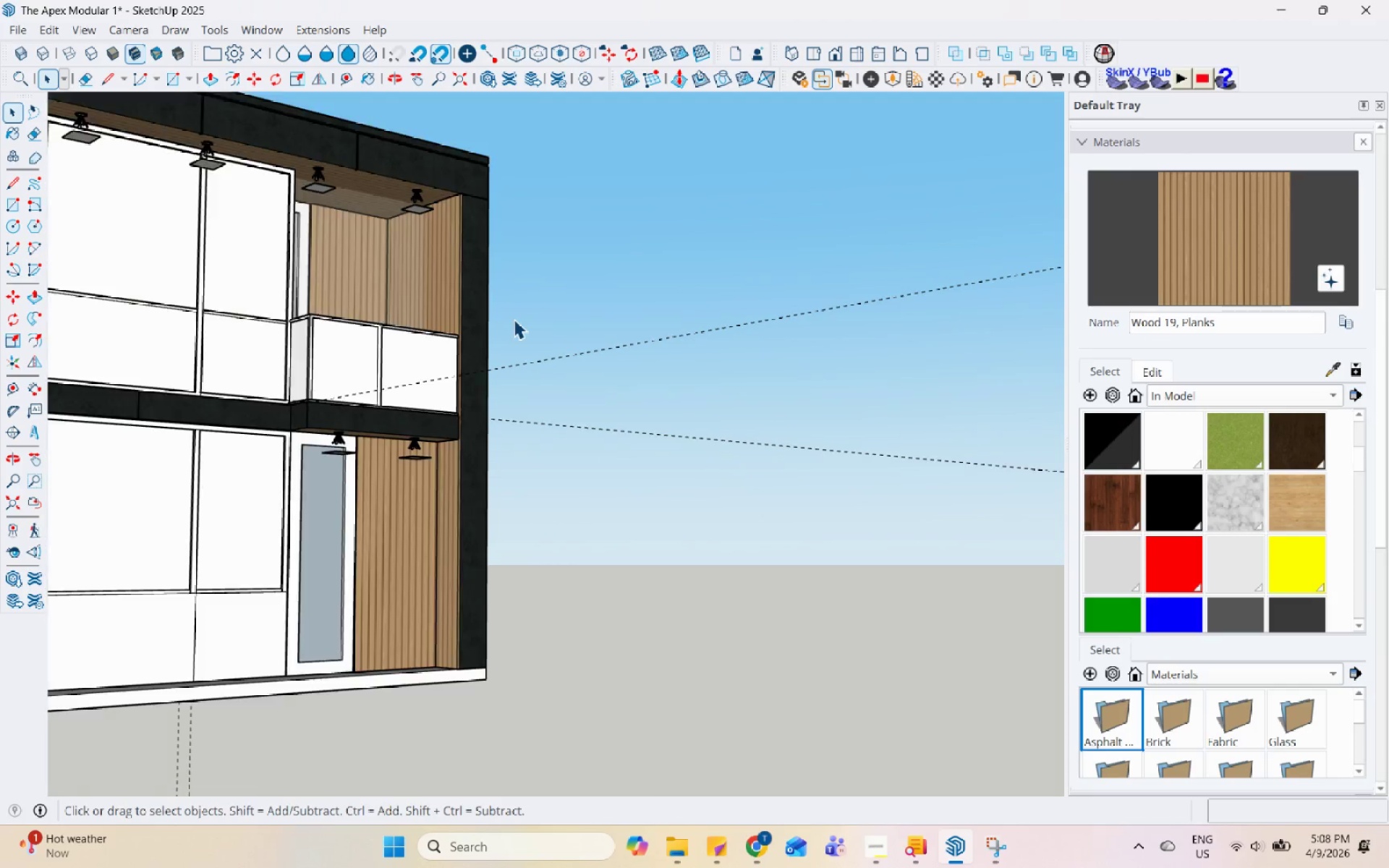 
key(Escape)
 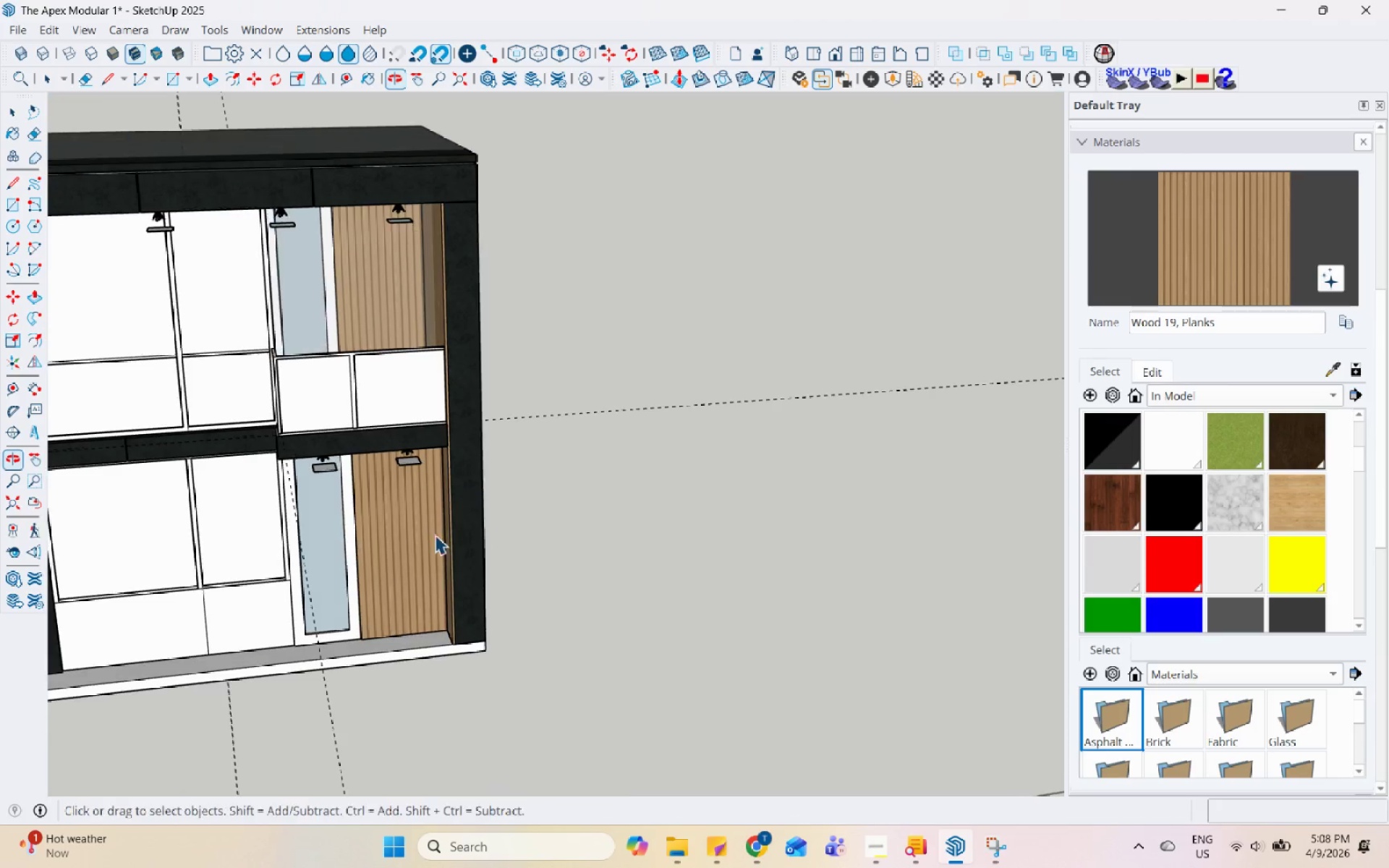 
scroll: coordinate [371, 284], scroll_direction: down, amount: 6.0
 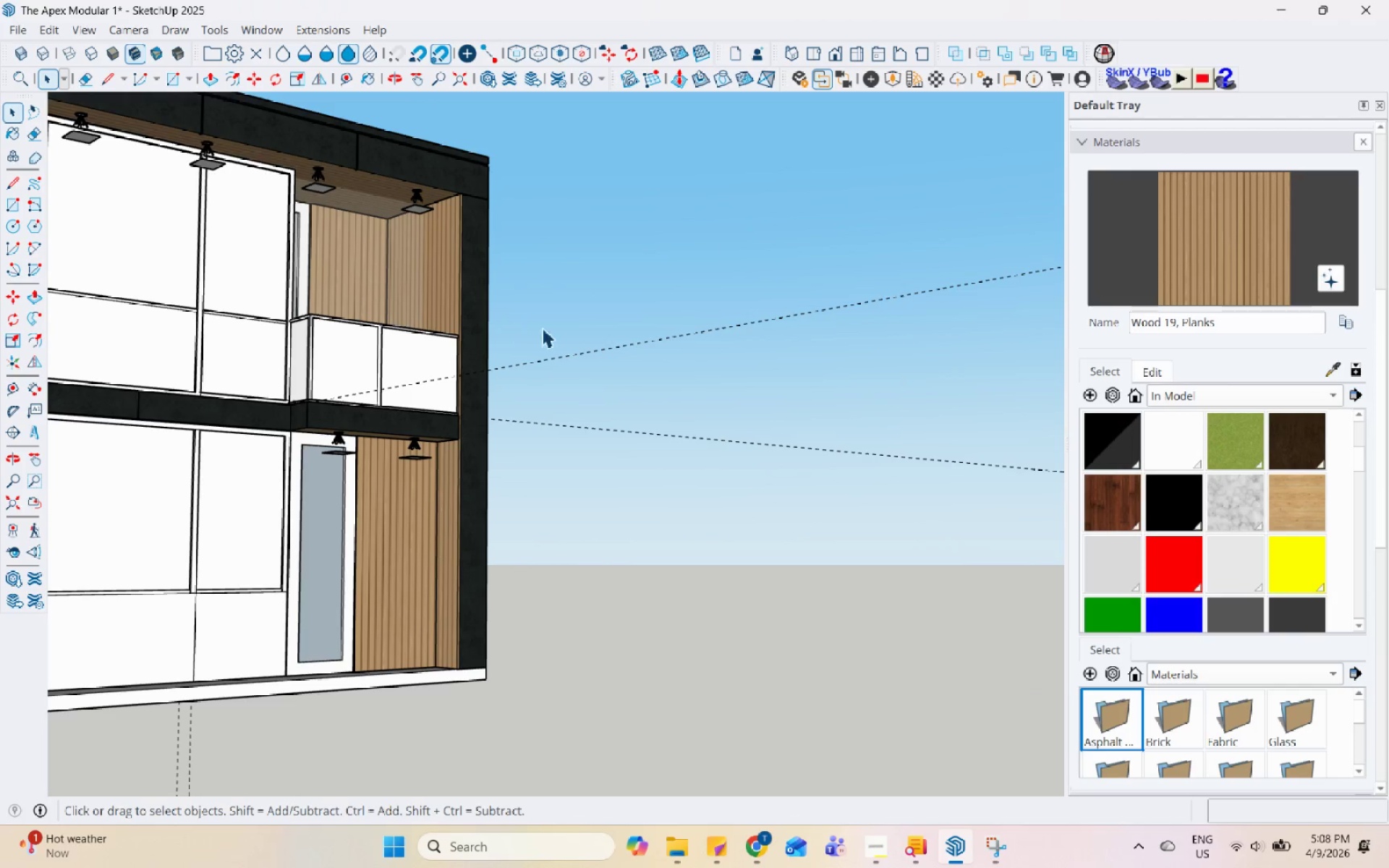 
double_click([403, 261])
 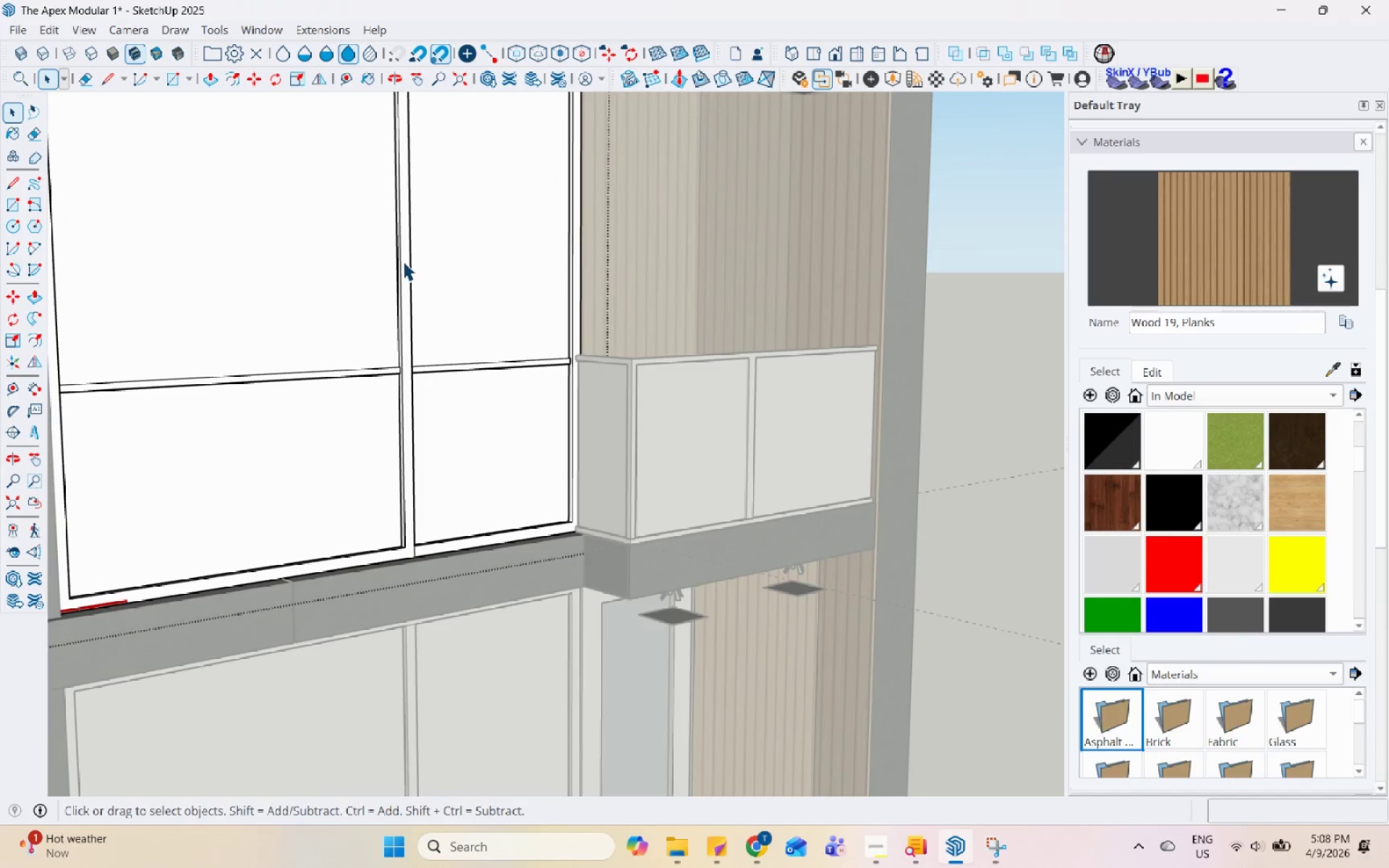 
triple_click([403, 261])
 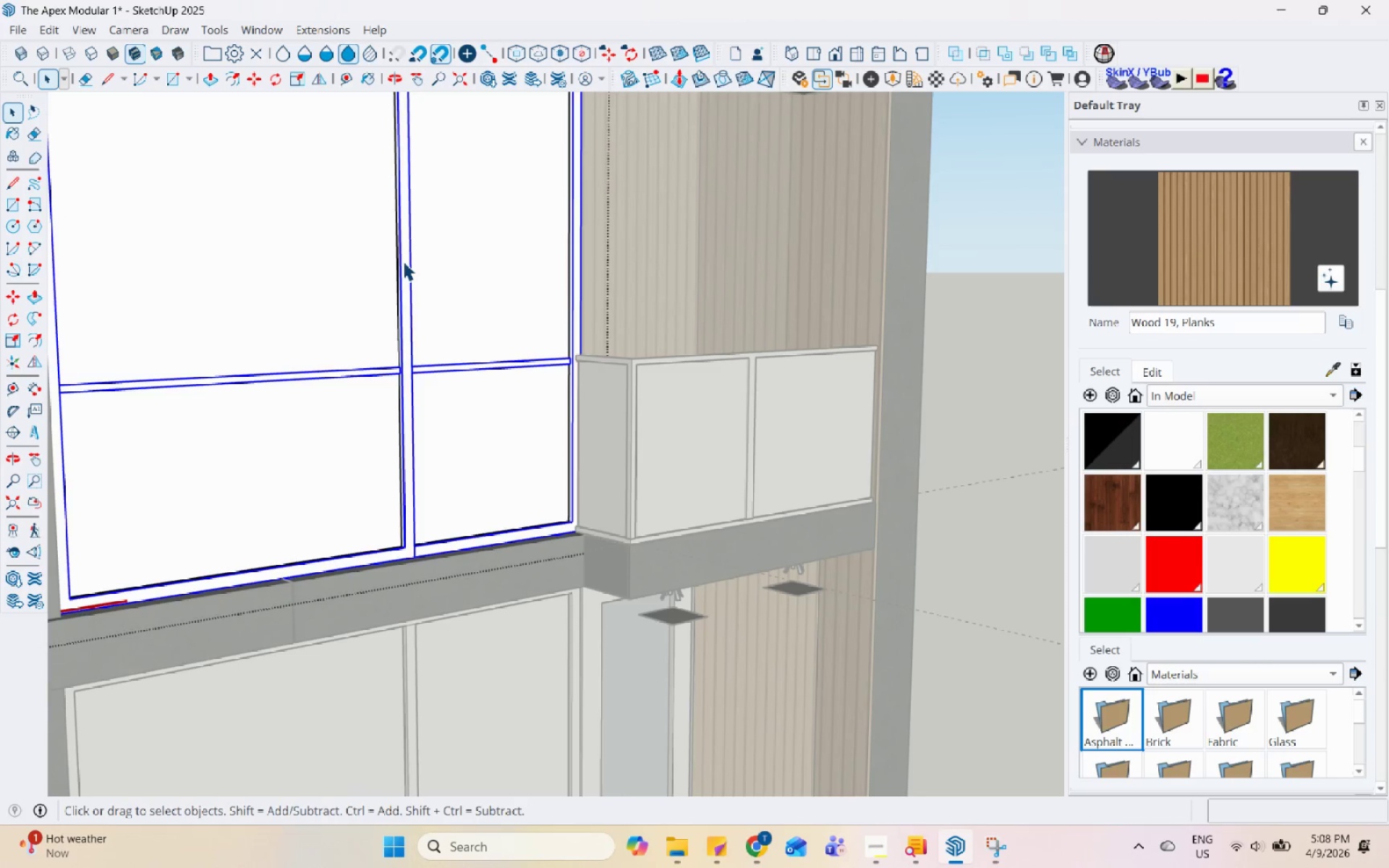 
scroll: coordinate [403, 261], scroll_direction: up, amount: 9.0
 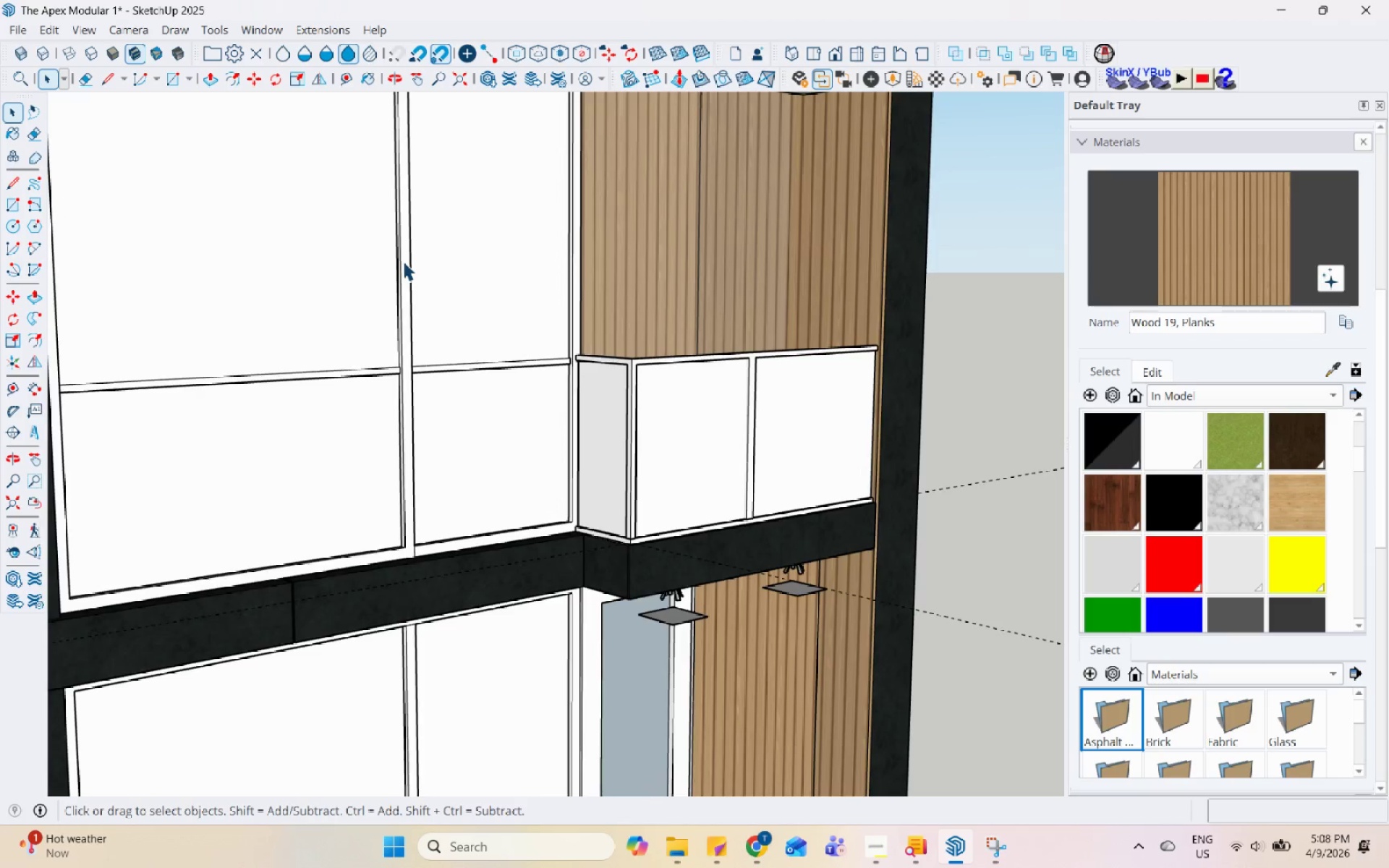 
triple_click([403, 261])
 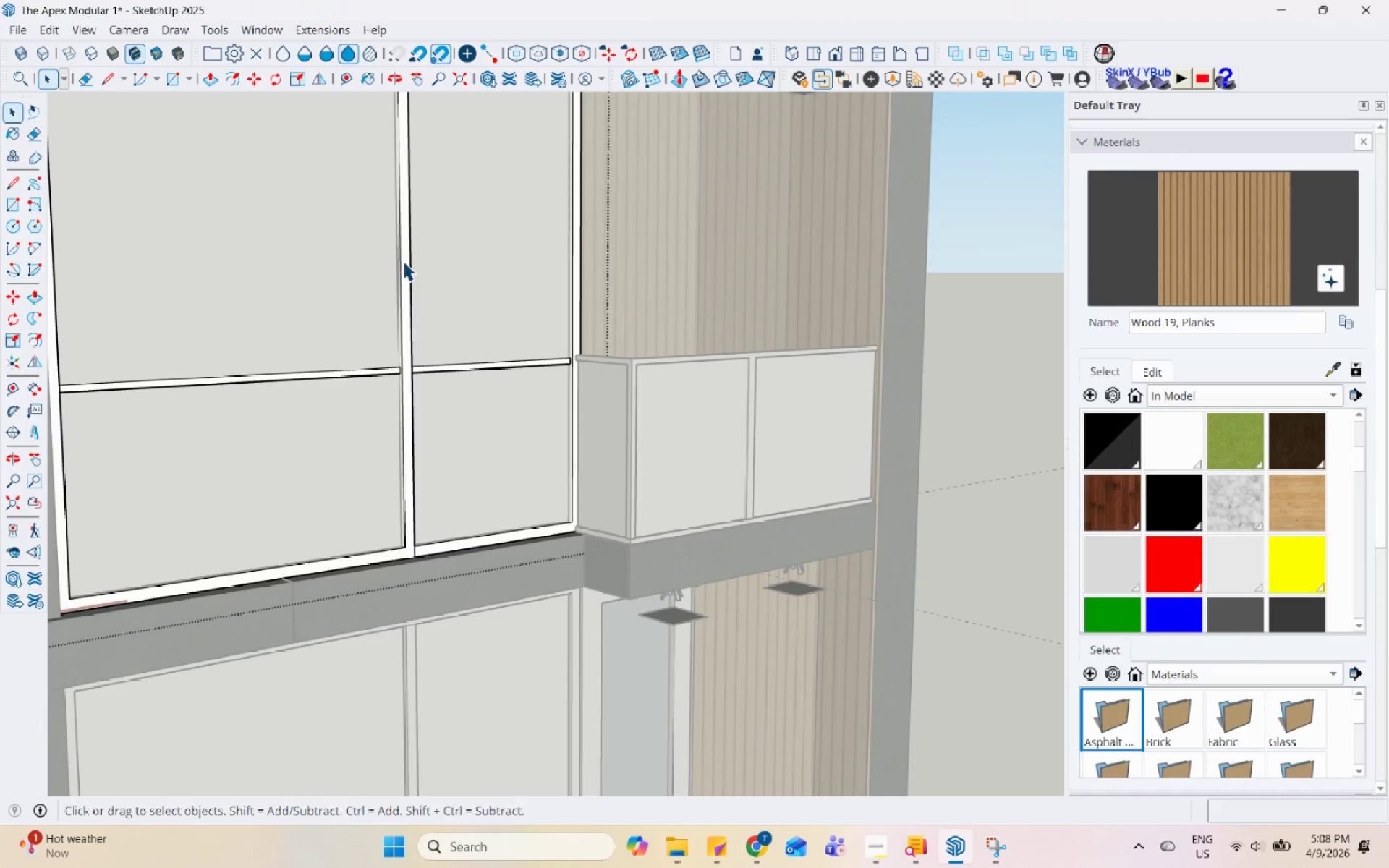 
triple_click([403, 261])
 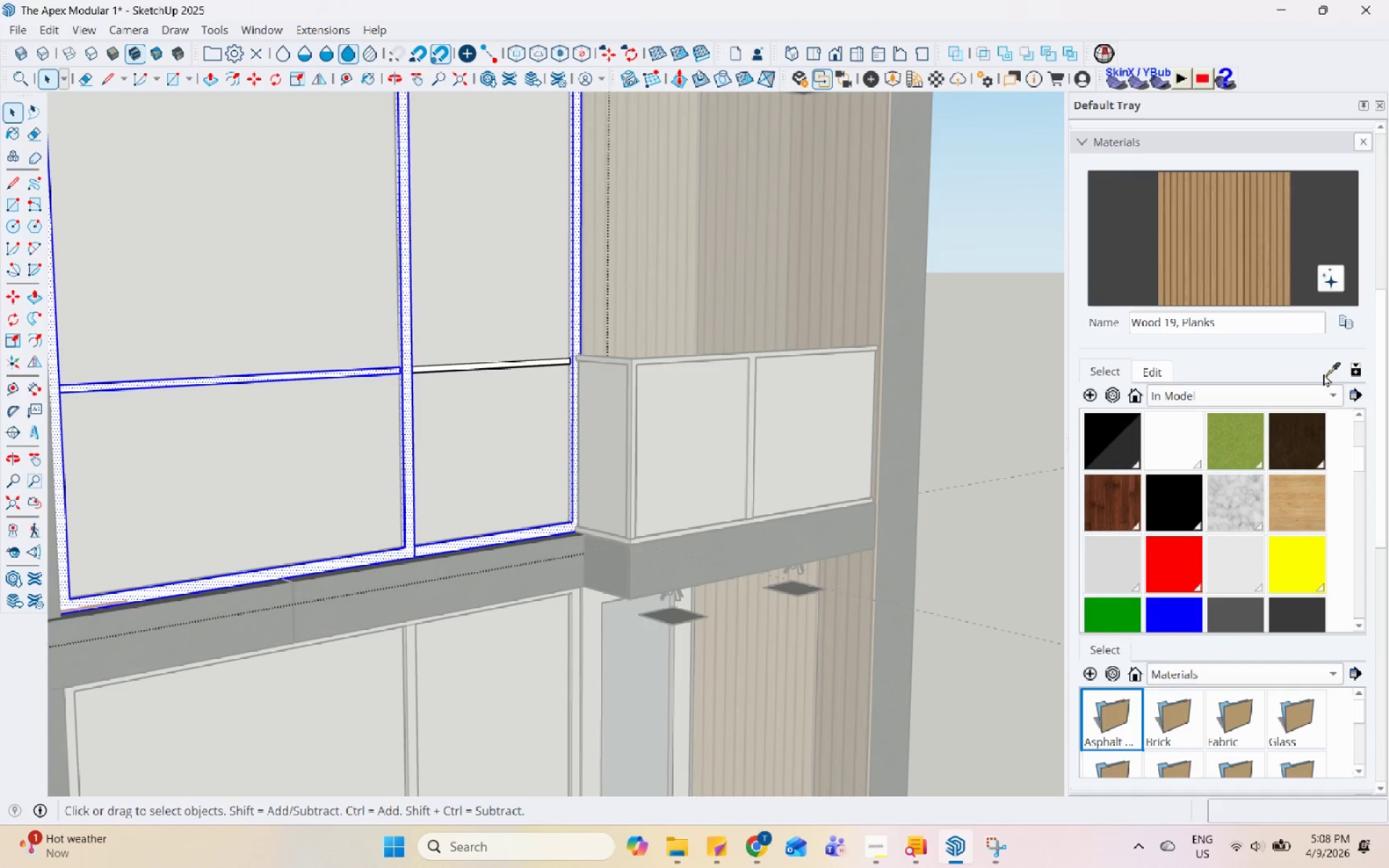 
double_click([805, 527])
 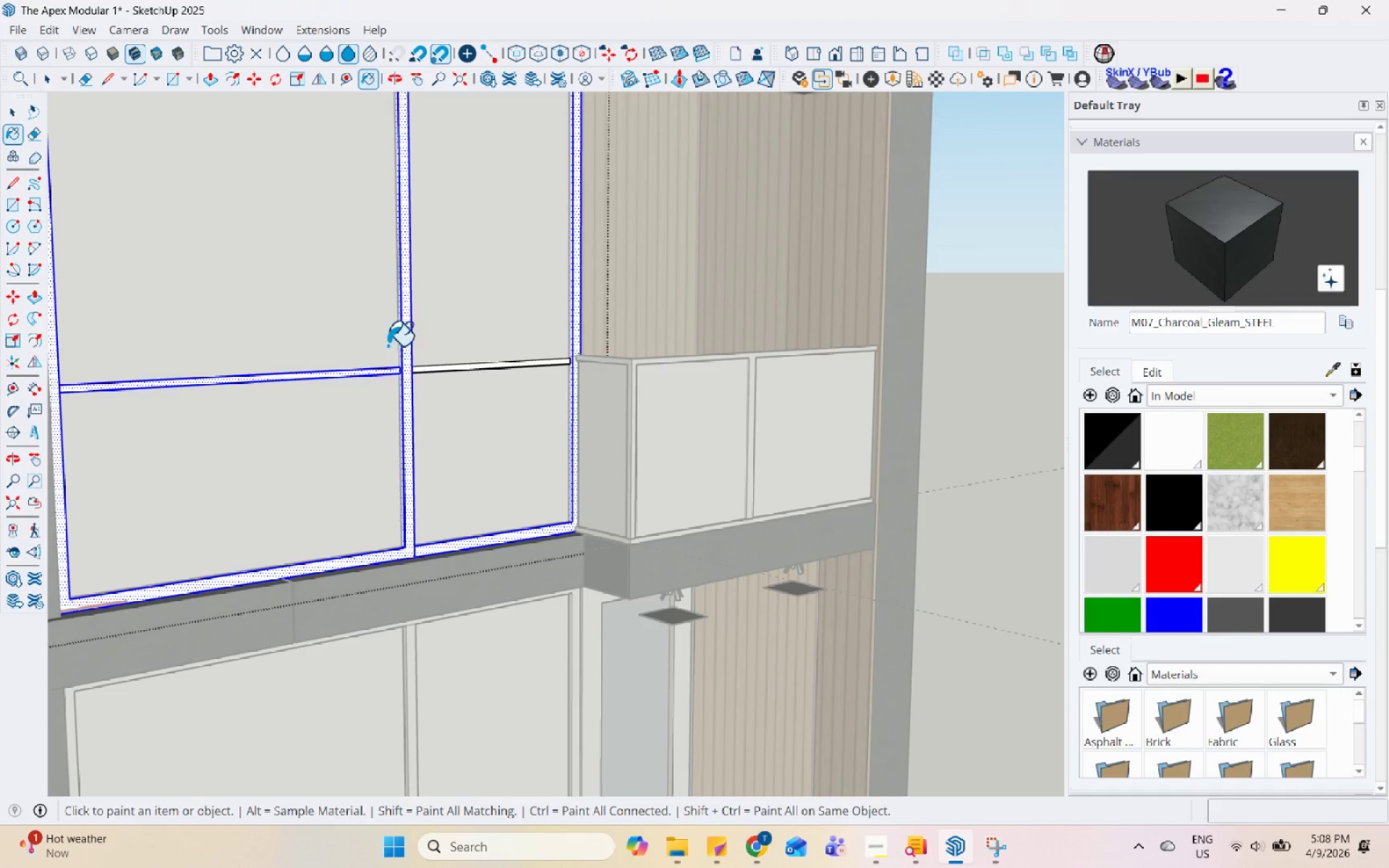 
left_click([397, 346])
 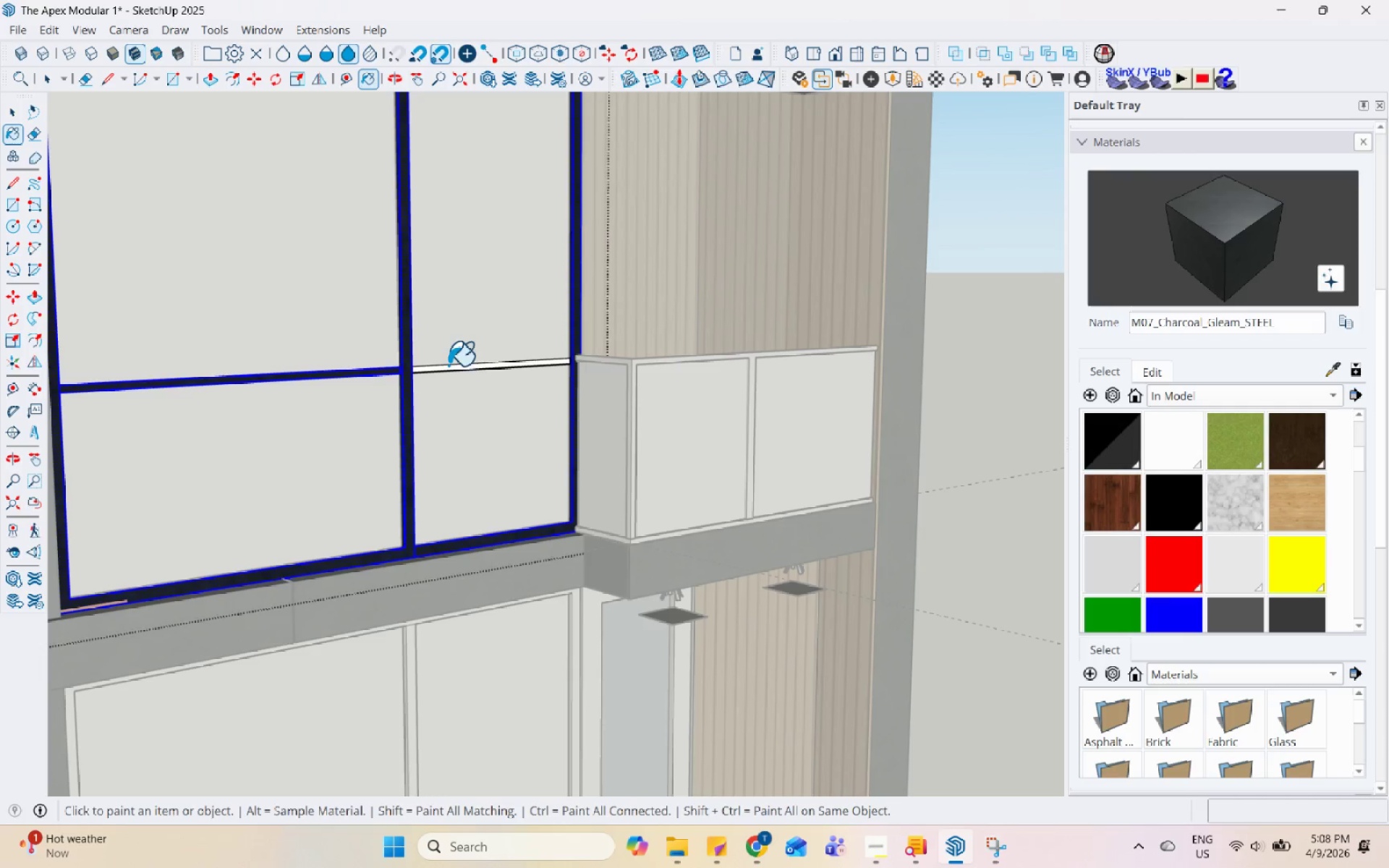 
left_click([449, 367])
 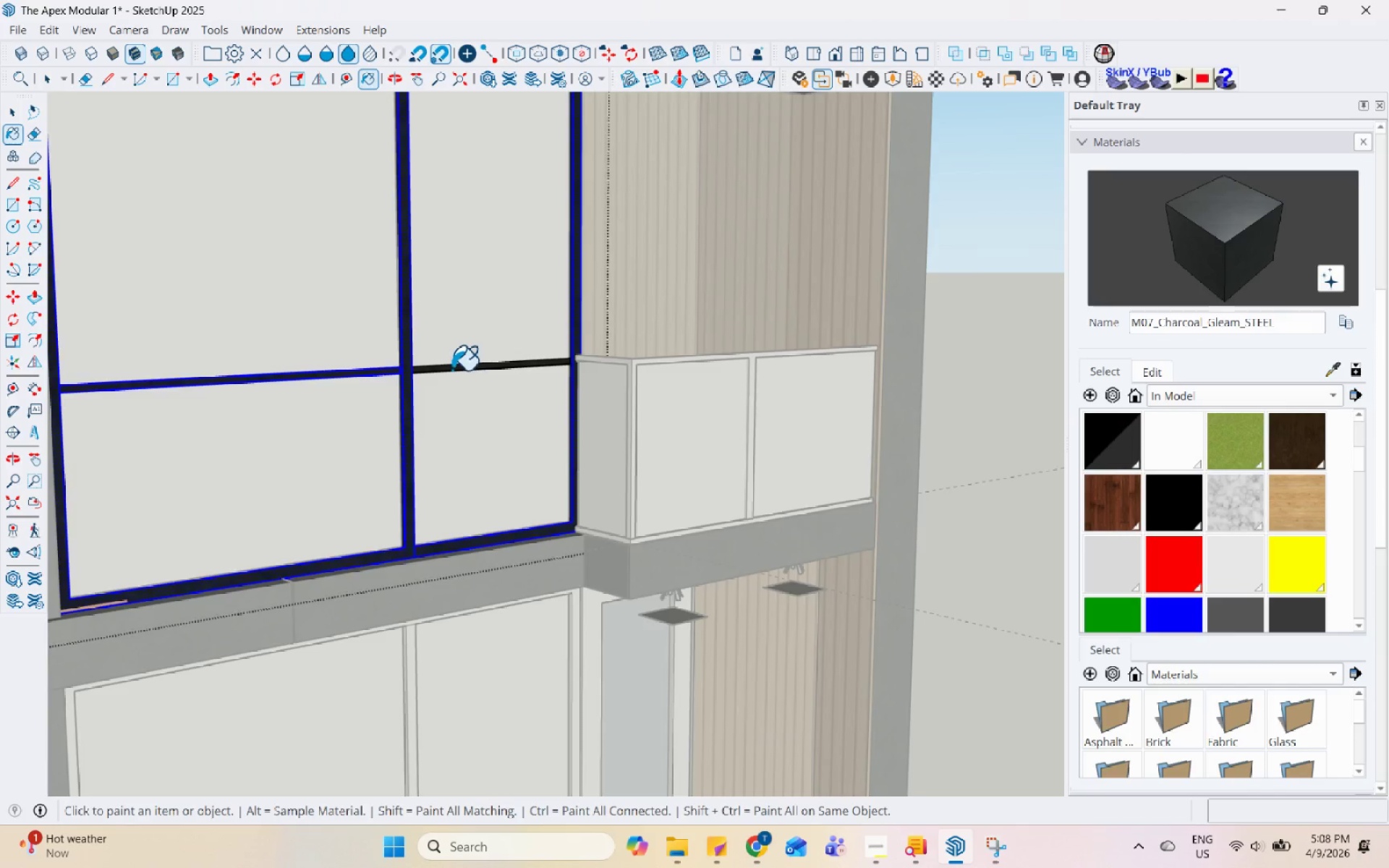 
key(Space)
 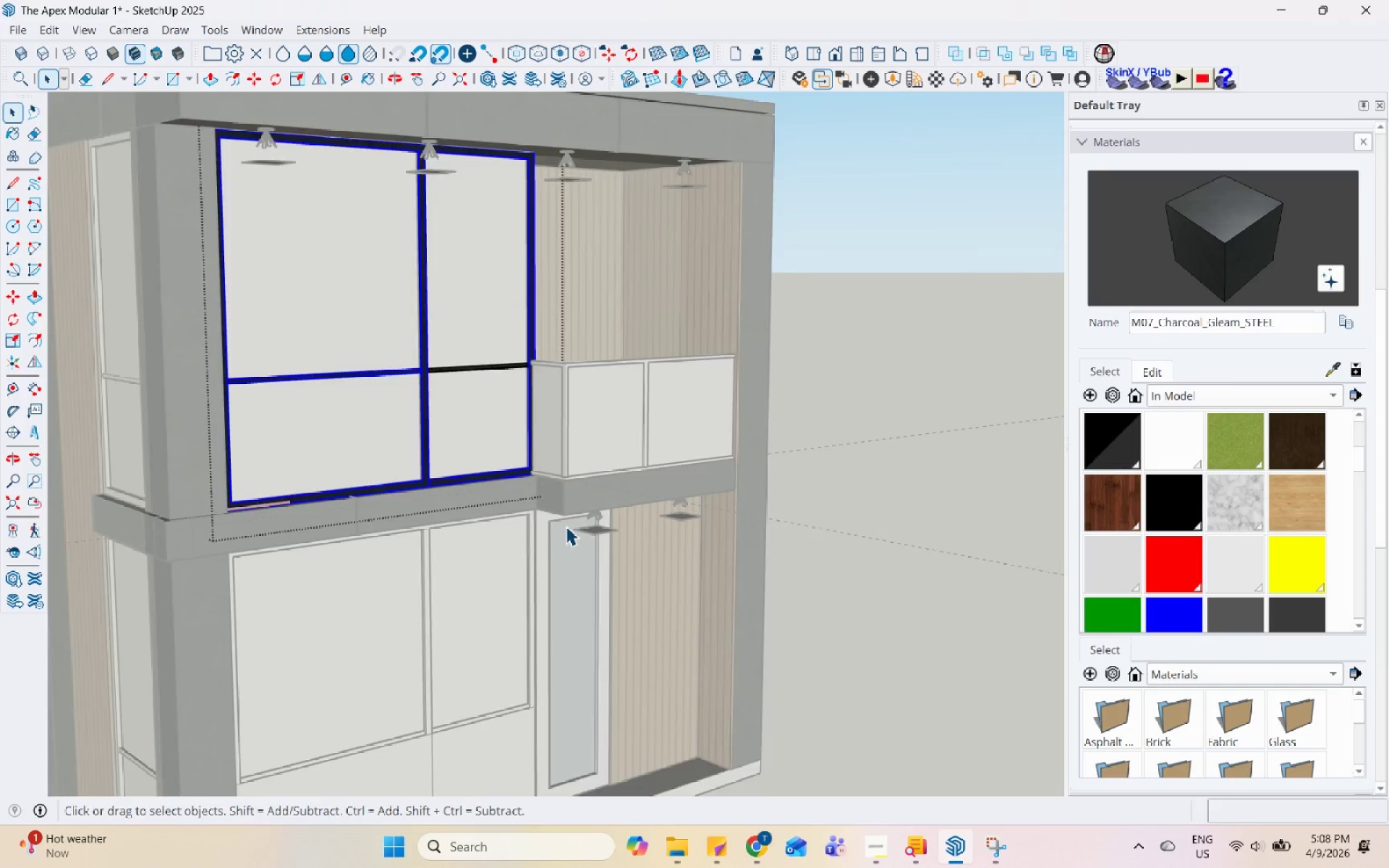 
key(Escape)
 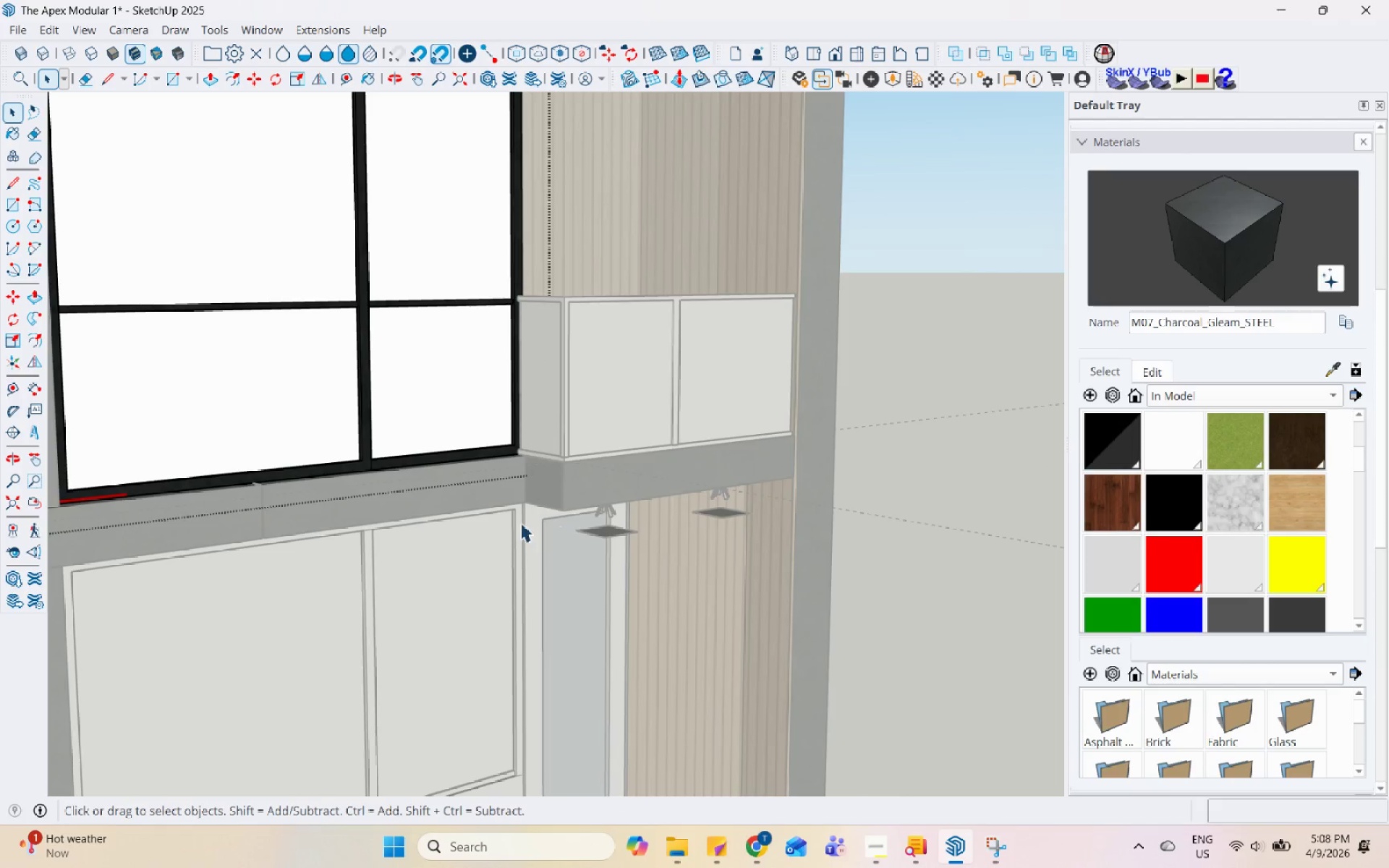 
key(Escape)
 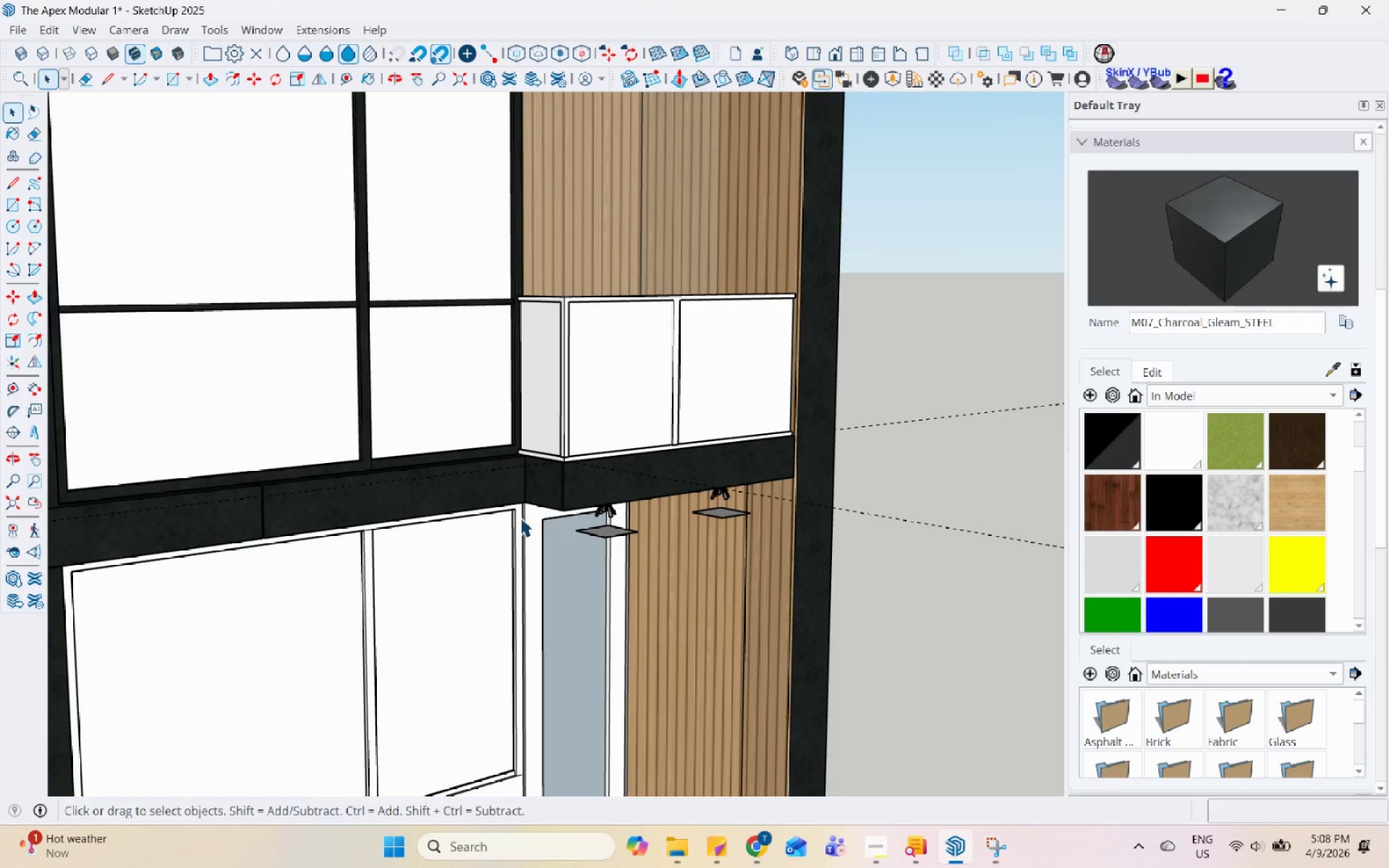 
scroll: coordinate [566, 527], scroll_direction: down, amount: 2.0
 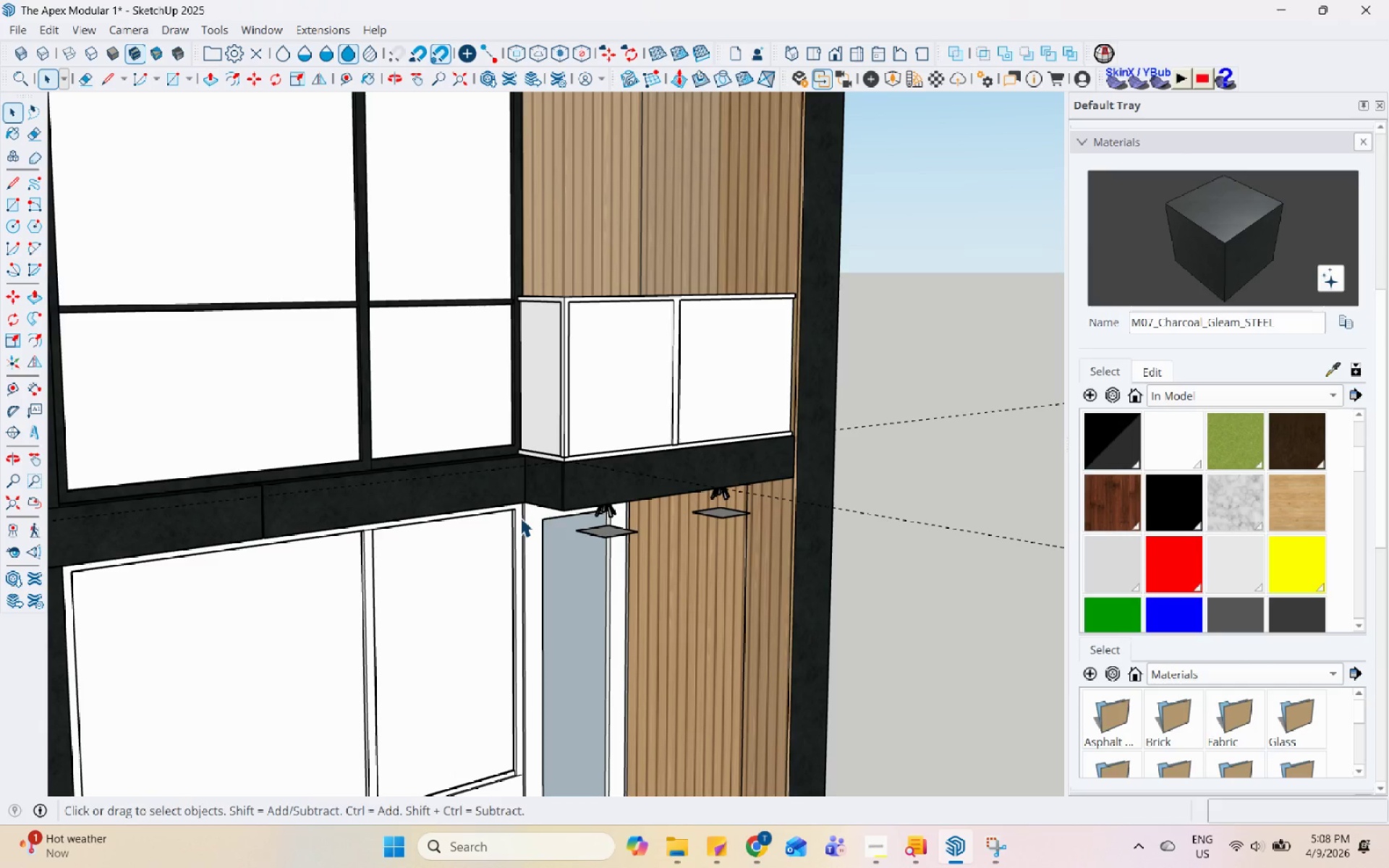 
double_click([520, 517])
 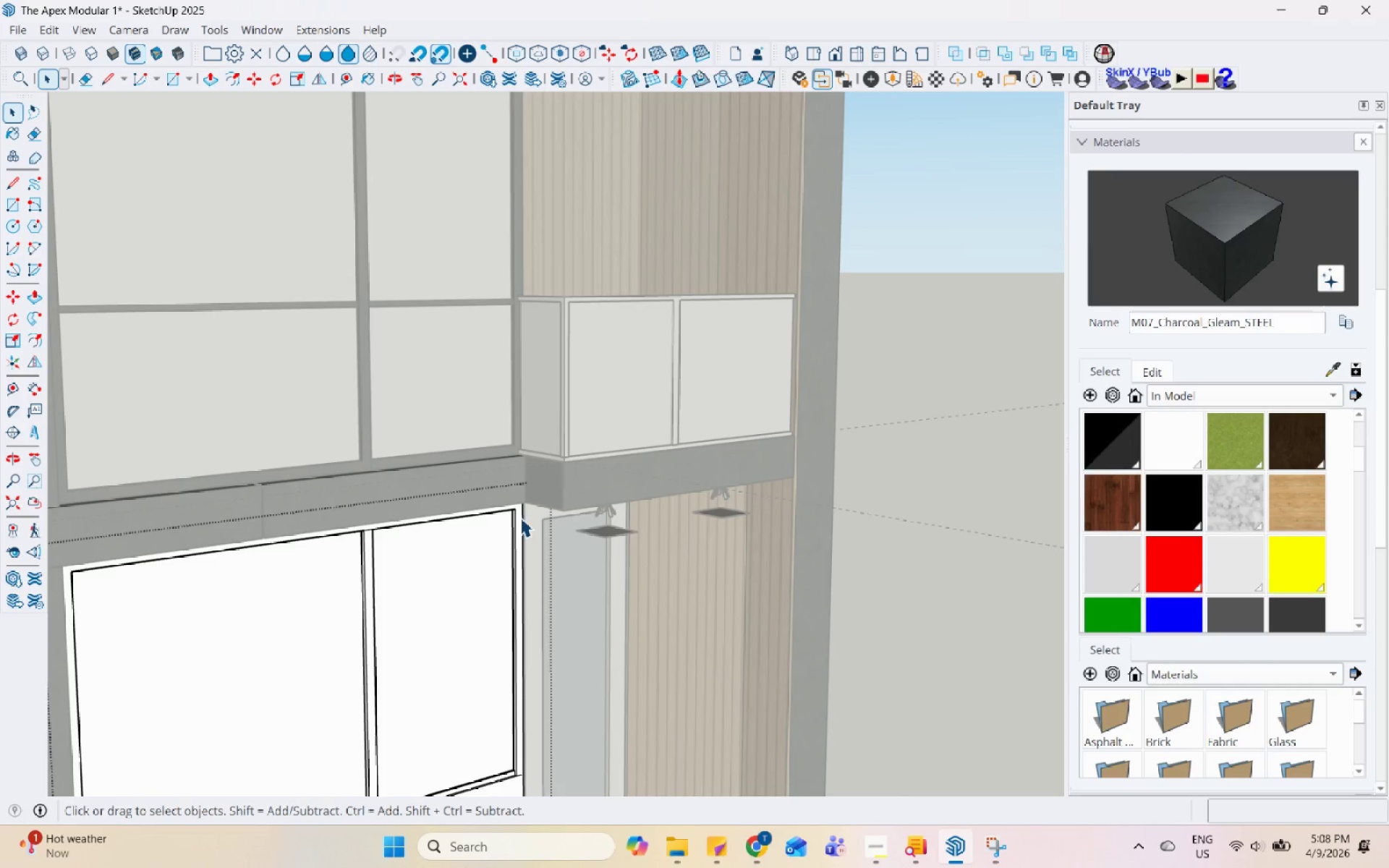 
triple_click([520, 517])
 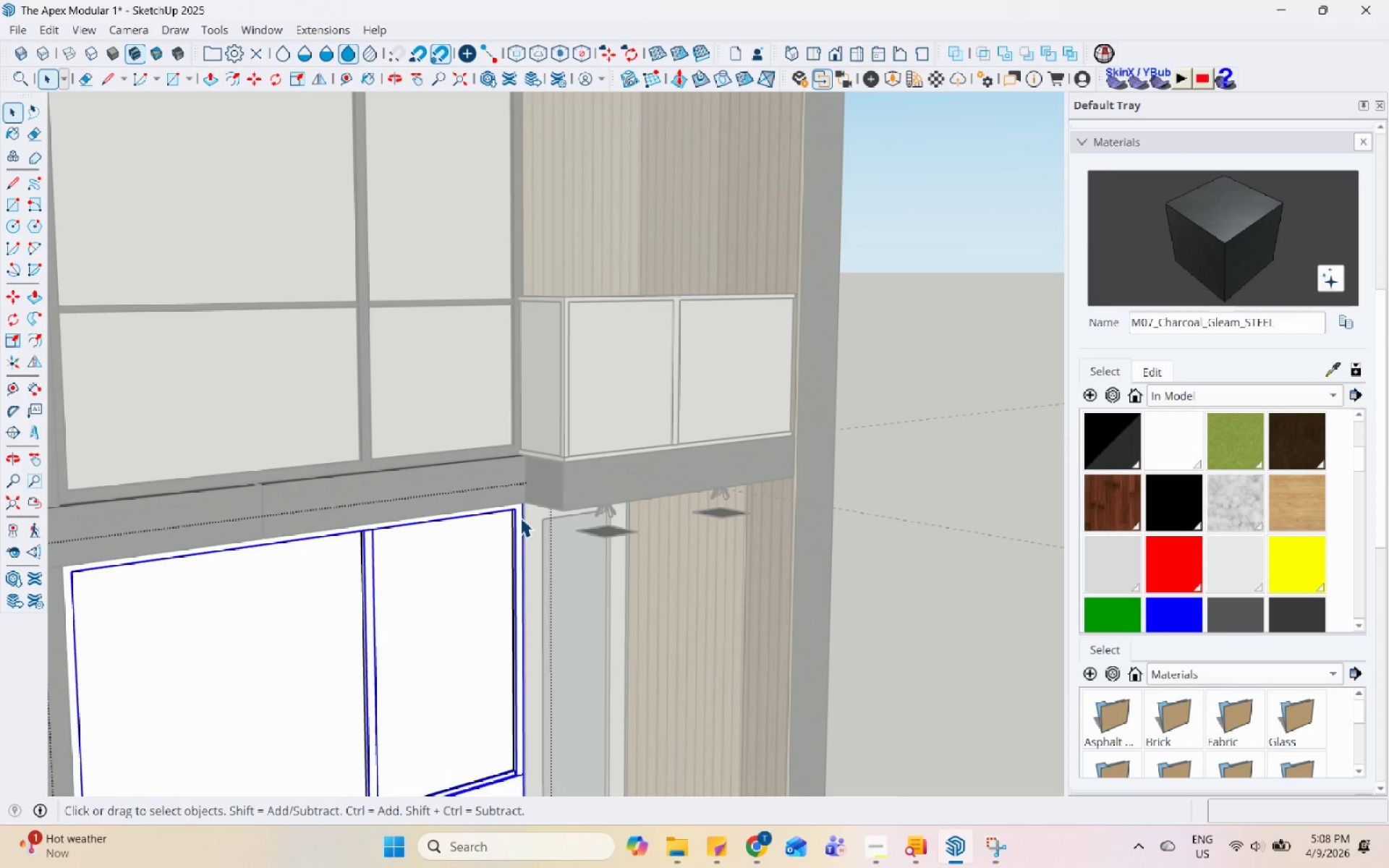 
triple_click([520, 517])
 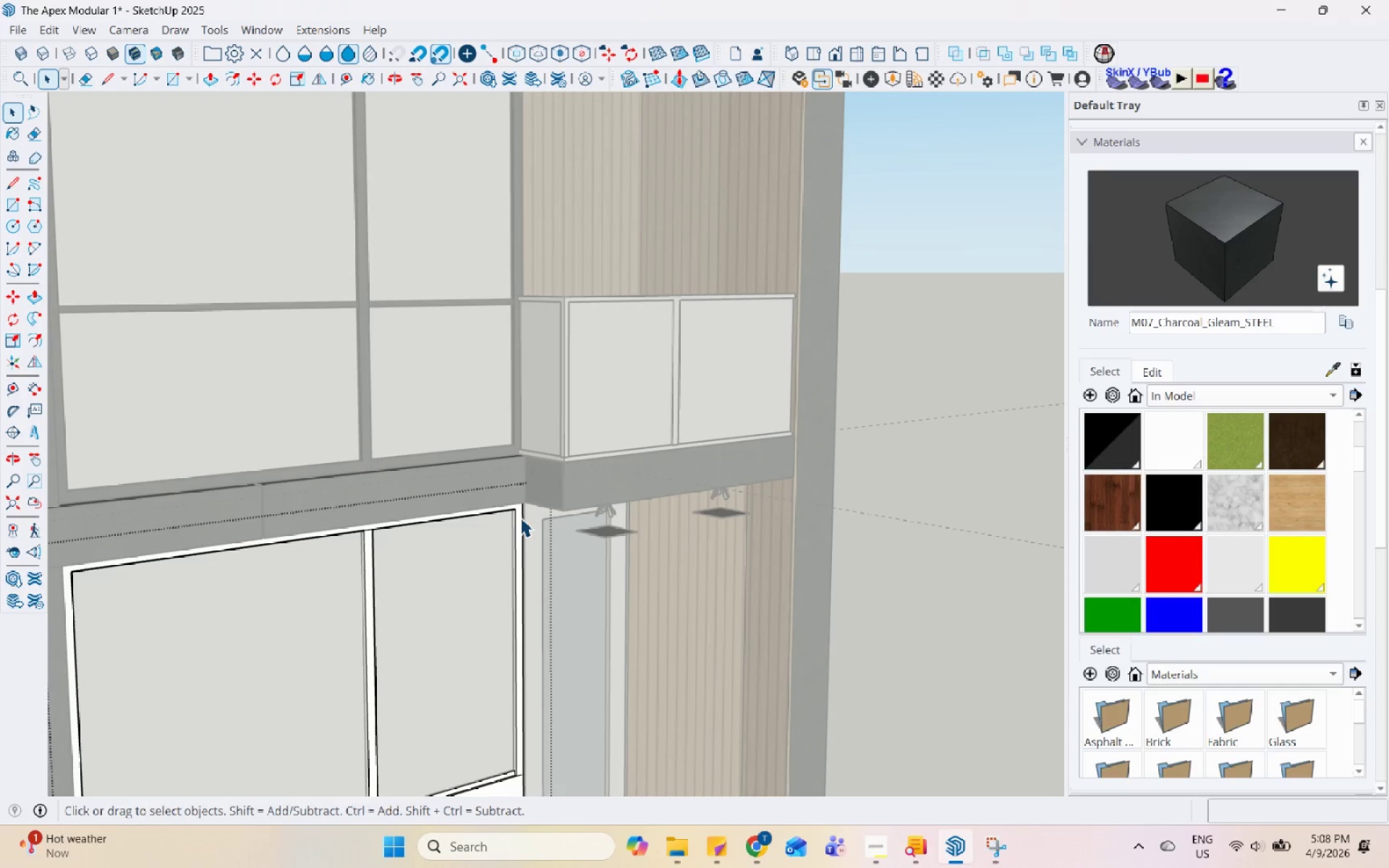 
triple_click([520, 517])
 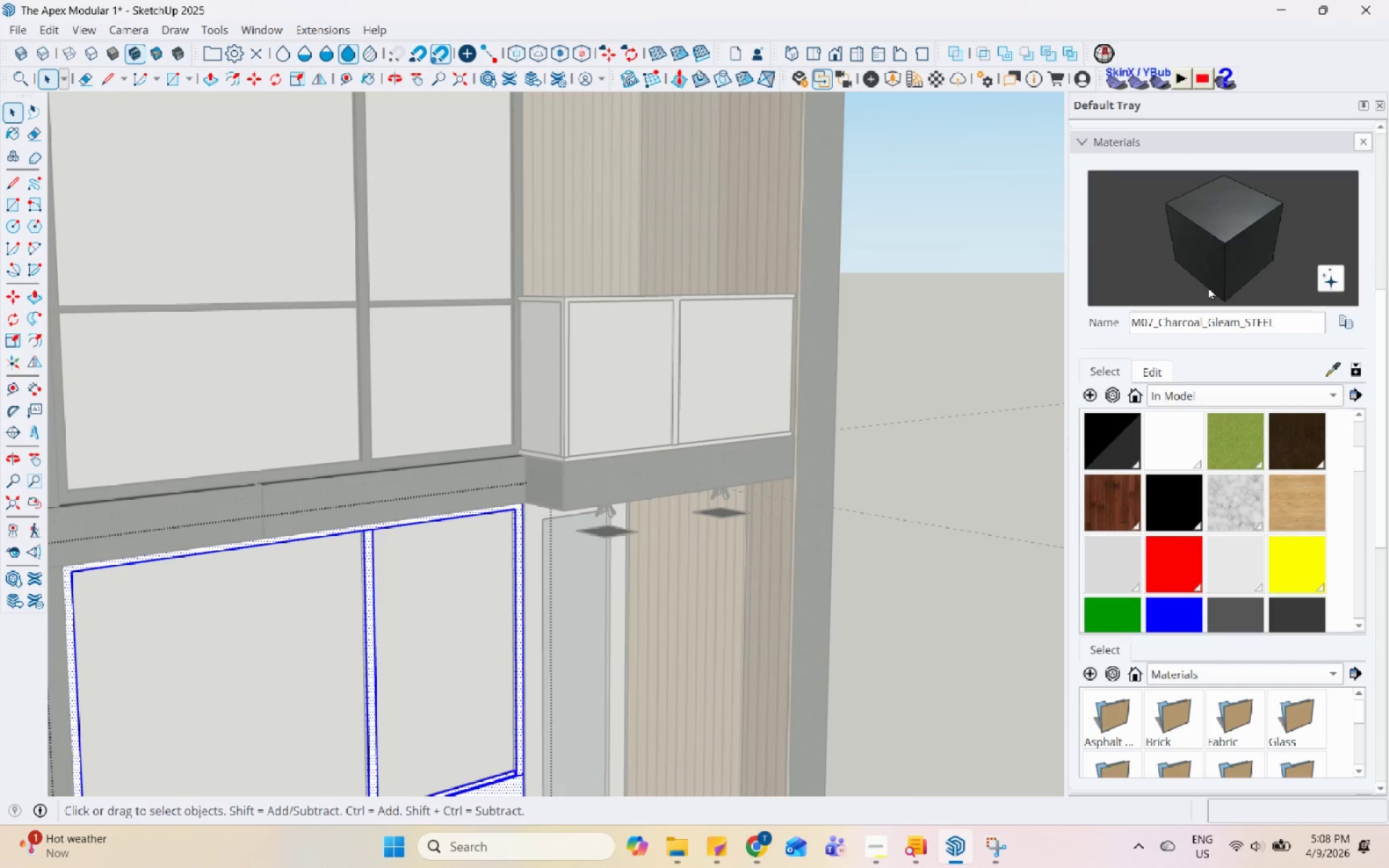 
left_click([1207, 221])
 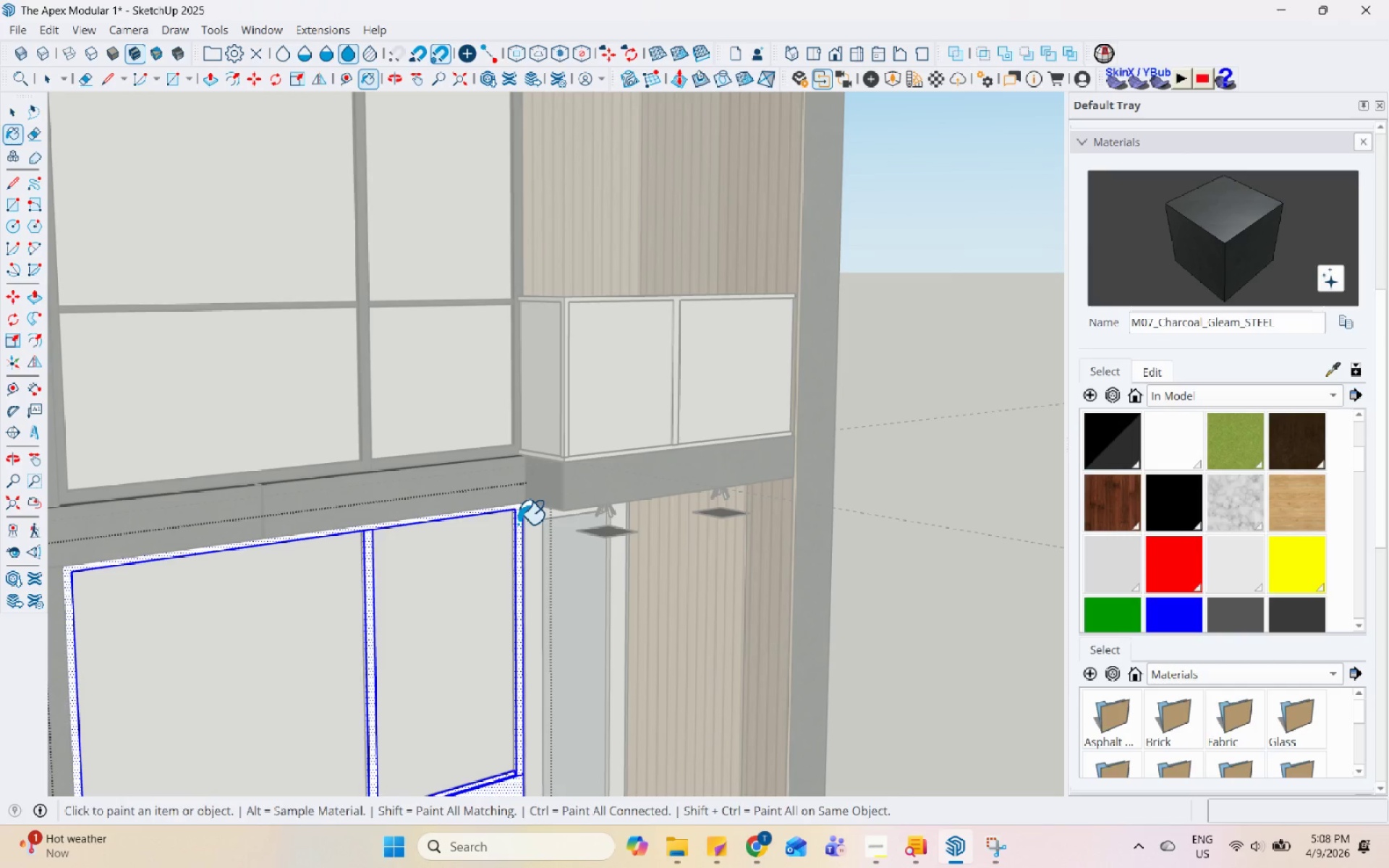 
left_click([518, 524])
 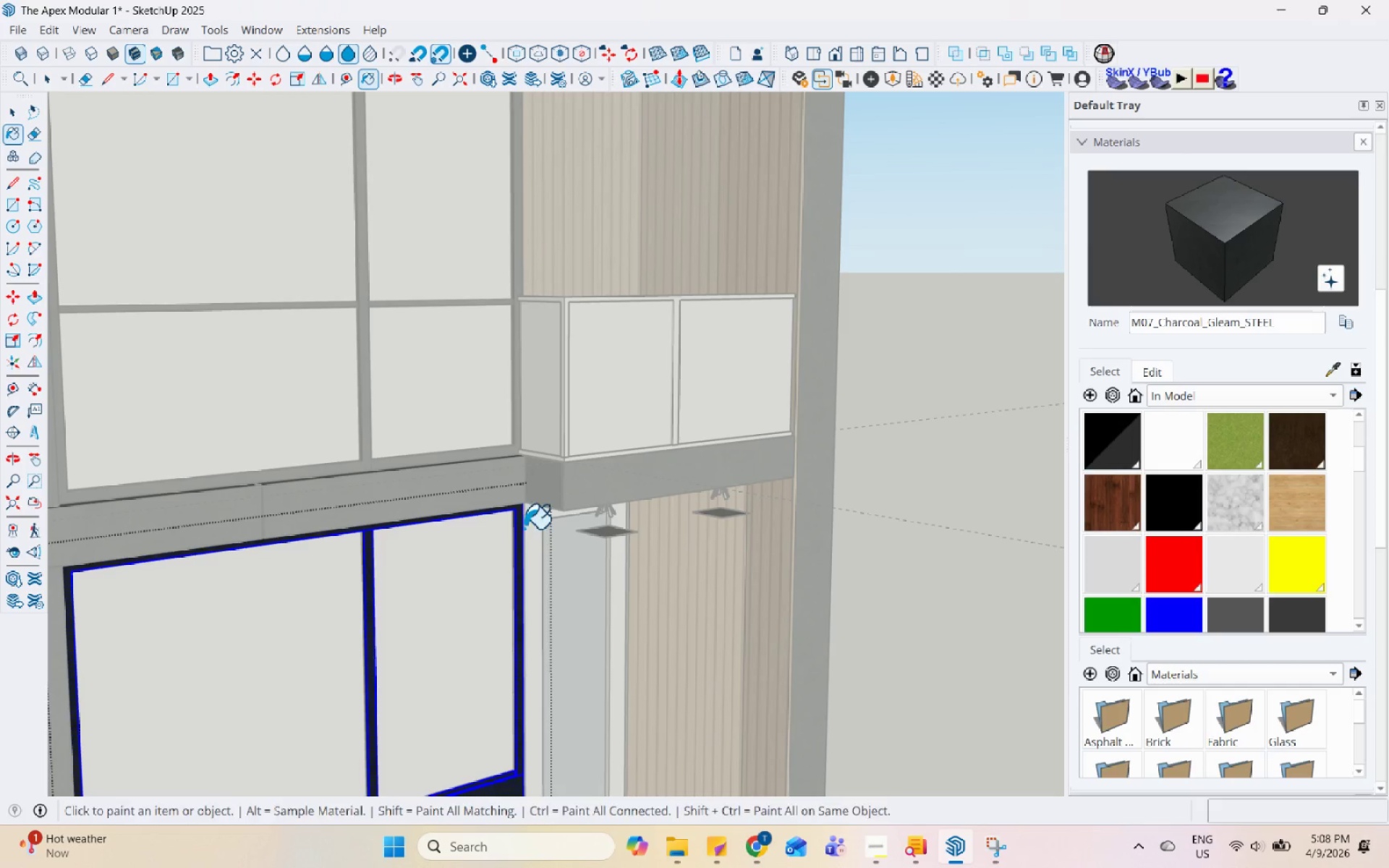 
key(Space)
 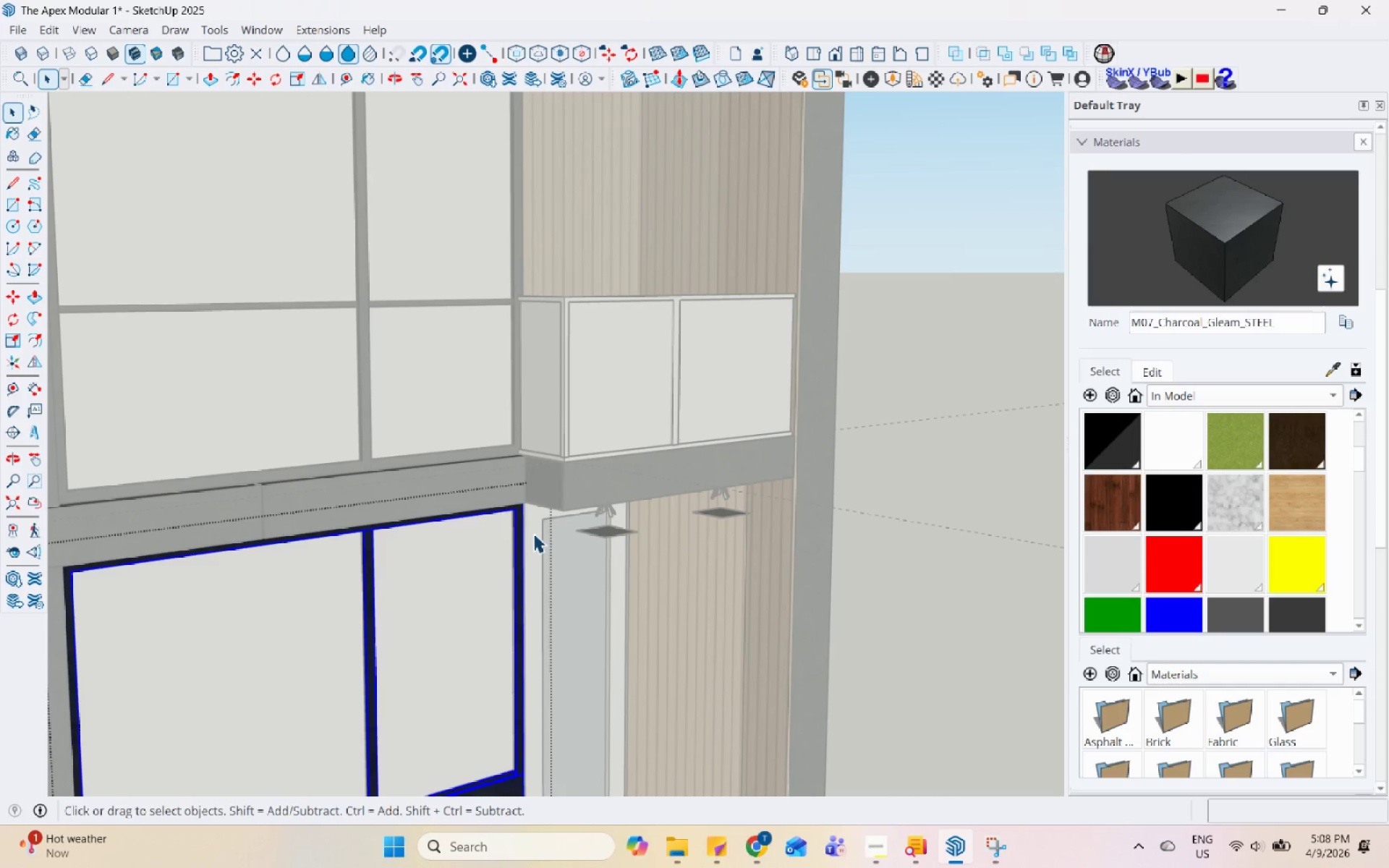 
double_click([533, 533])
 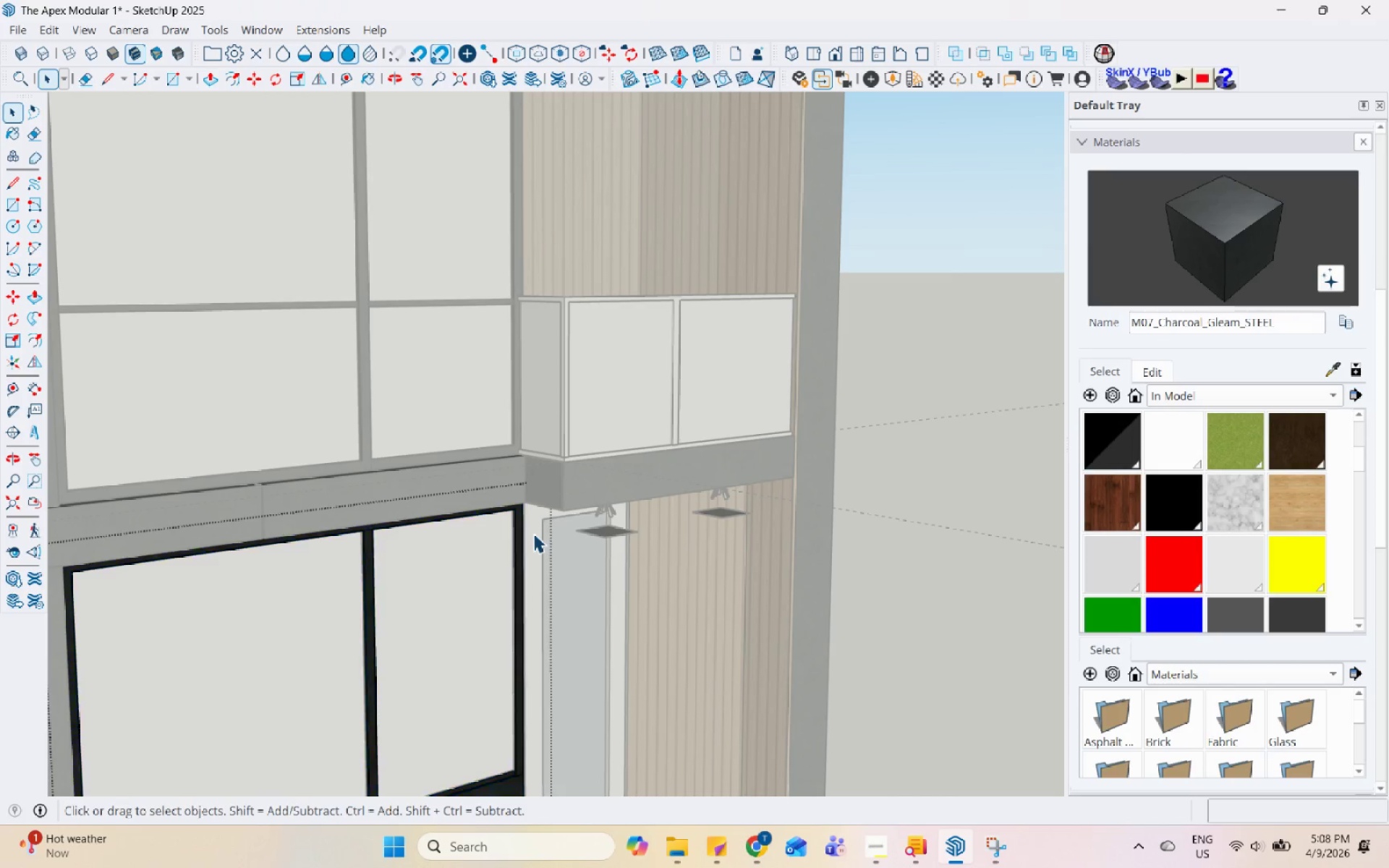 
triple_click([533, 533])
 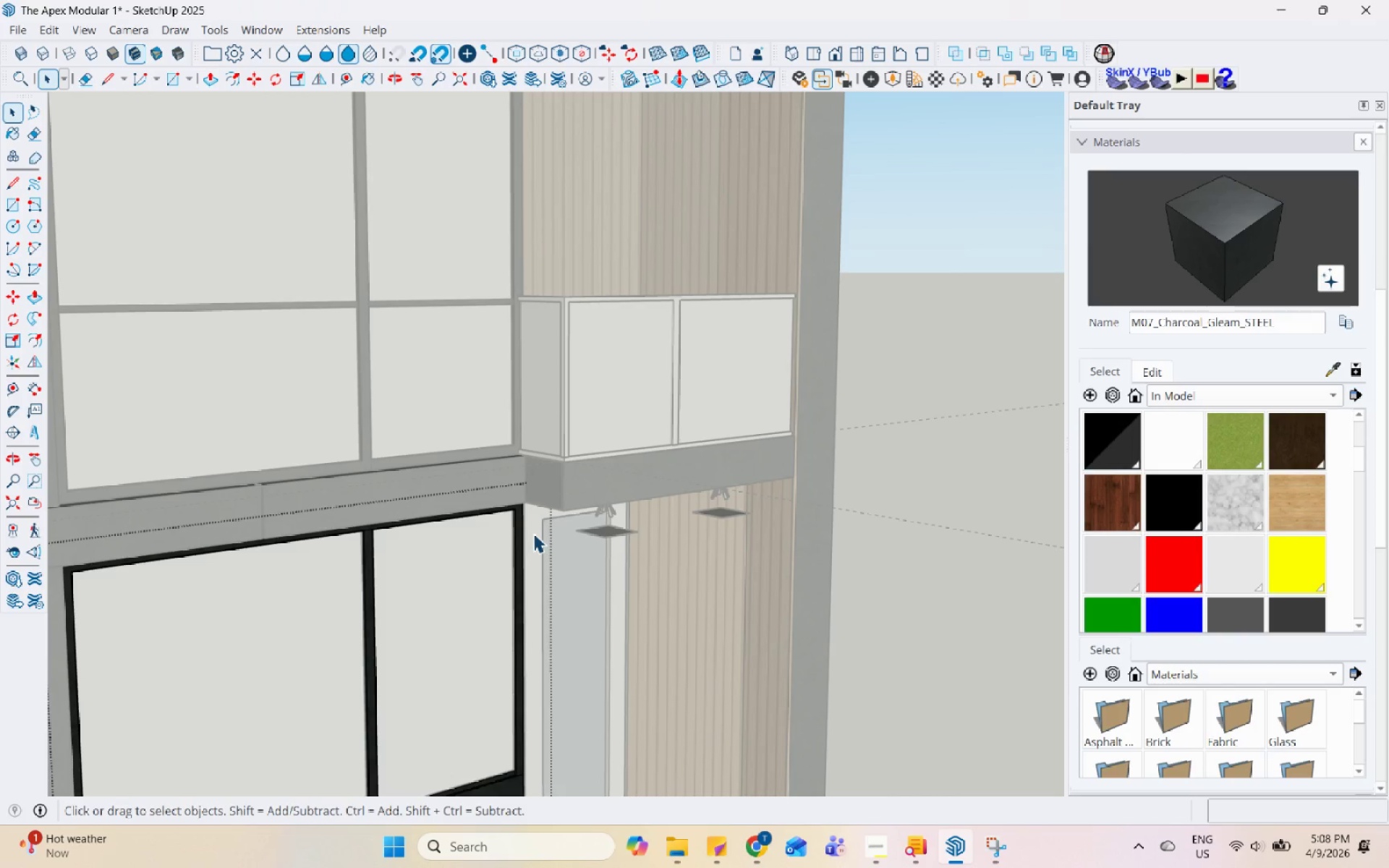 
triple_click([533, 533])
 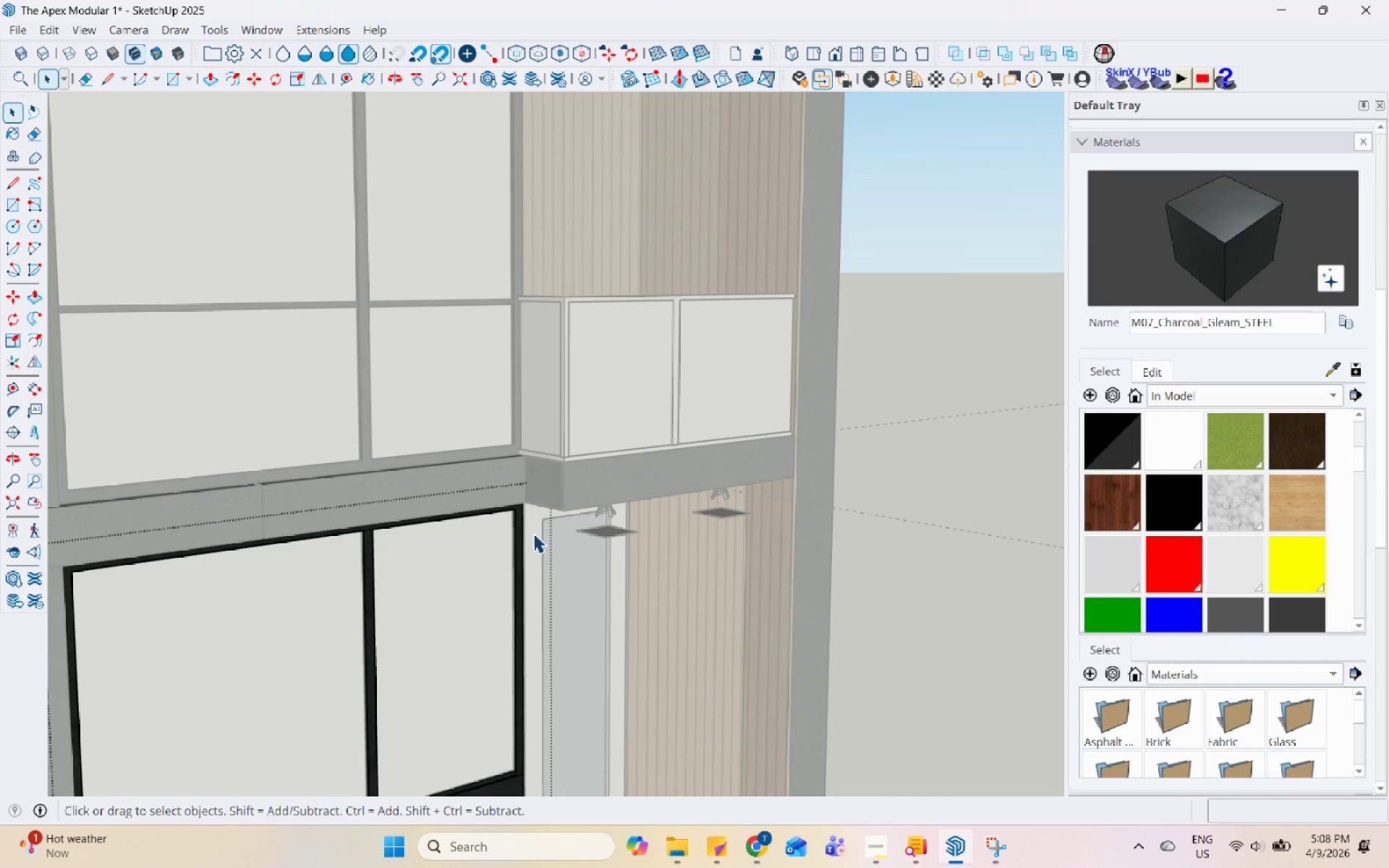 
triple_click([533, 533])
 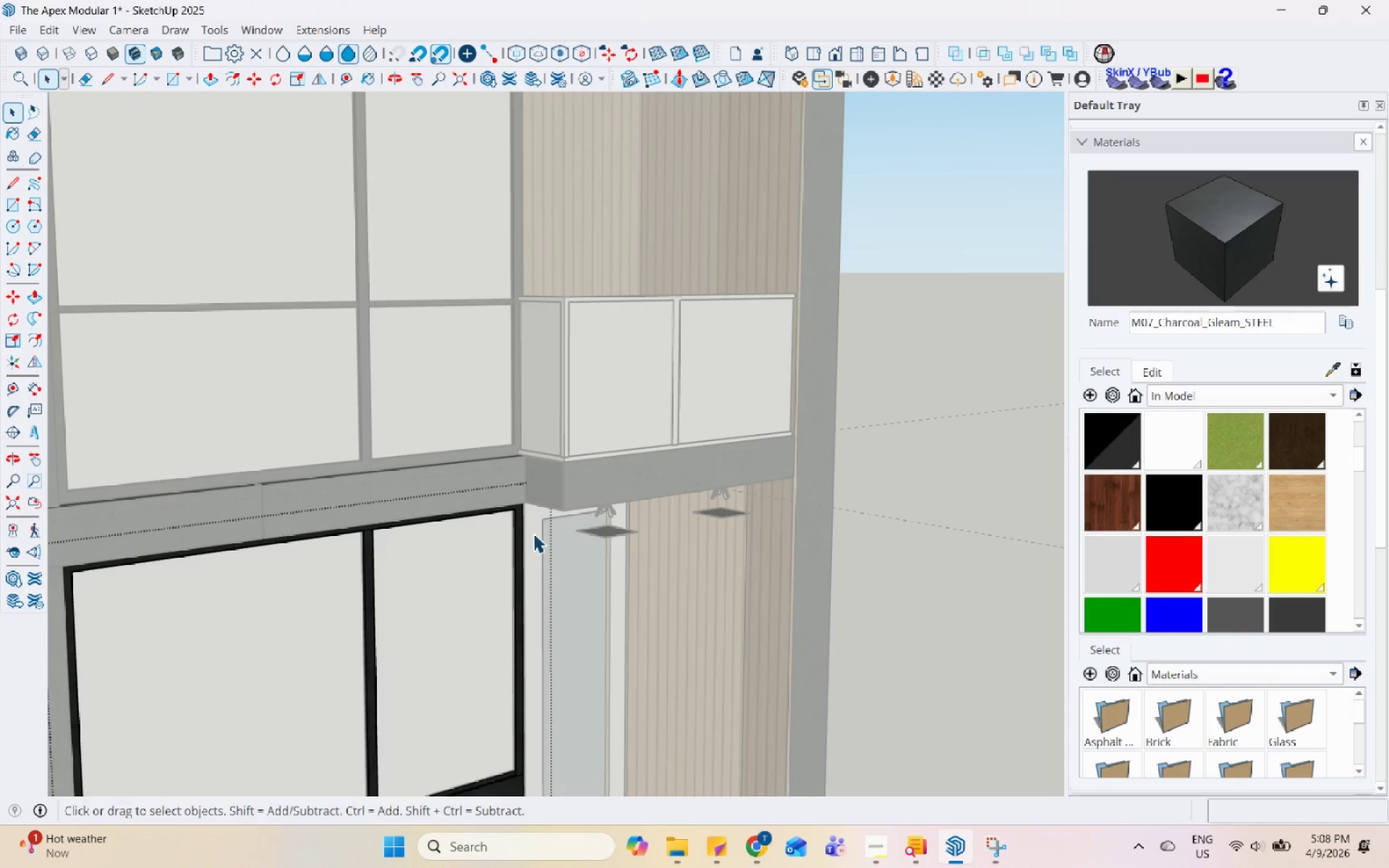 
key(Escape)
 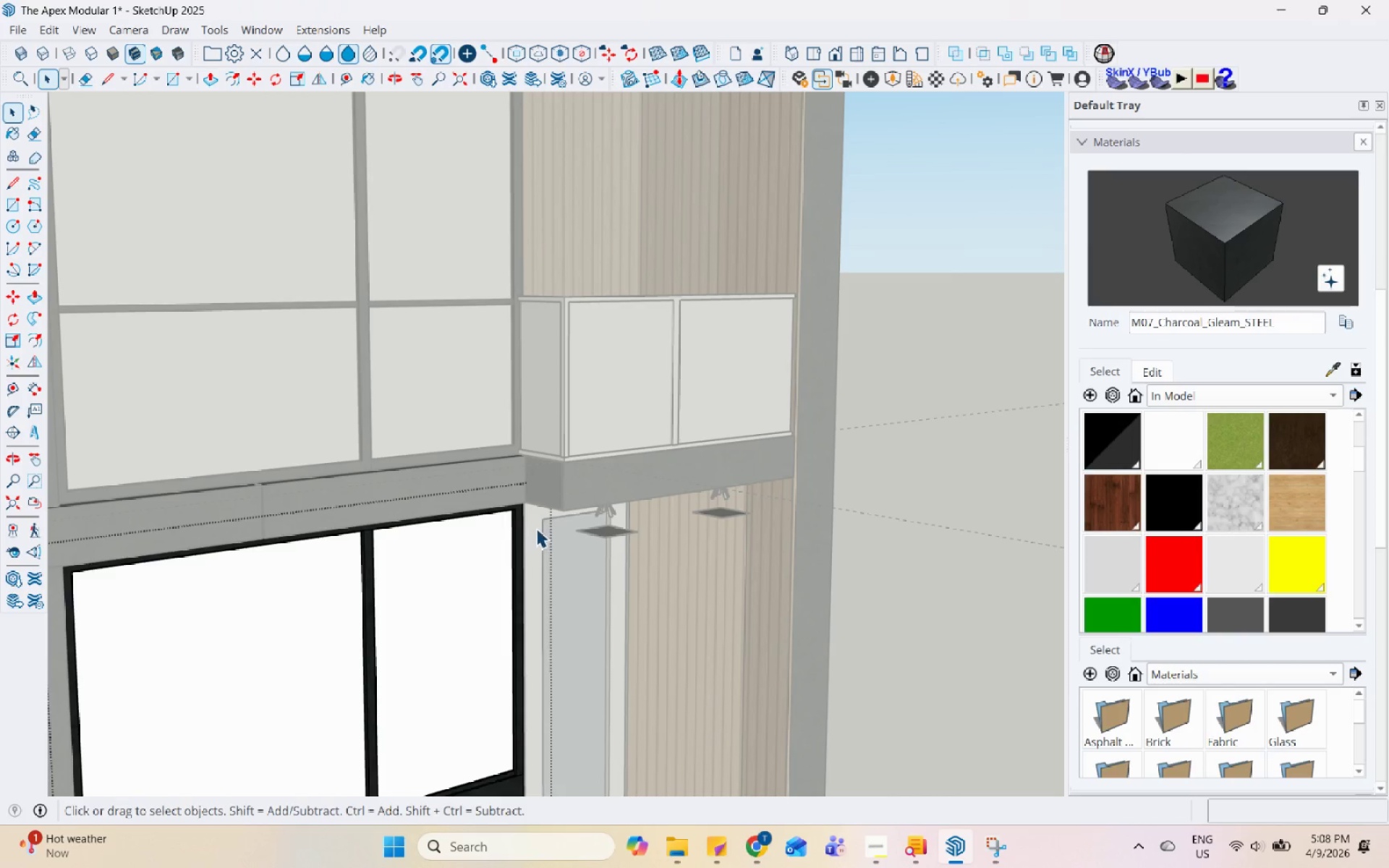 
key(Escape)
 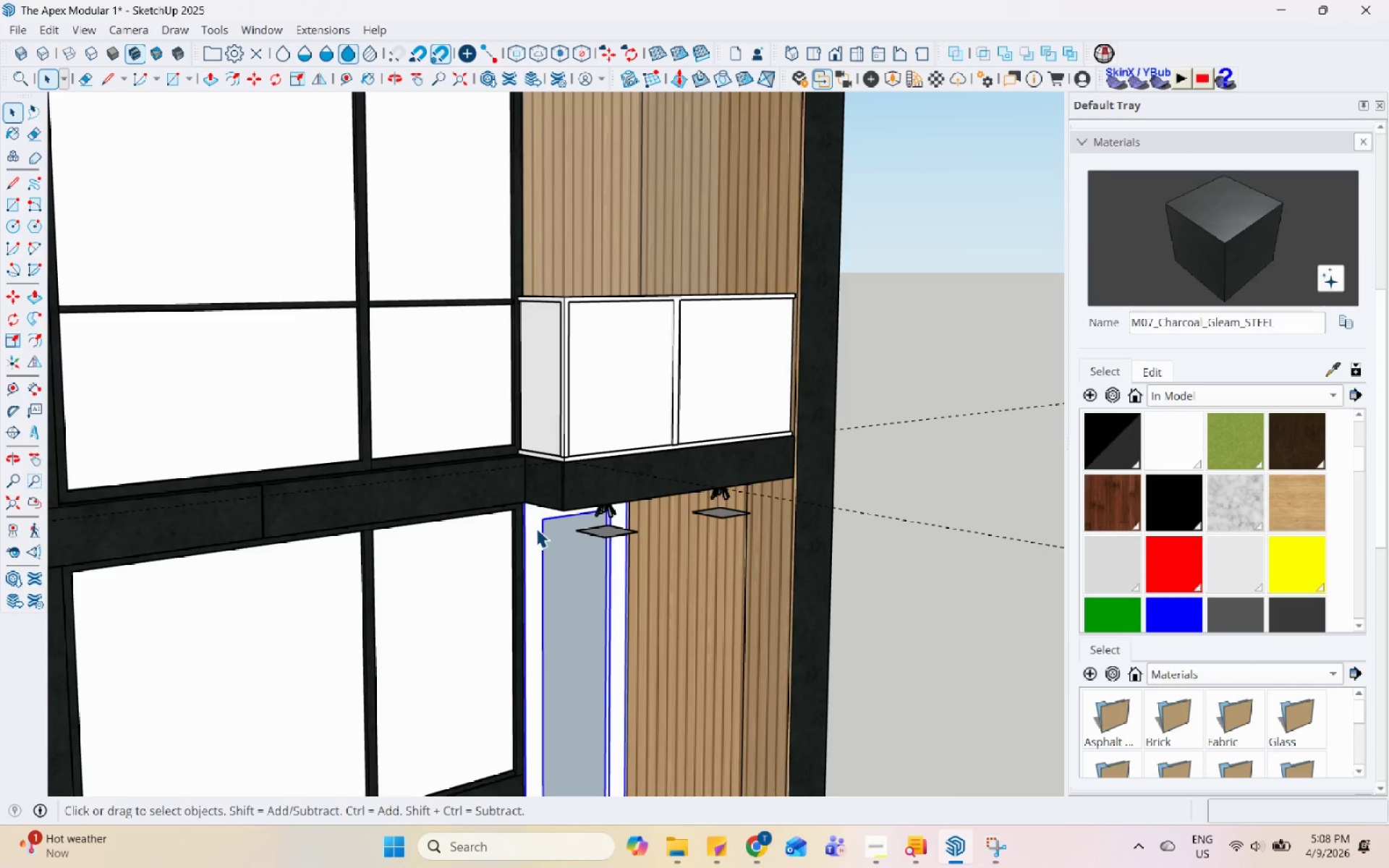 
double_click([536, 528])
 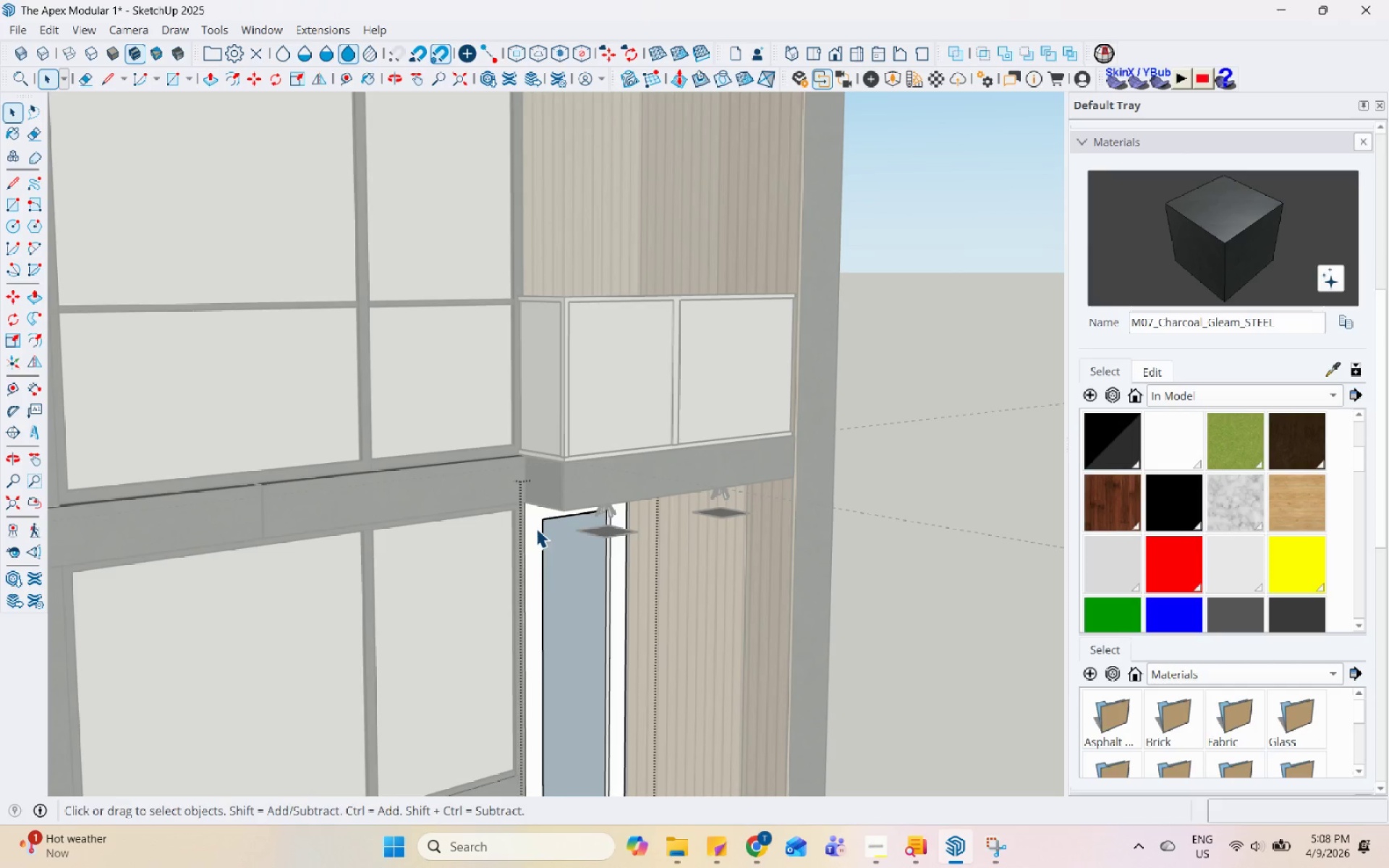 
triple_click([536, 528])
 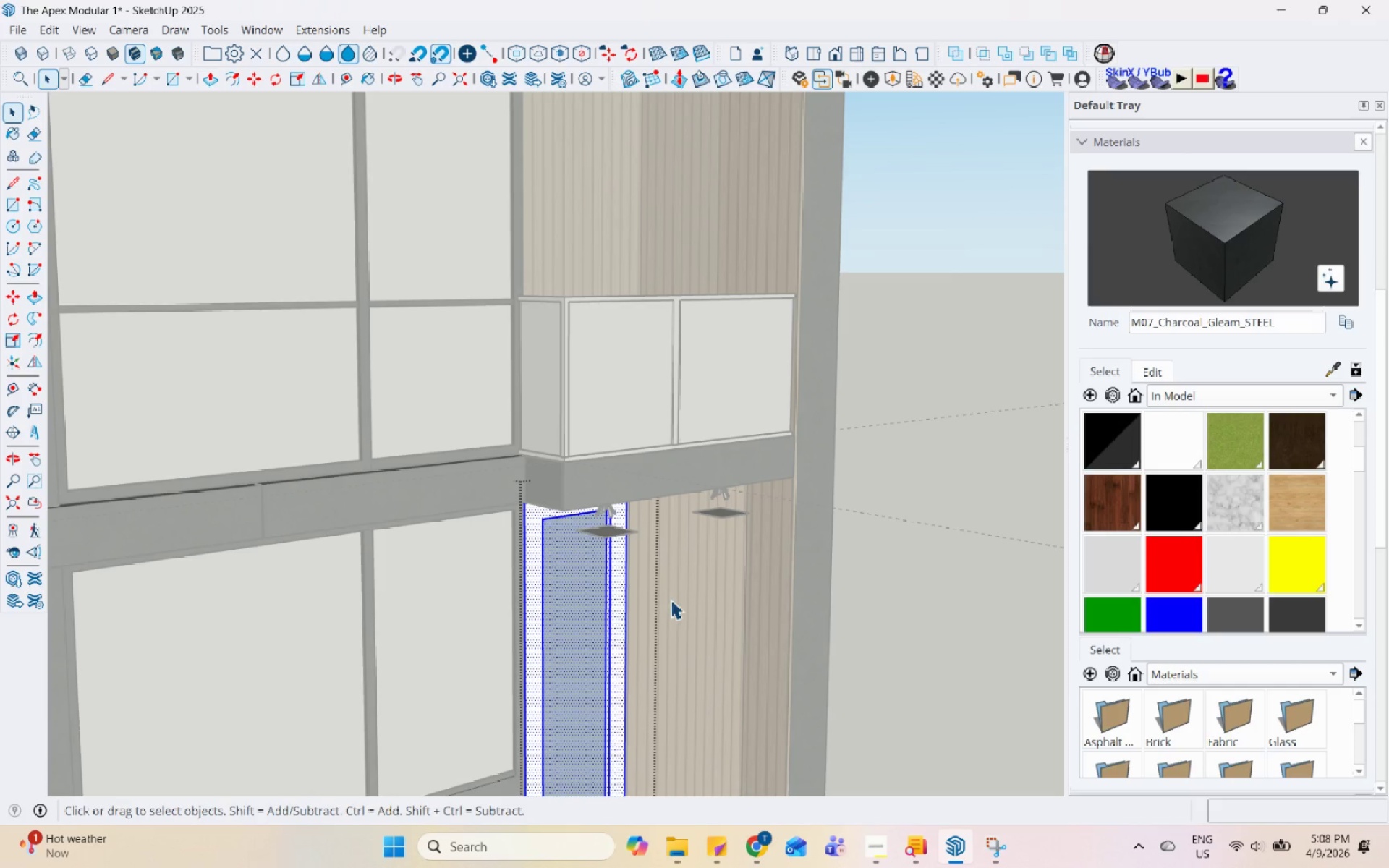 
hold_key(key=ShiftLeft, duration=0.67)
left_click([580, 598])
 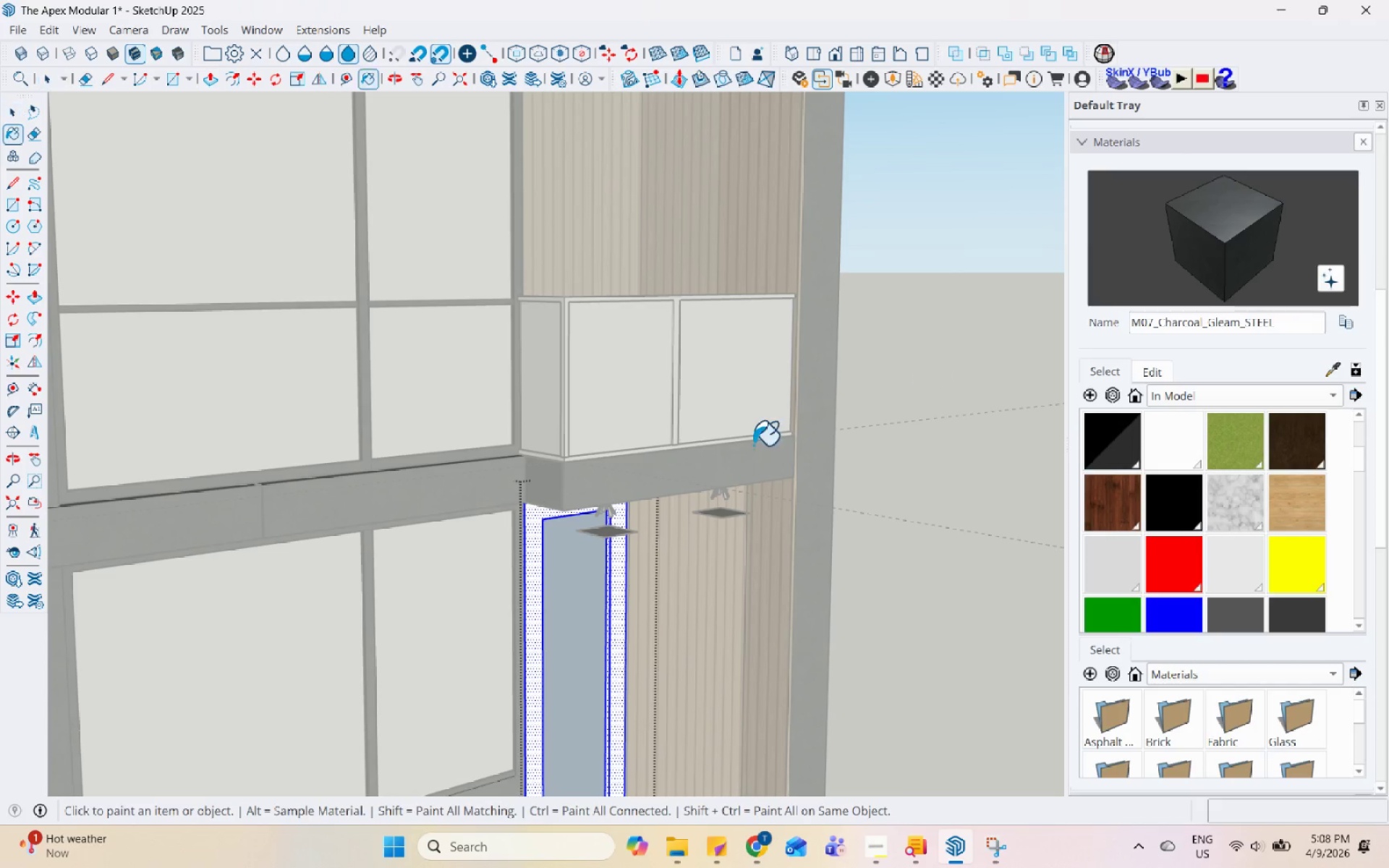 
left_click([608, 569])
 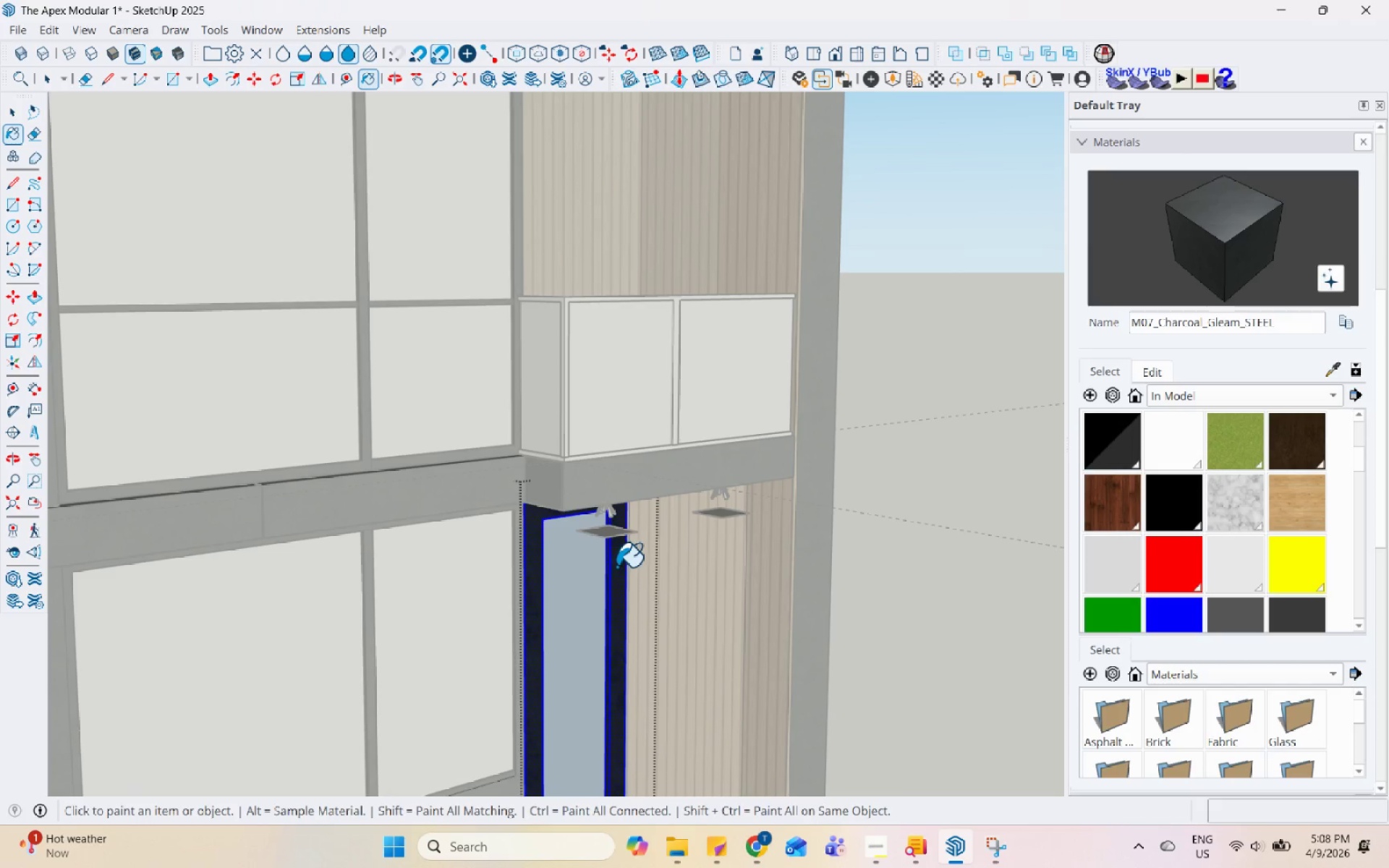 
key(Space)
 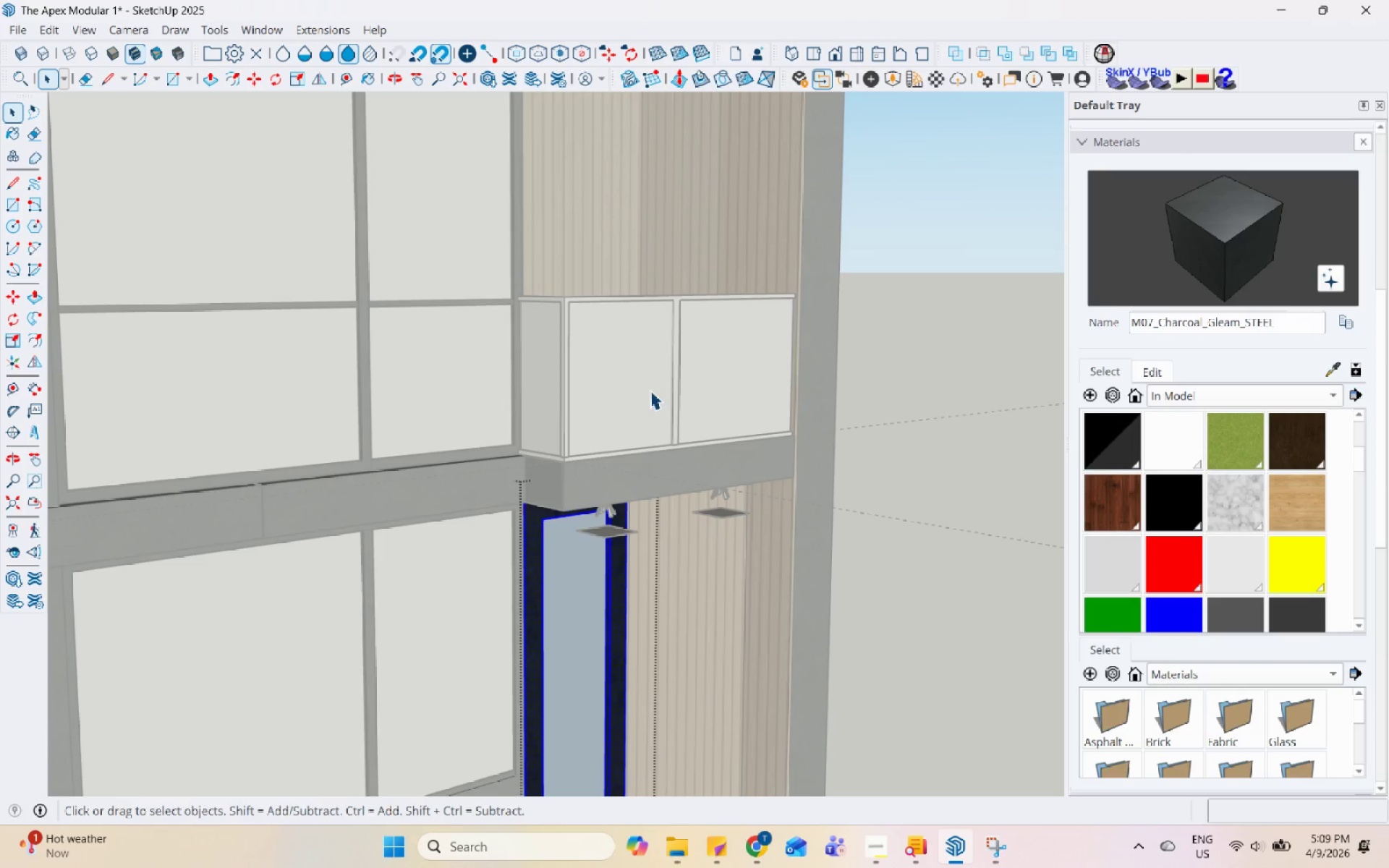 
wait(34.38)
 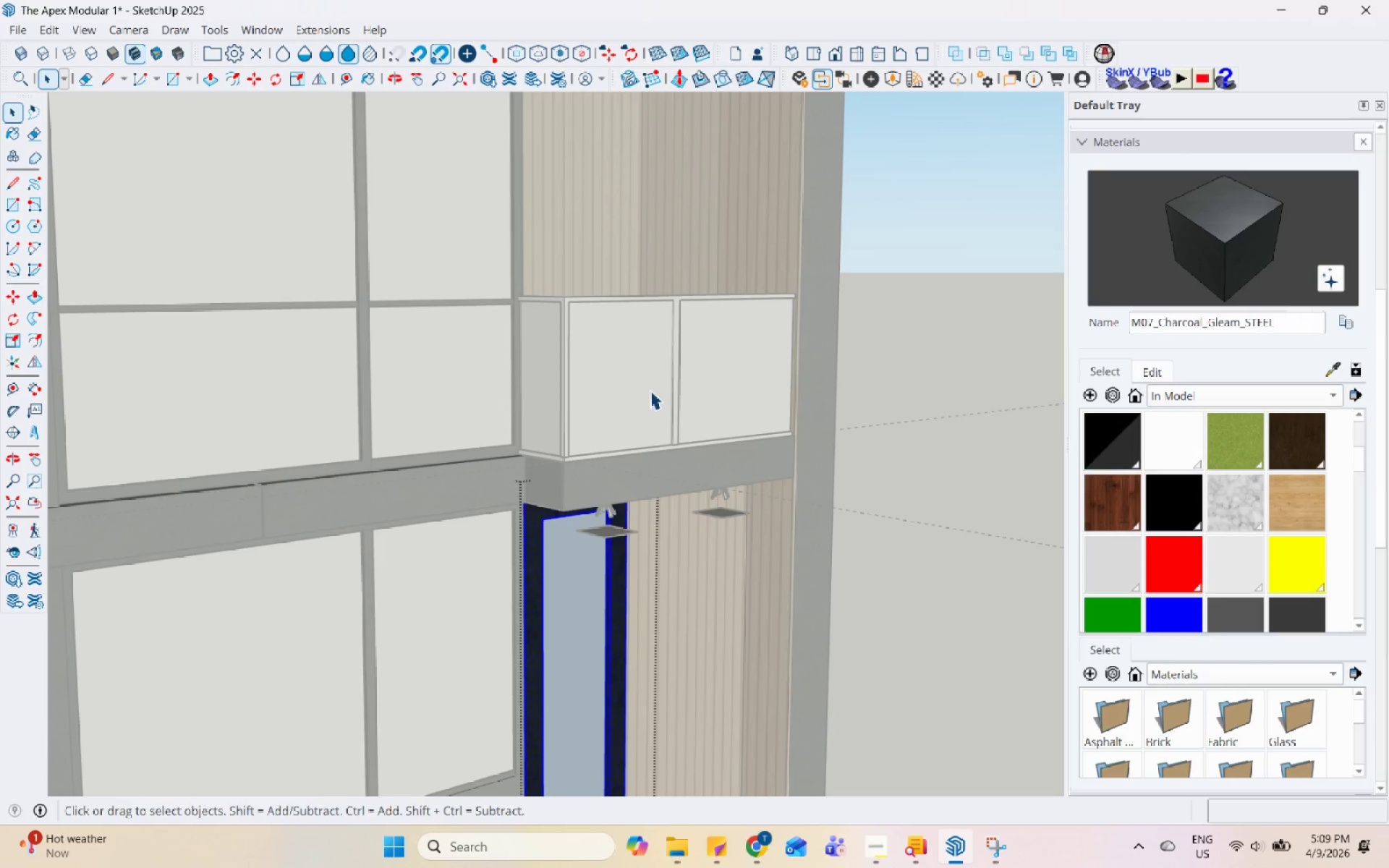 
scroll: coordinate [608, 294], scroll_direction: up, amount: 4.0
 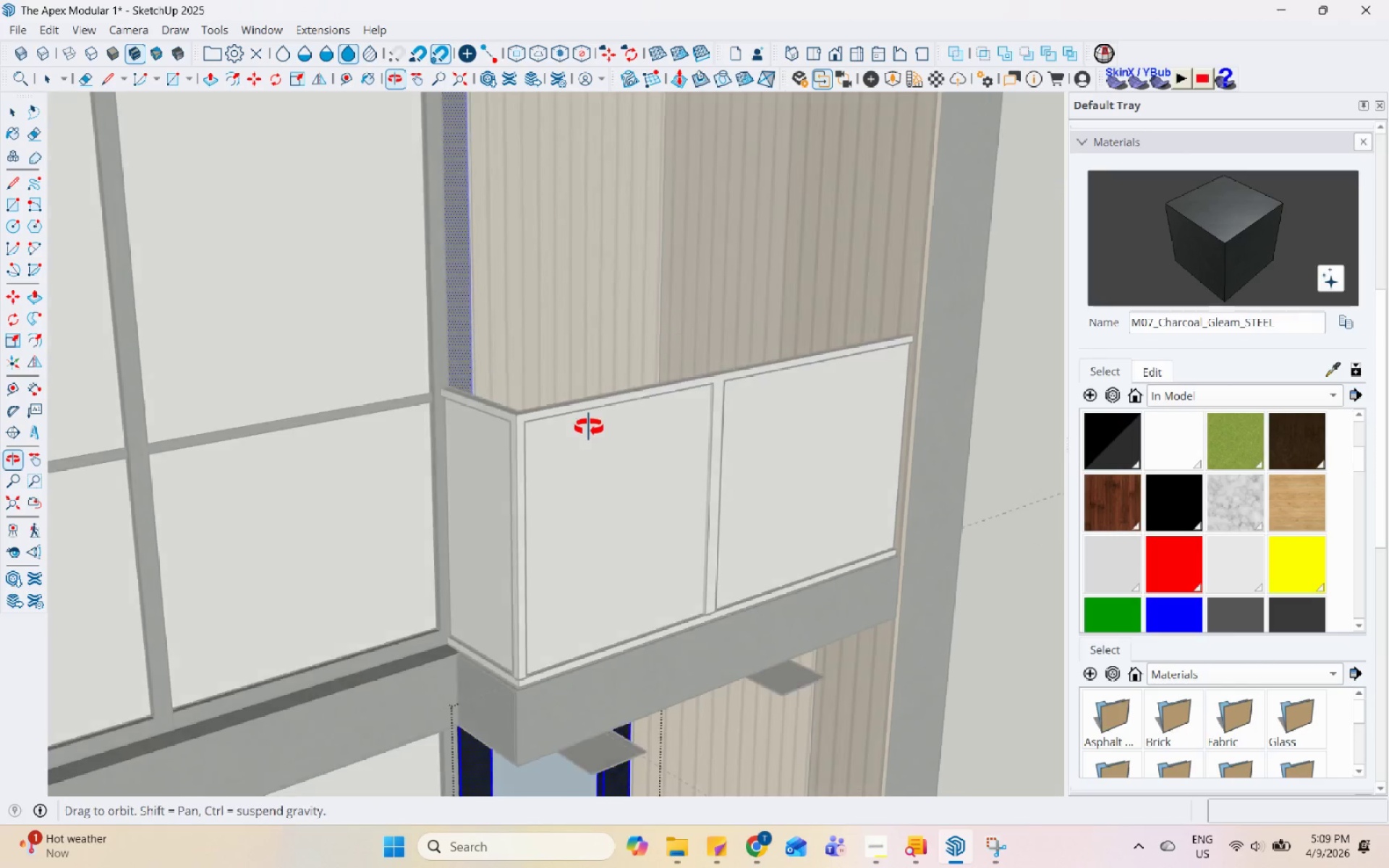 
key(Escape)
 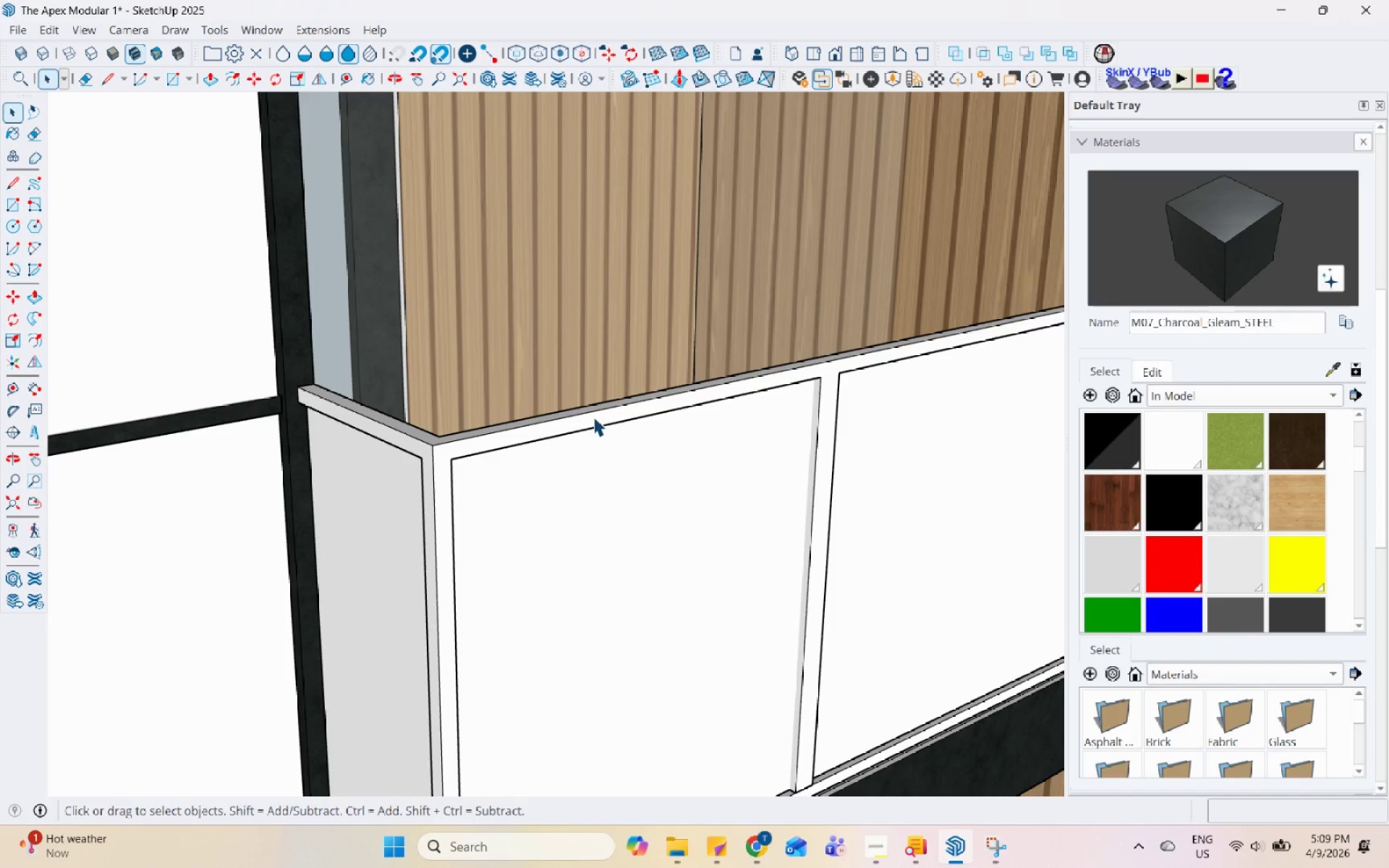 
scroll: coordinate [590, 399], scroll_direction: up, amount: 4.0
 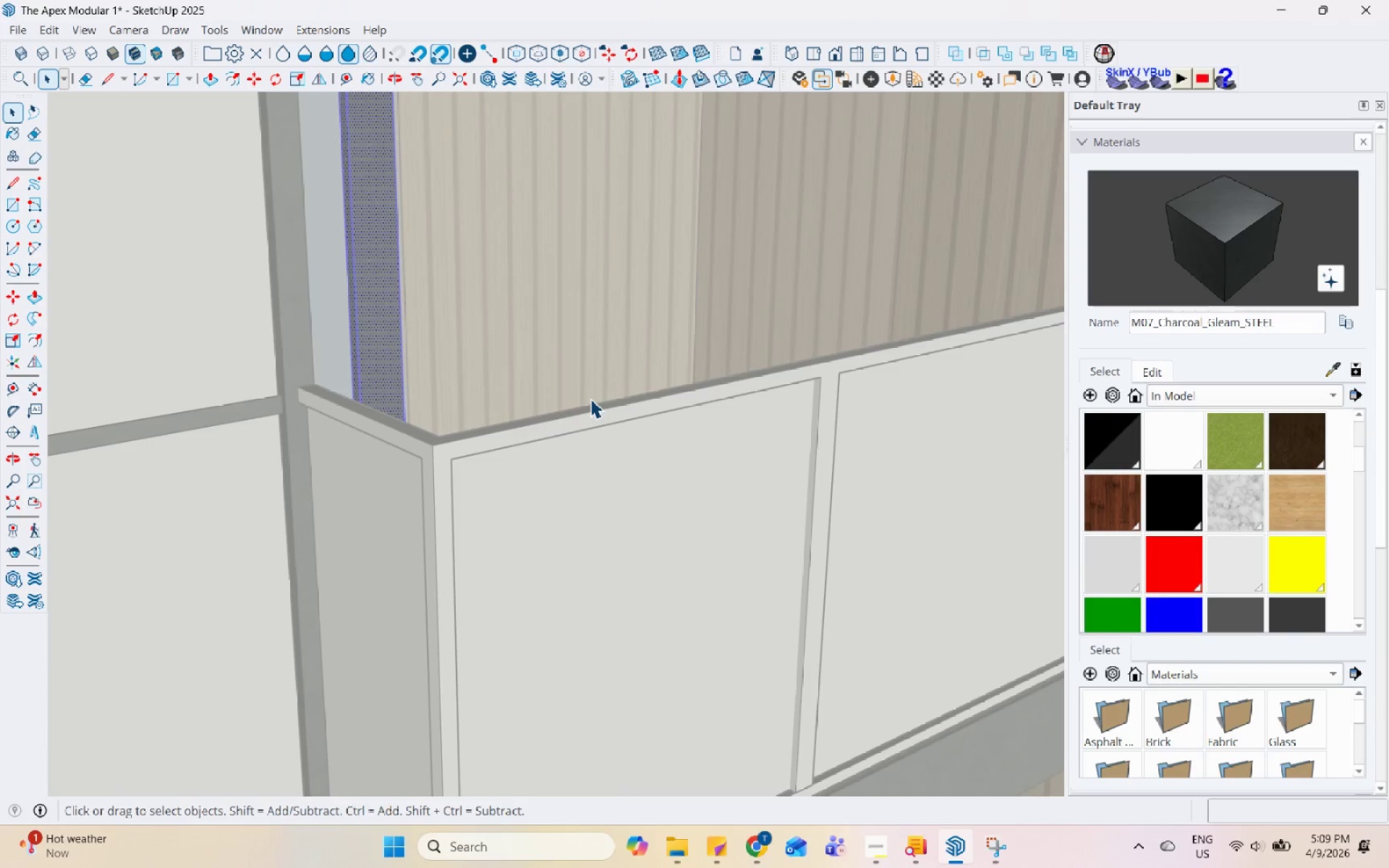 
double_click([593, 417])
 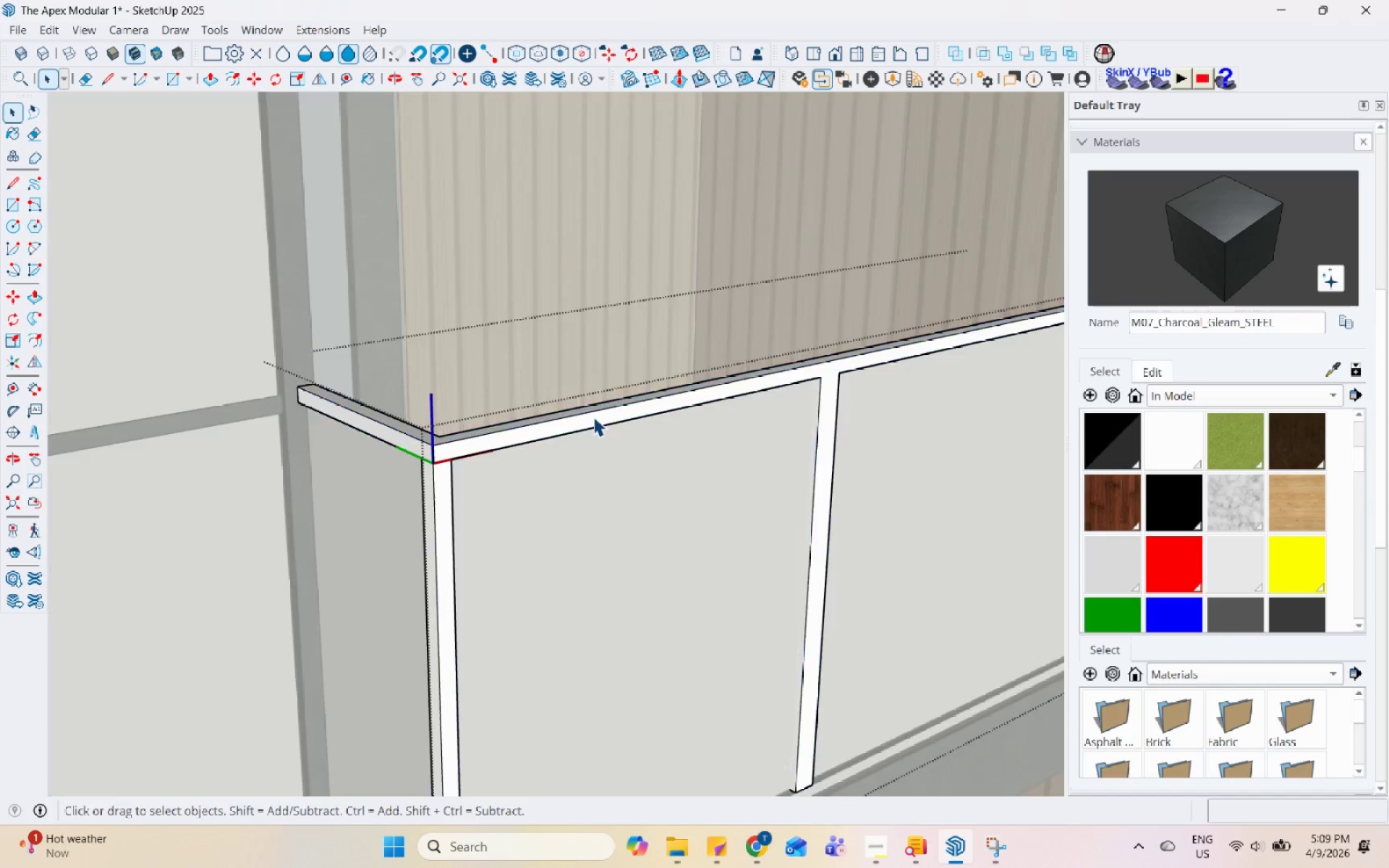 
triple_click([593, 417])
 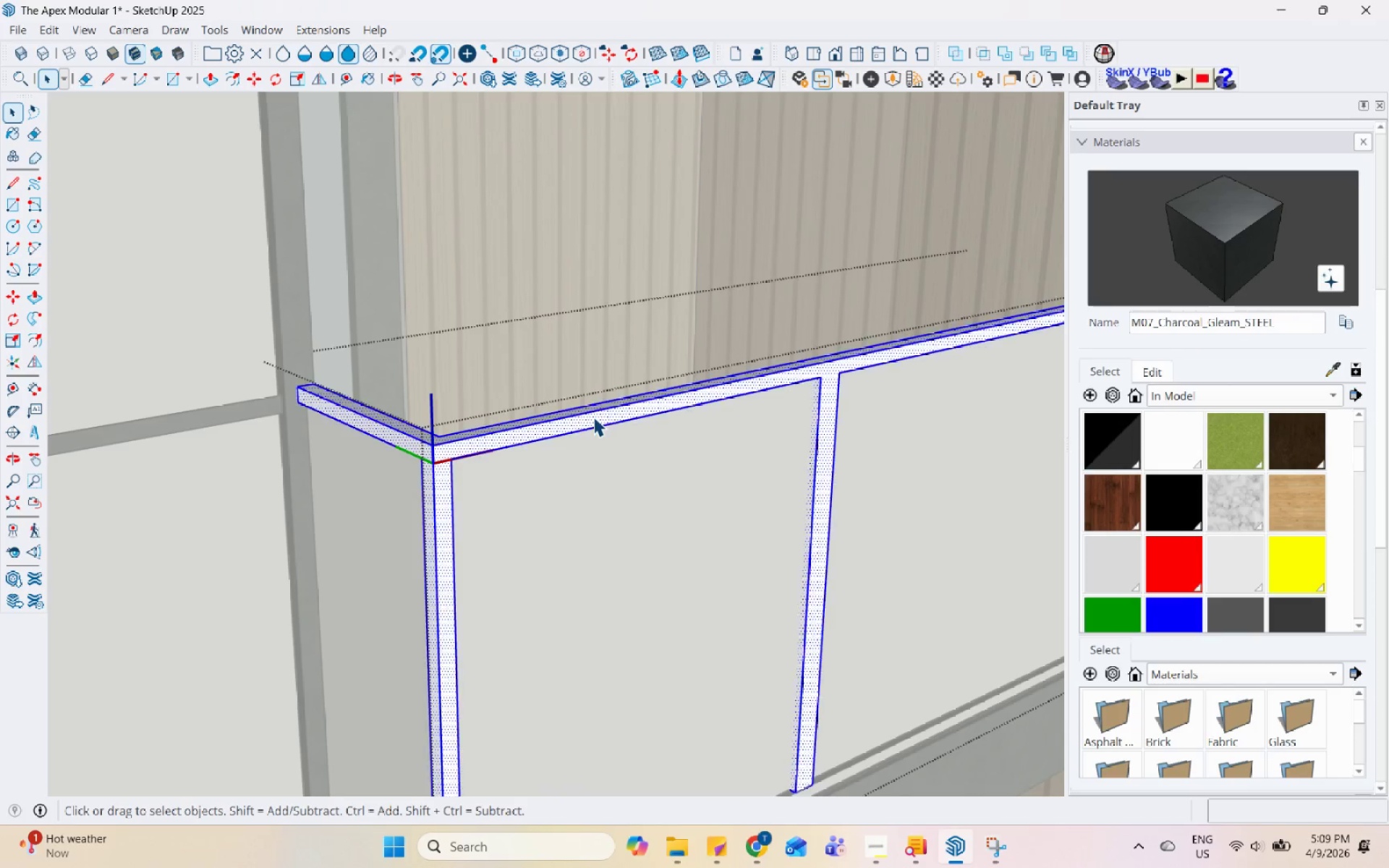 
triple_click([593, 417])
 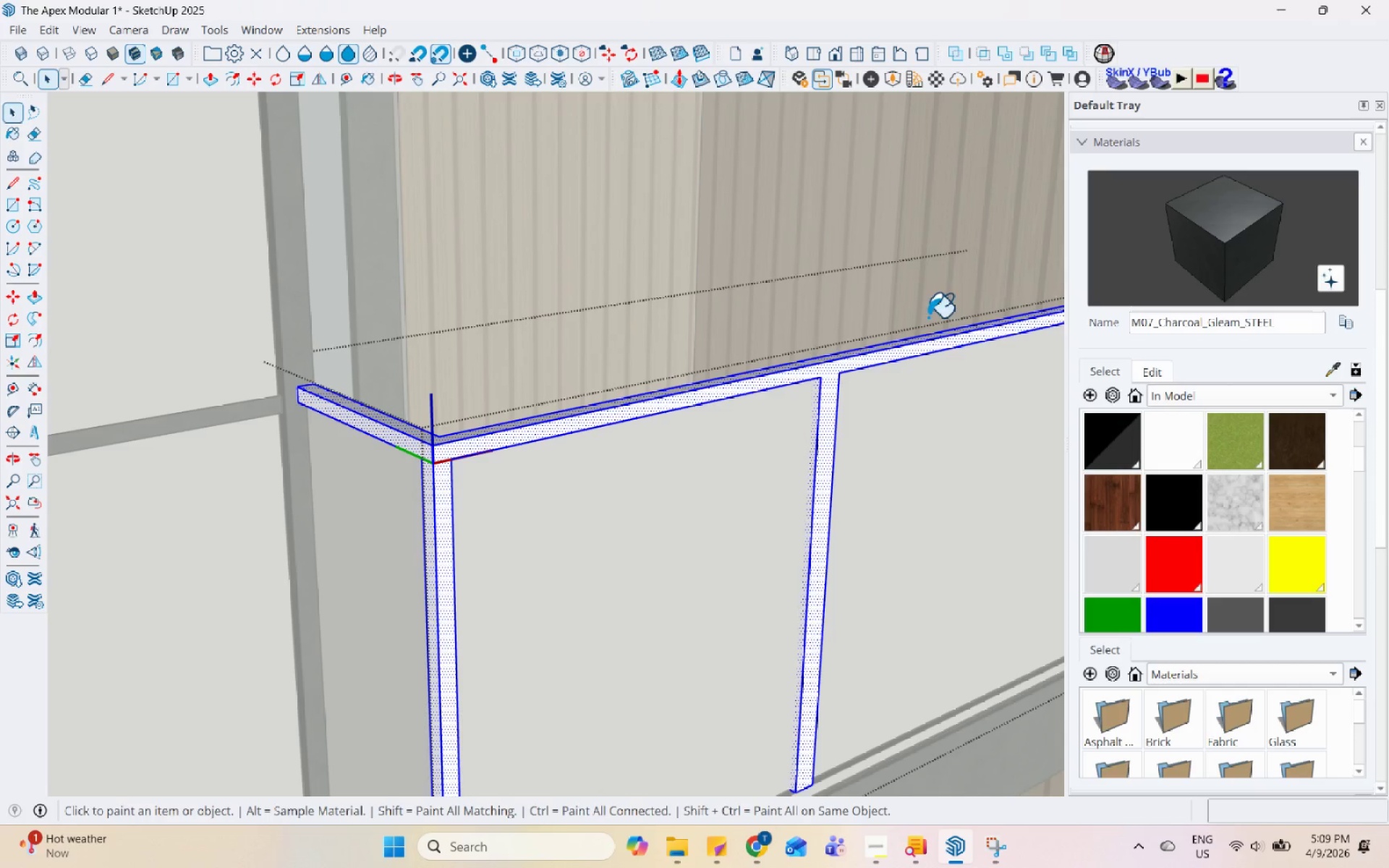 
double_click([829, 375])
 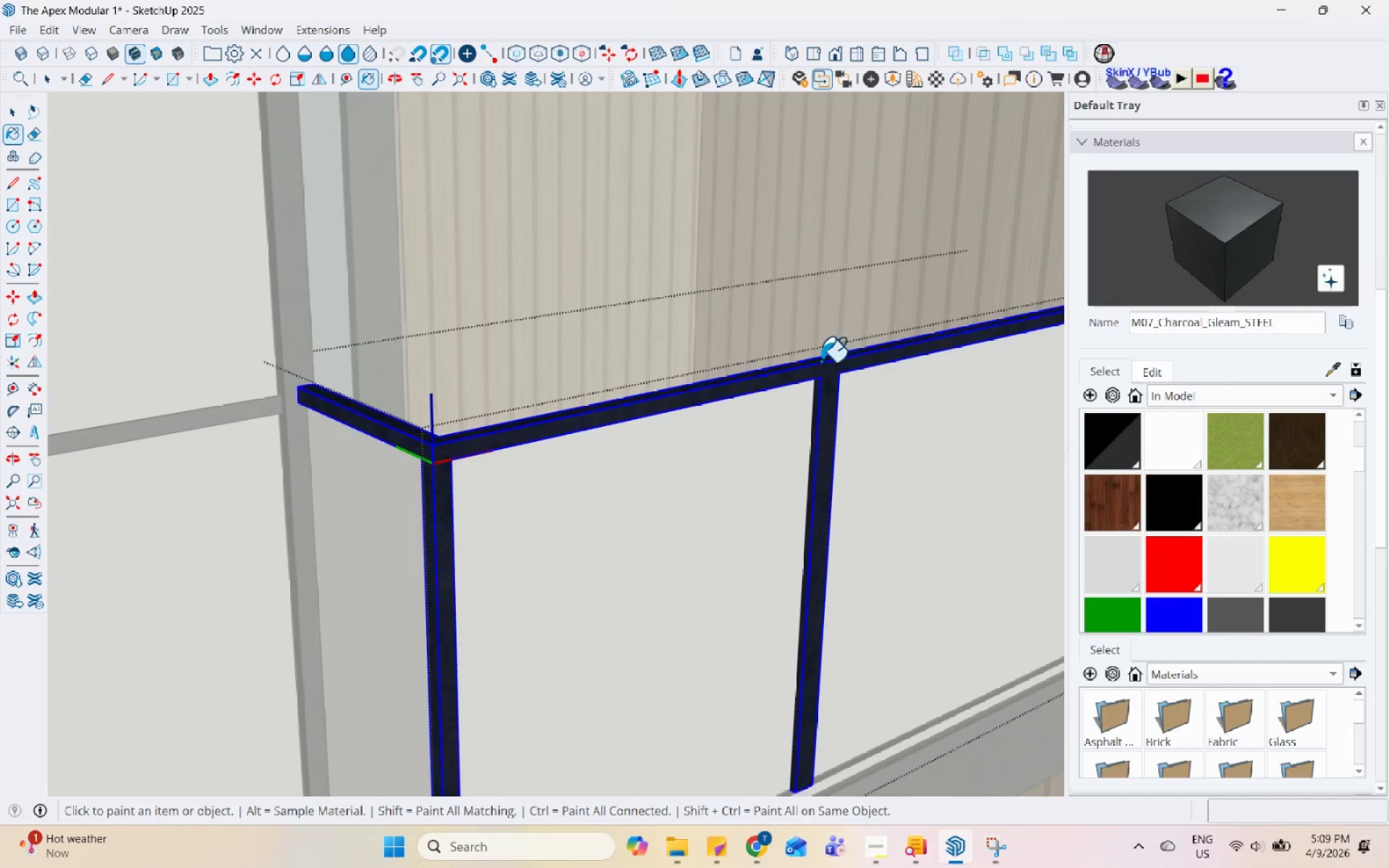 
key(Space)
 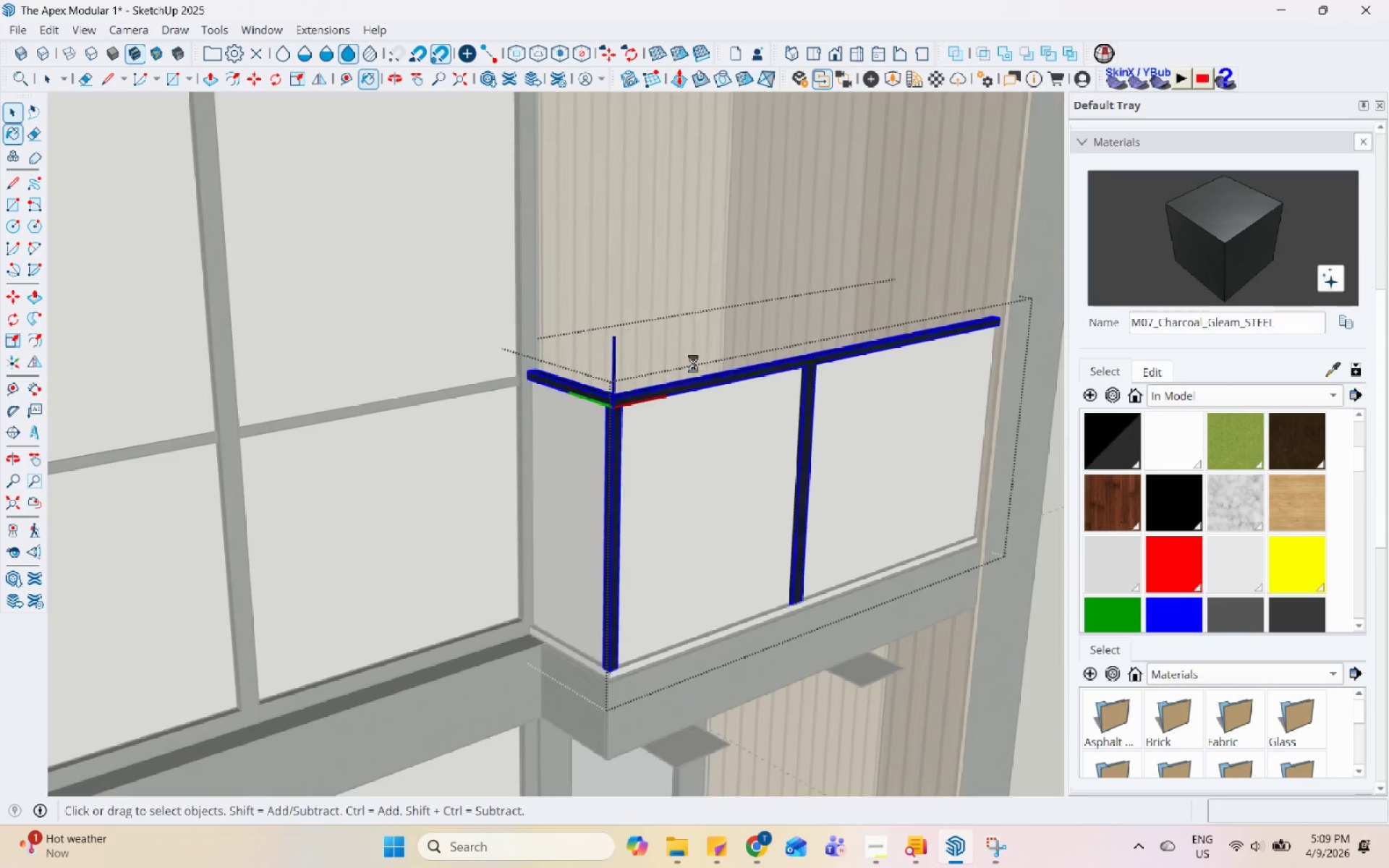 
key(Escape)
 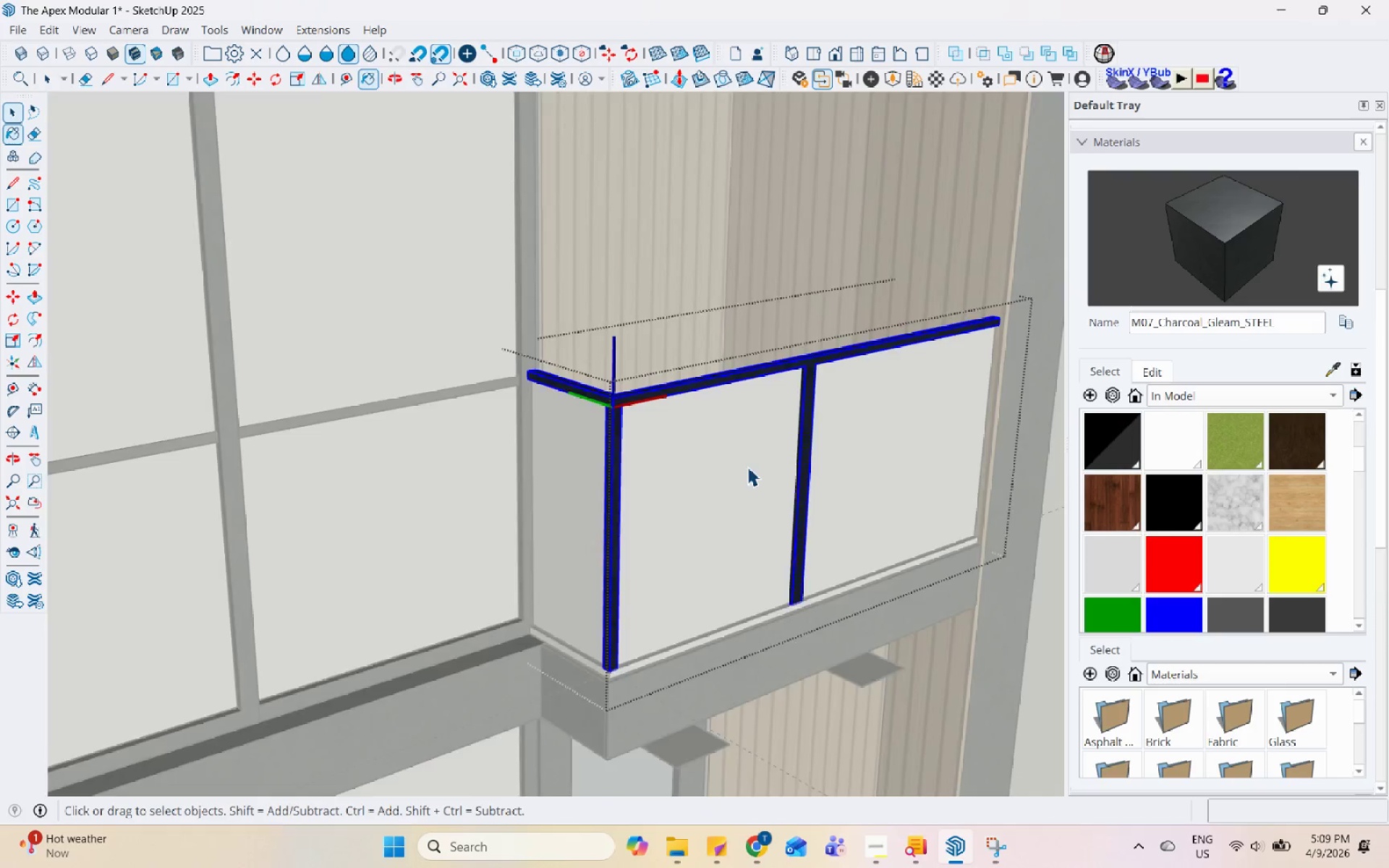 
key(Escape)
 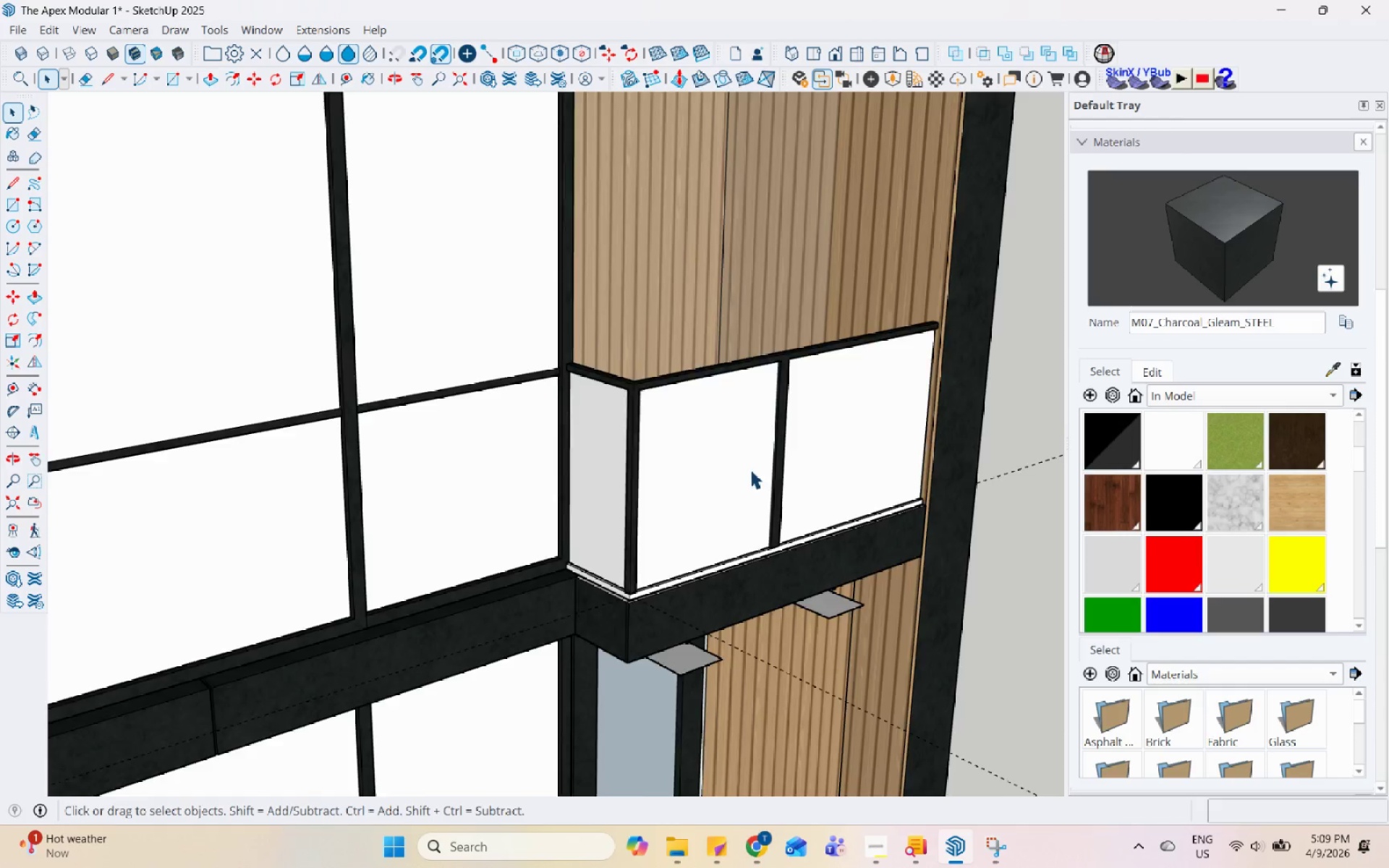 
scroll: coordinate [734, 322], scroll_direction: down, amount: 15.0
 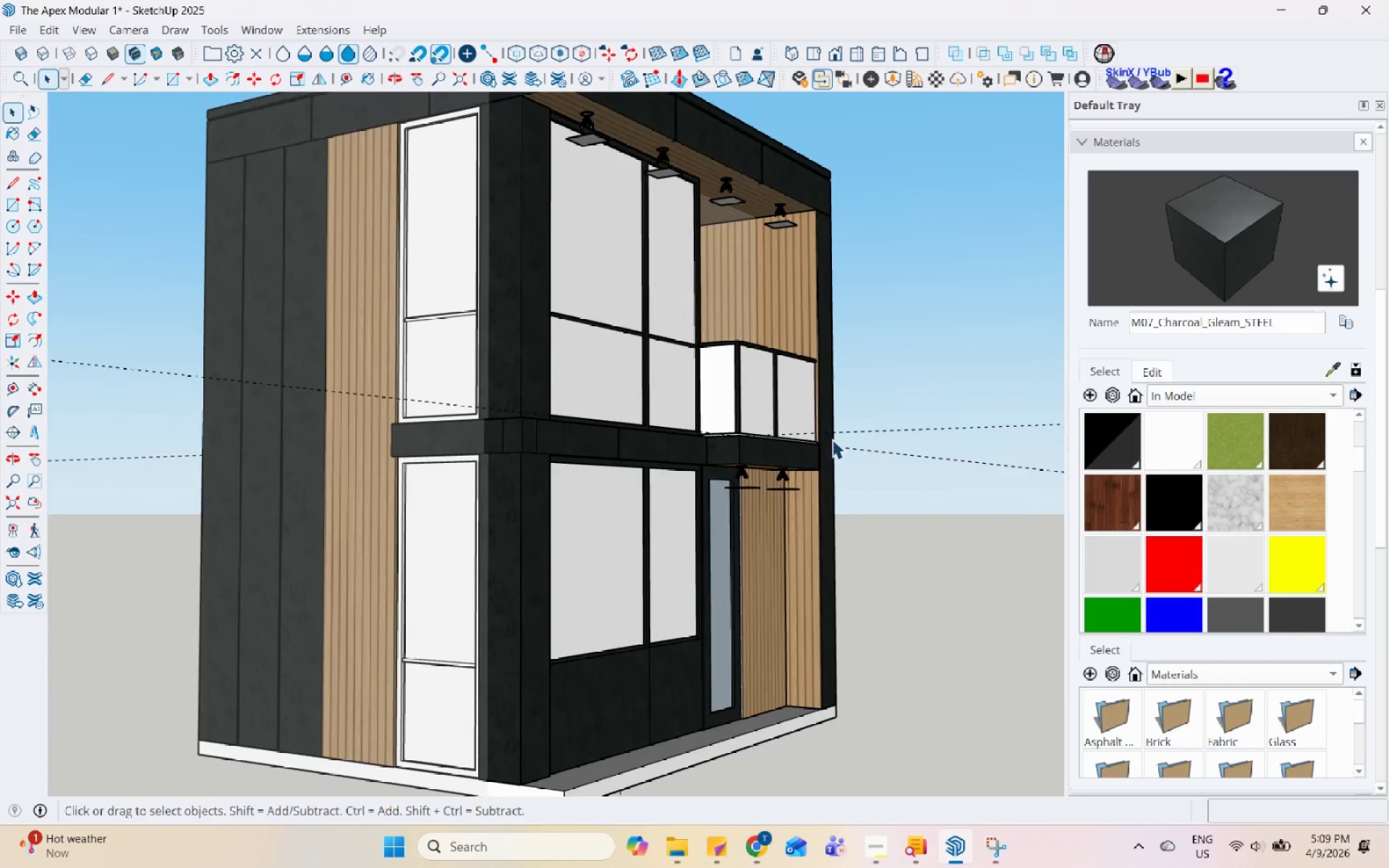 
double_click([388, 325])
 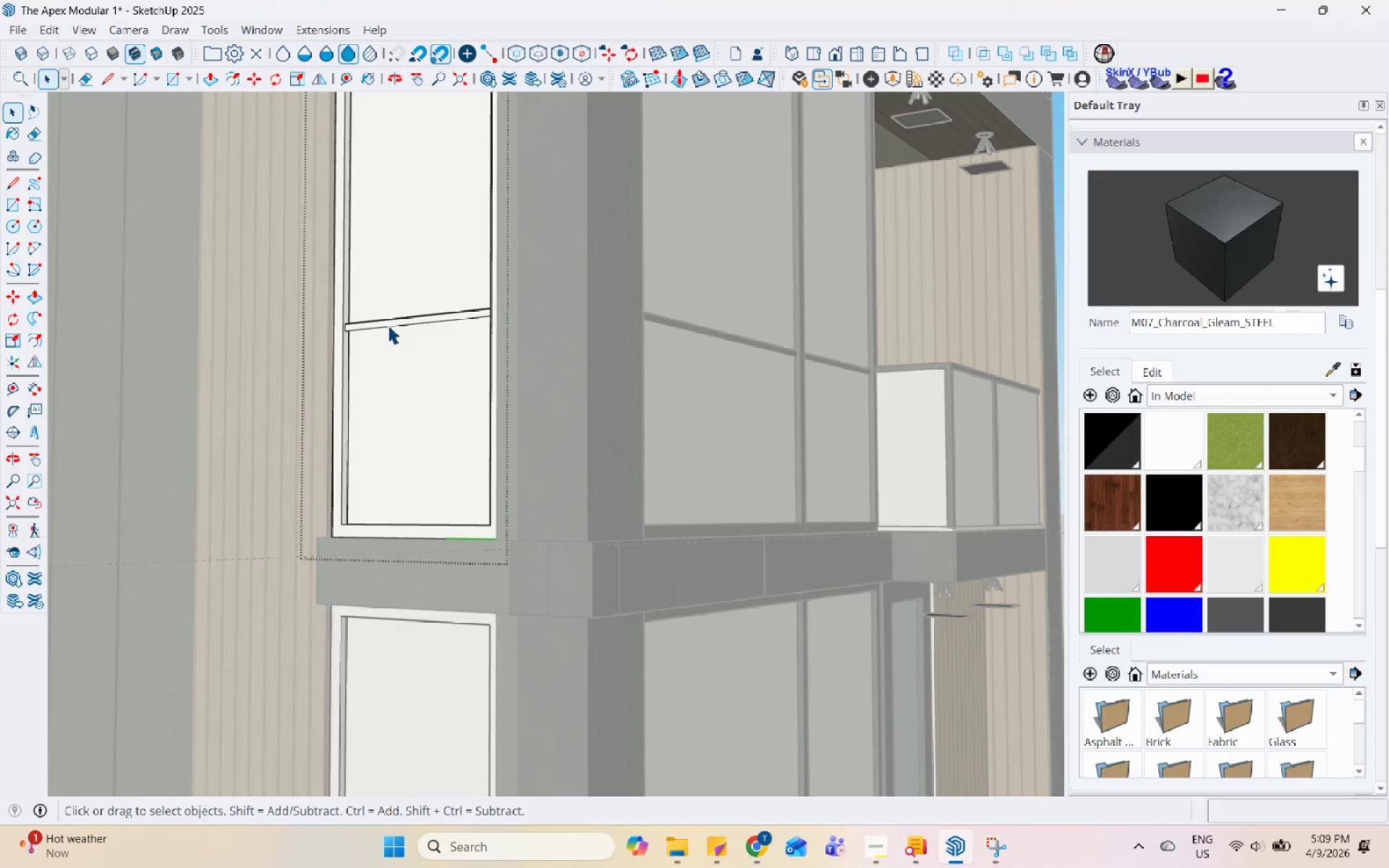 
scroll: coordinate [388, 325], scroll_direction: up, amount: 6.0
 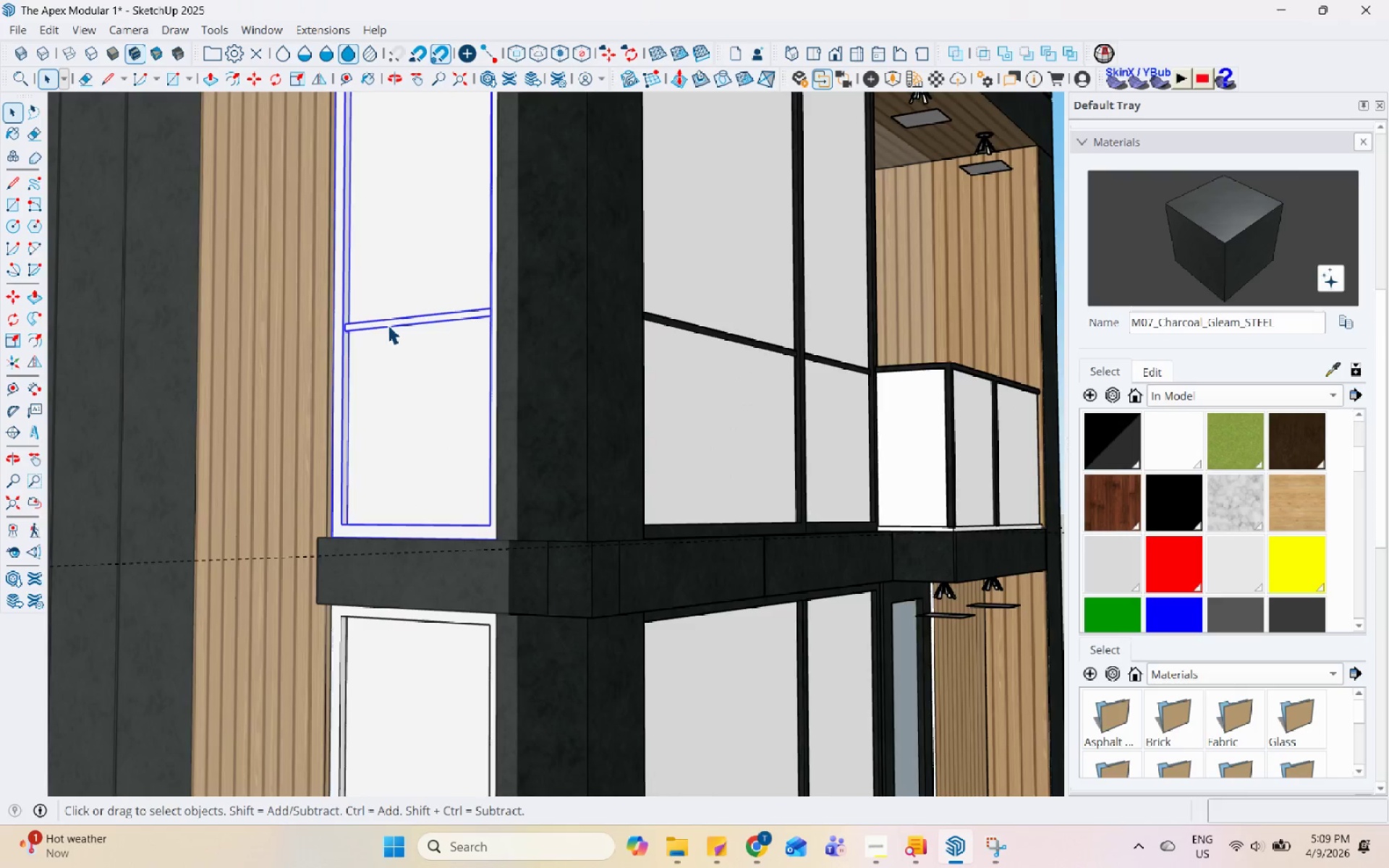 
triple_click([388, 326])
 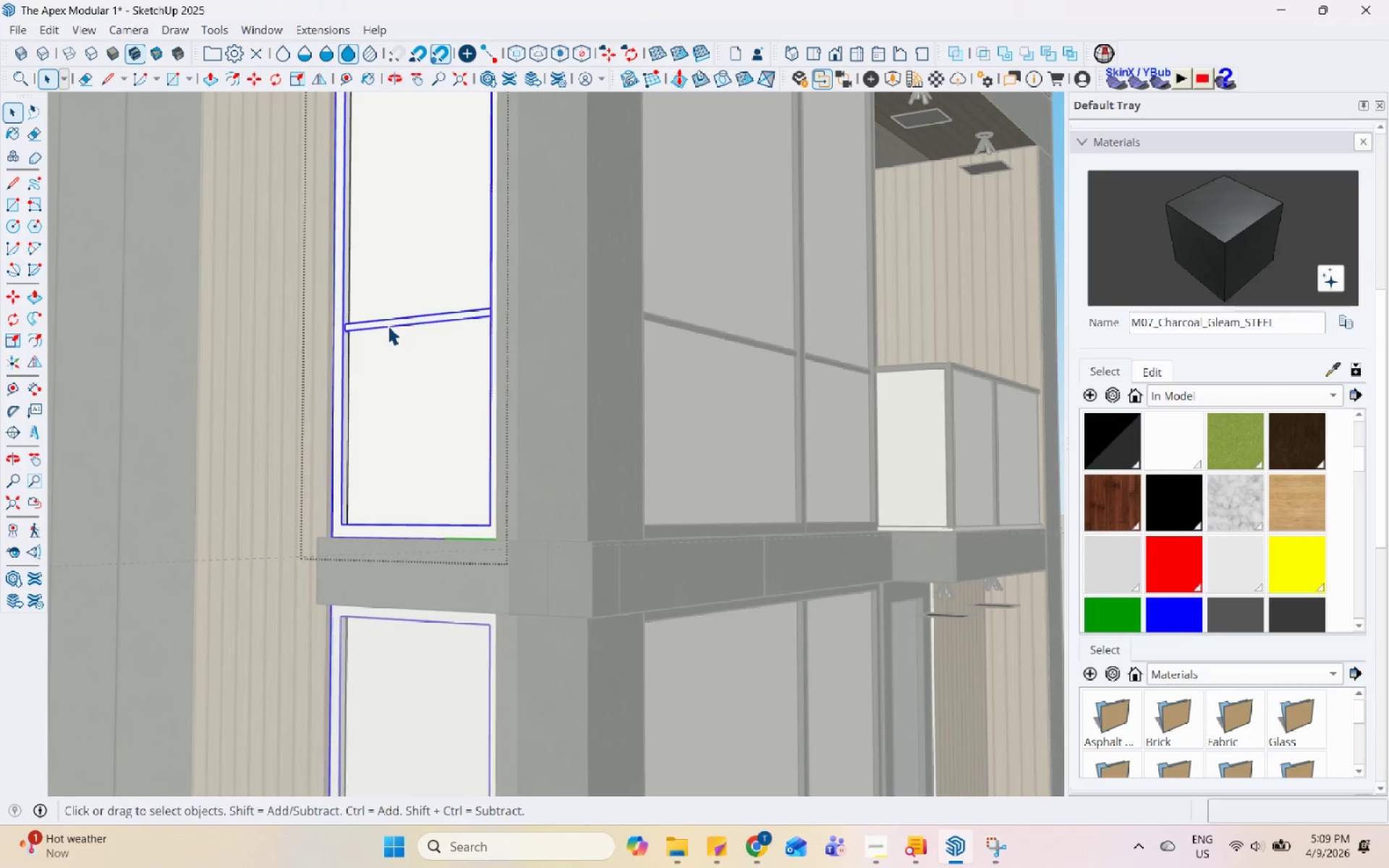 
triple_click([388, 326])
 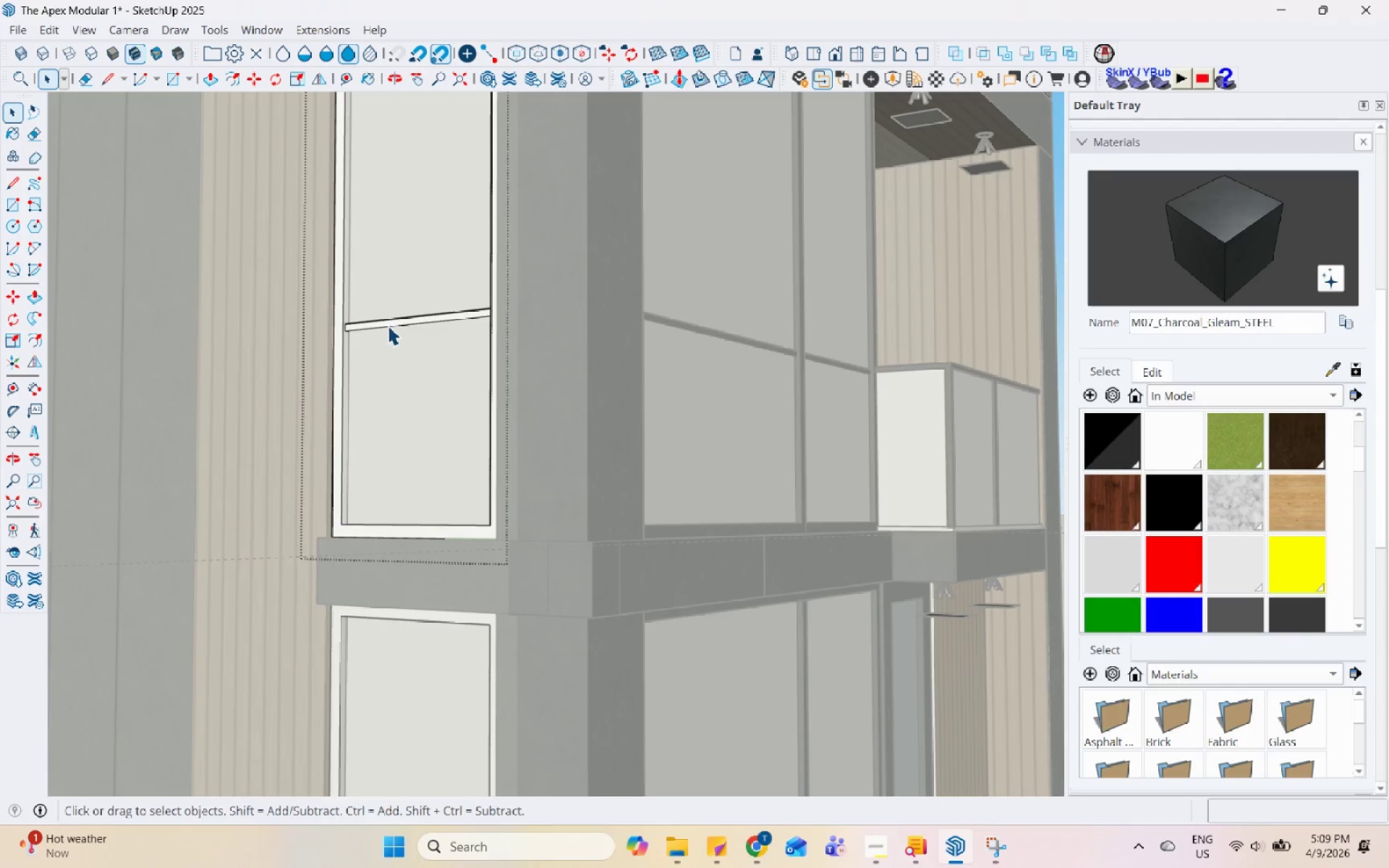 
triple_click([388, 326])
 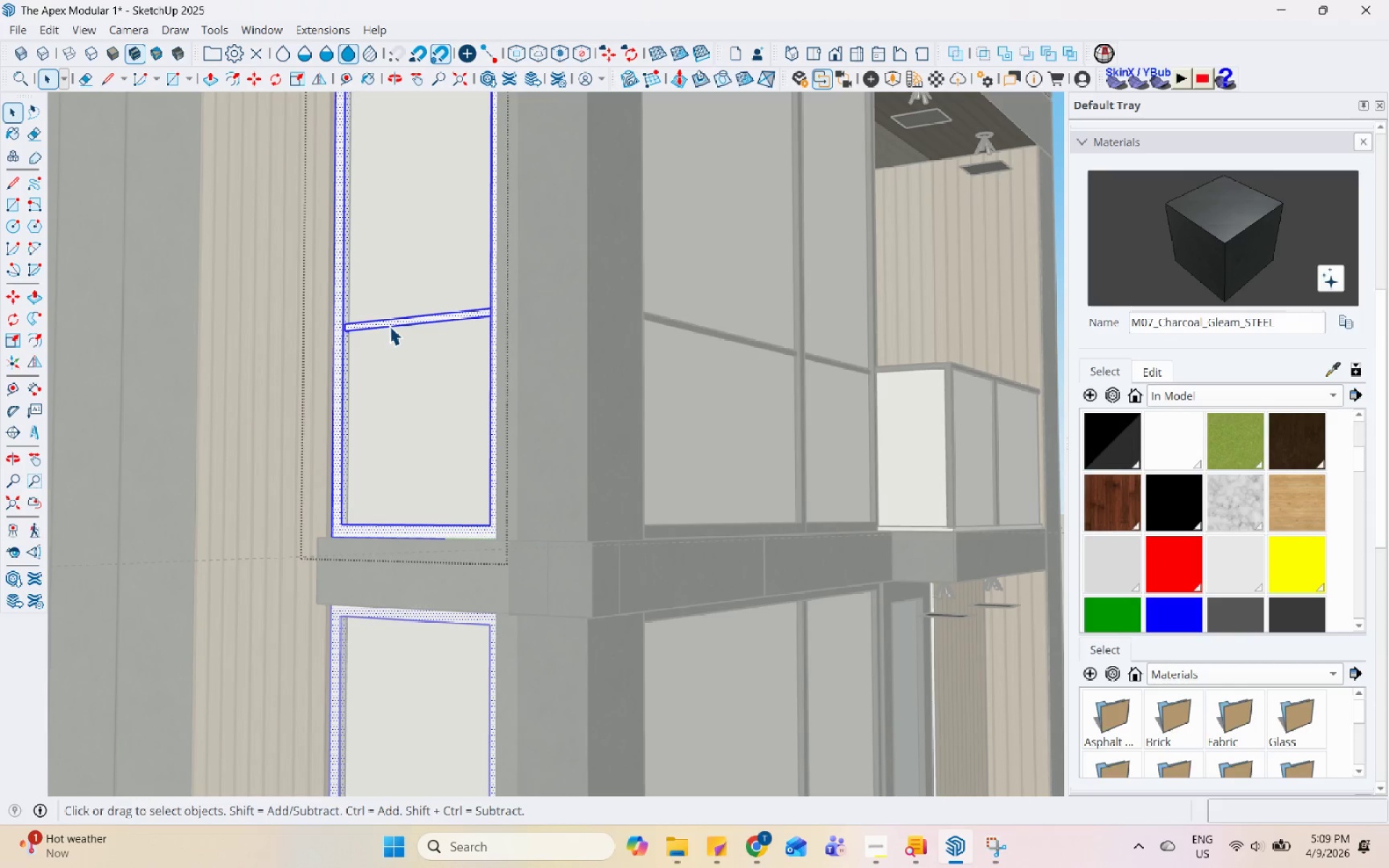 
triple_click([389, 326])
 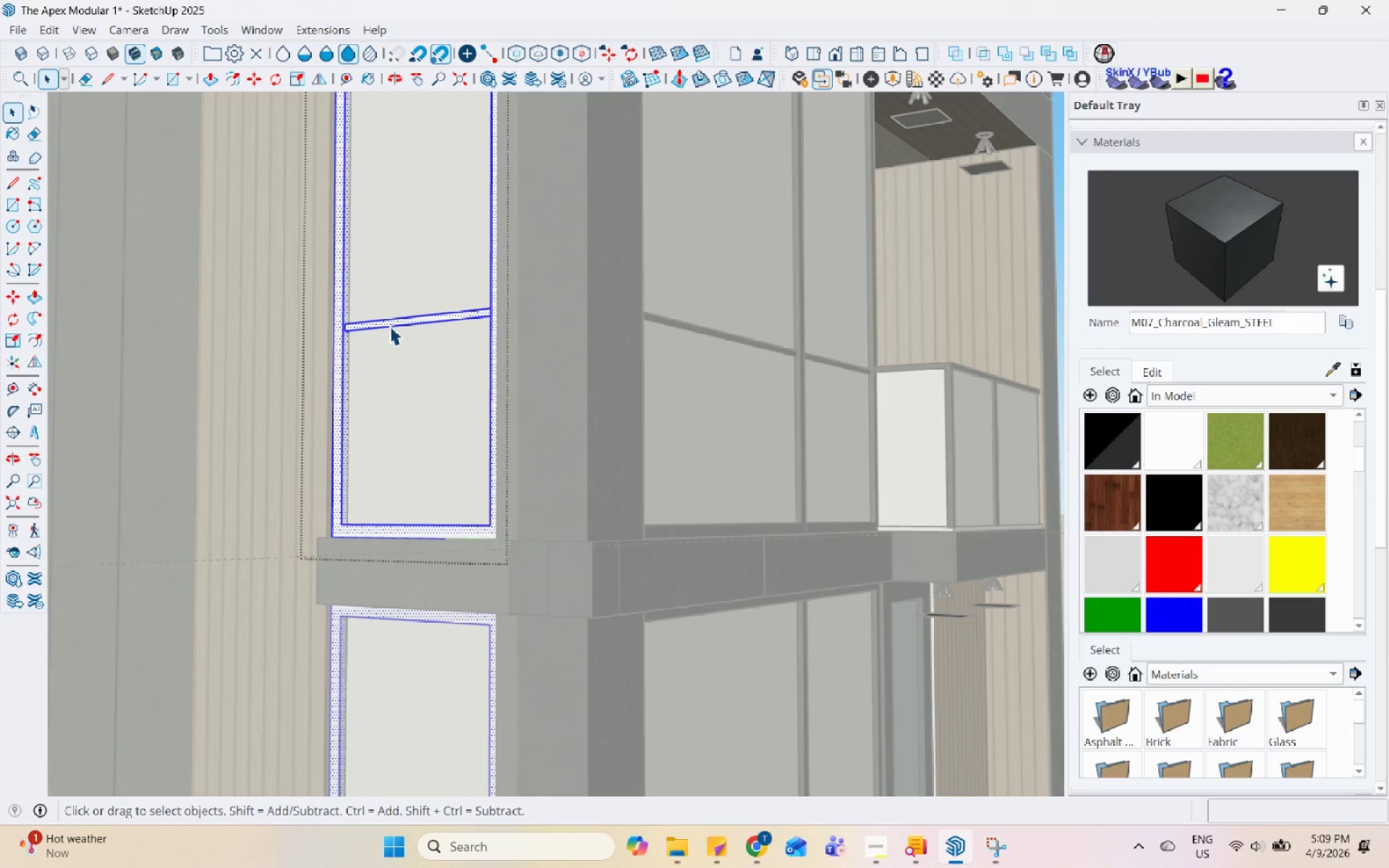 
triple_click([389, 326])
 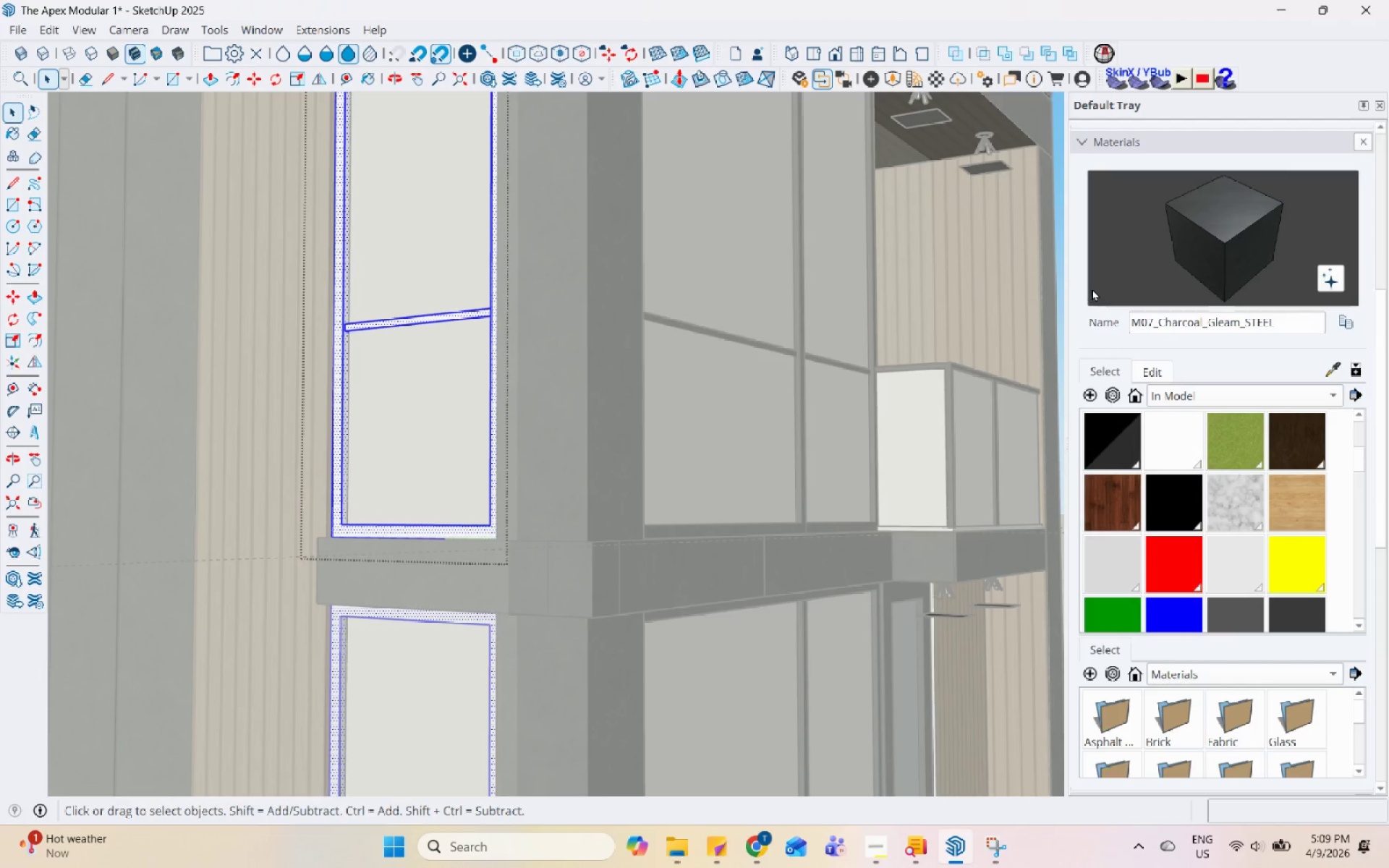 
left_click([1241, 252])
 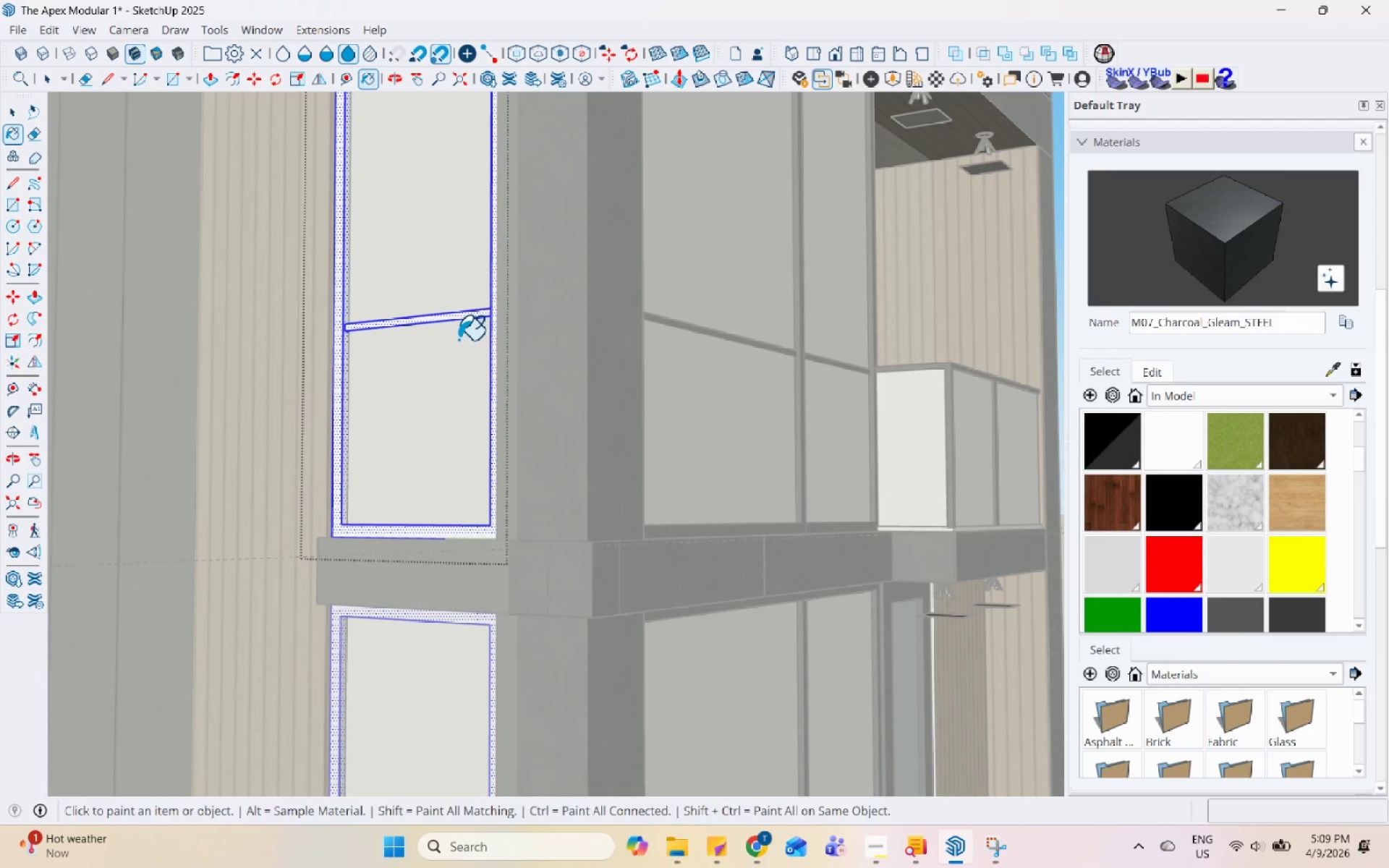 
left_click([459, 320])
 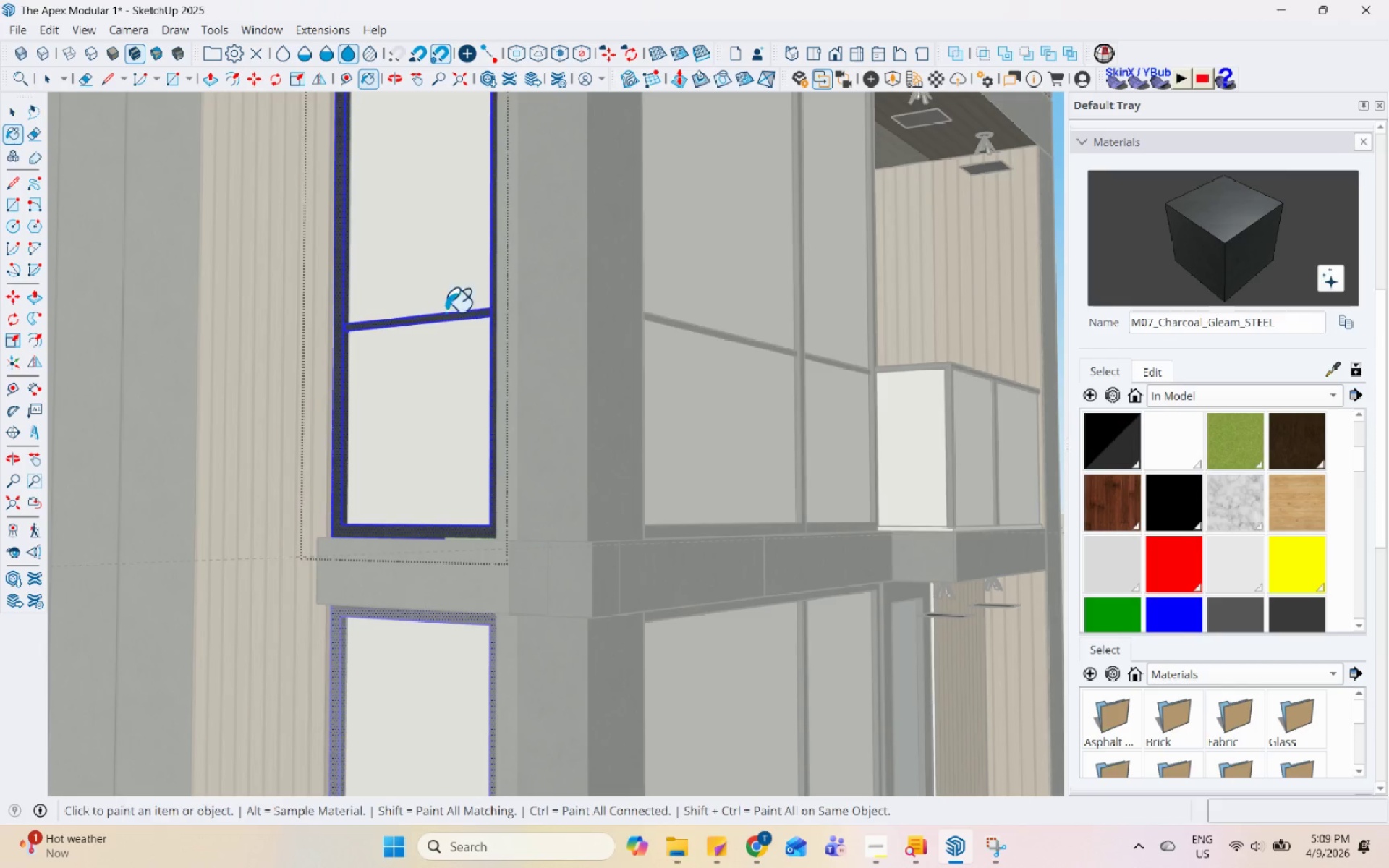 
key(Space)
 